 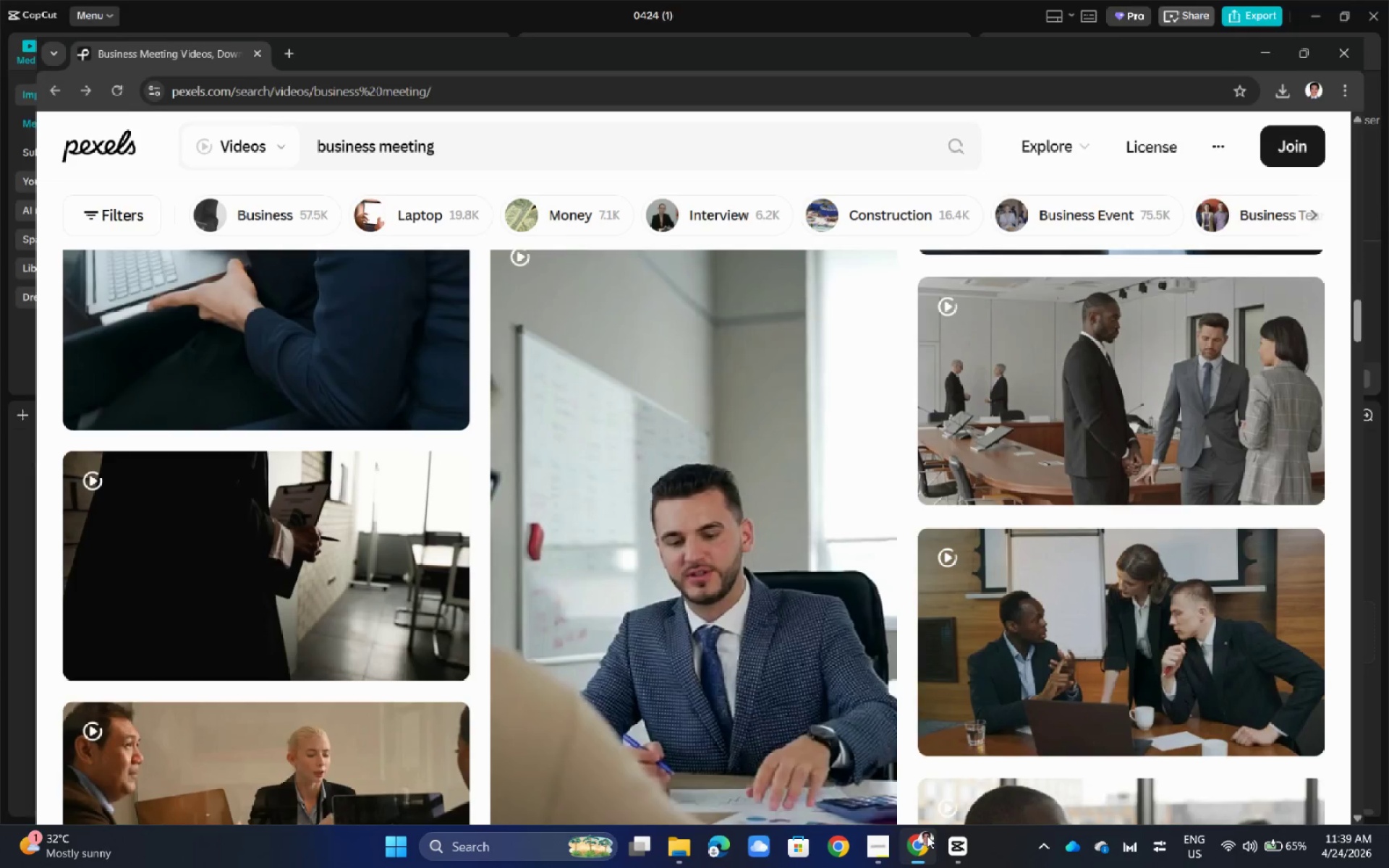 
scroll: coordinate [837, 552], scroll_direction: down, amount: 14.0
 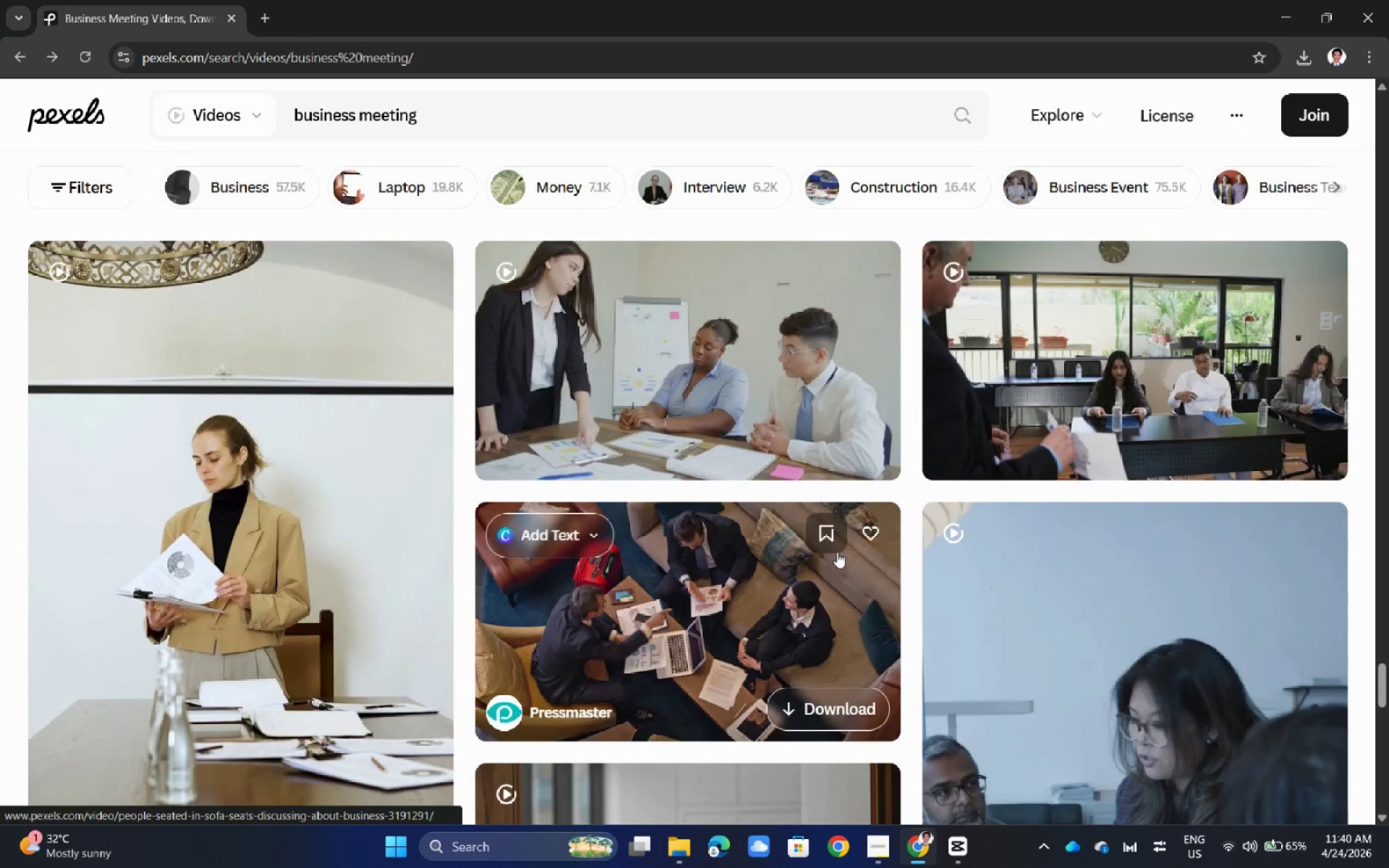 
scroll: coordinate [846, 497], scroll_direction: up, amount: 119.0
 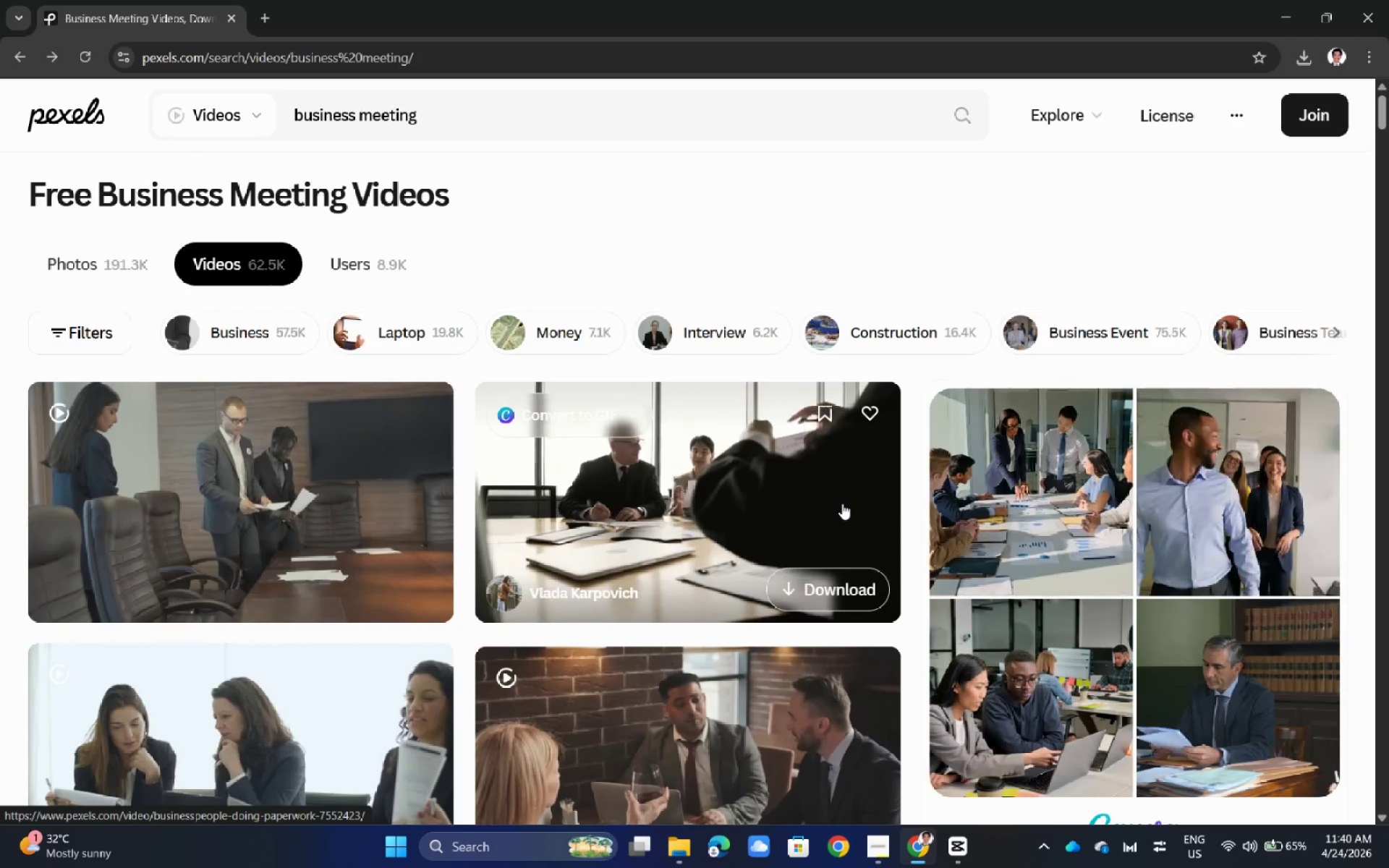 
scroll: coordinate [842, 503], scroll_direction: down, amount: 2.0
 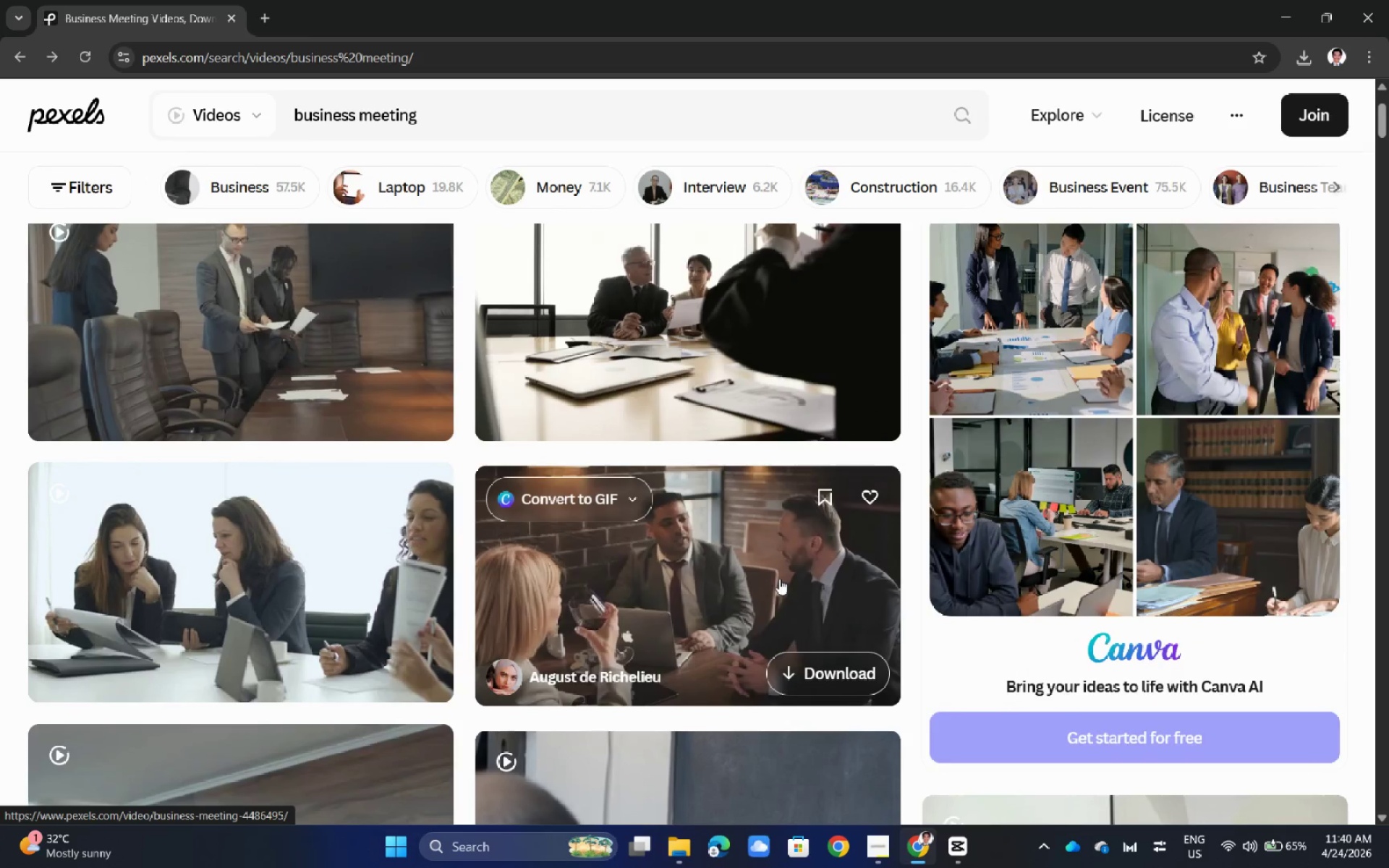 
left_click([779, 579])
 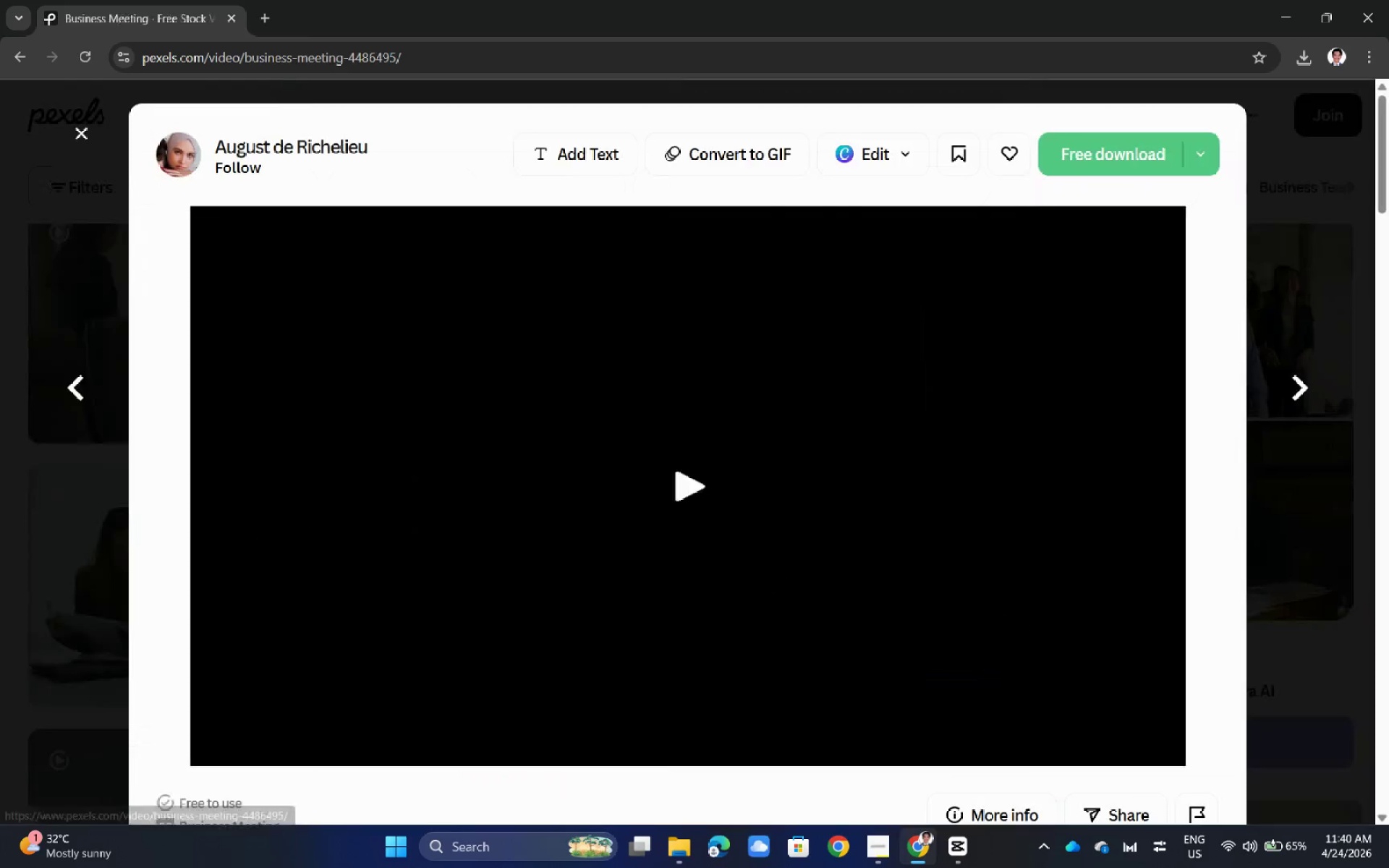 
scroll: coordinate [779, 579], scroll_direction: down, amount: 6.0
 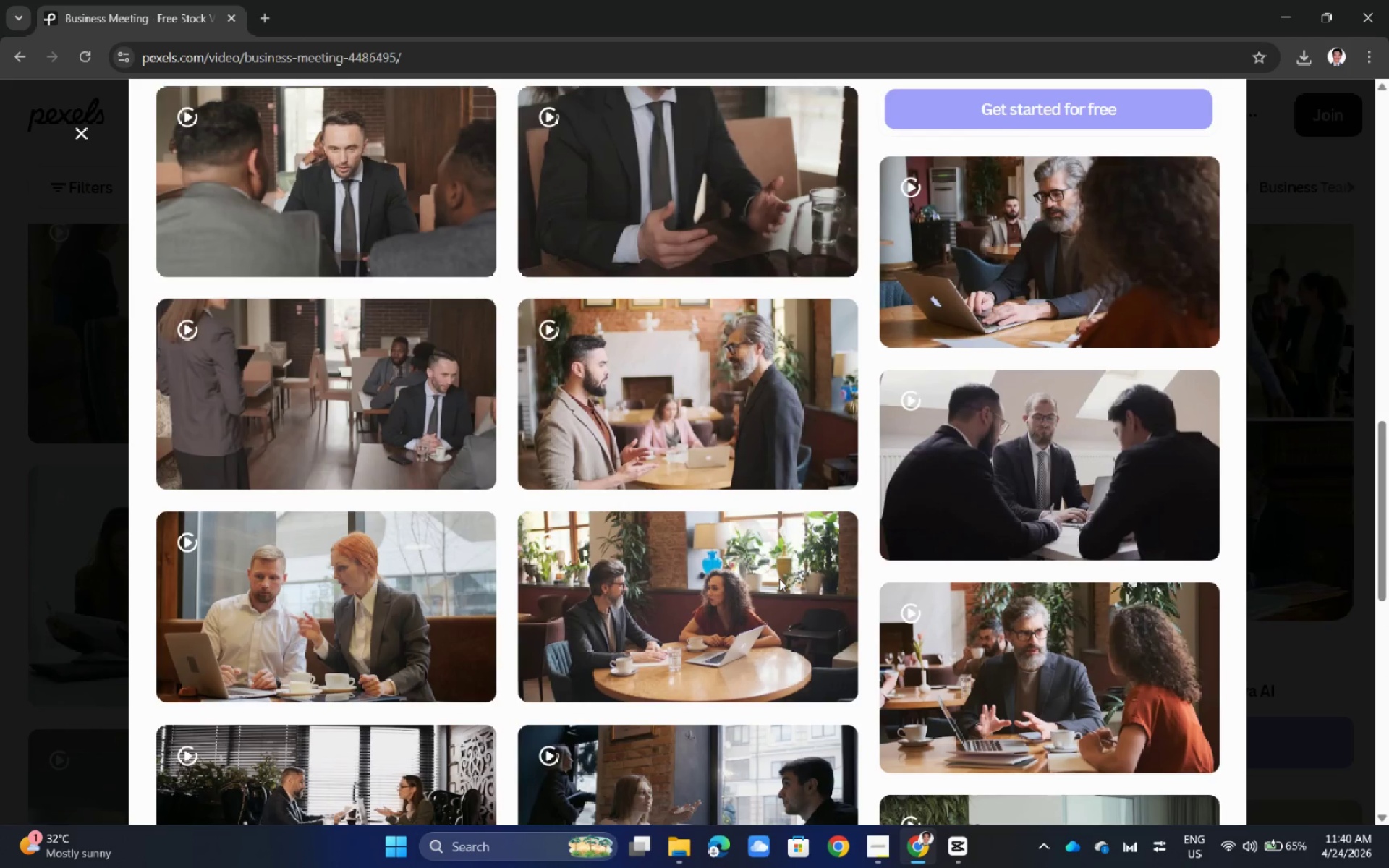 
left_click([0, 519])
 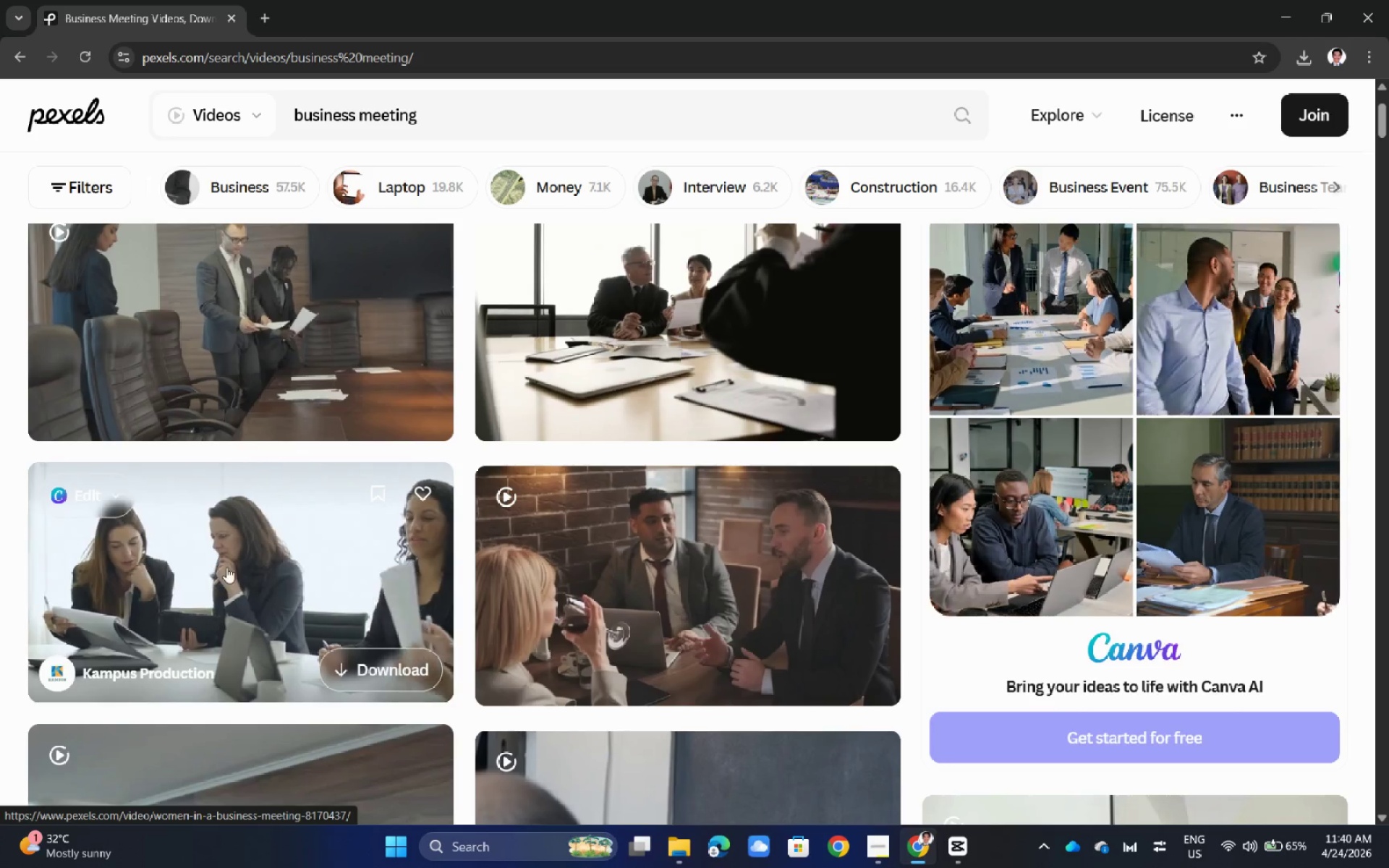 
scroll: coordinate [493, 566], scroll_direction: down, amount: 9.0
 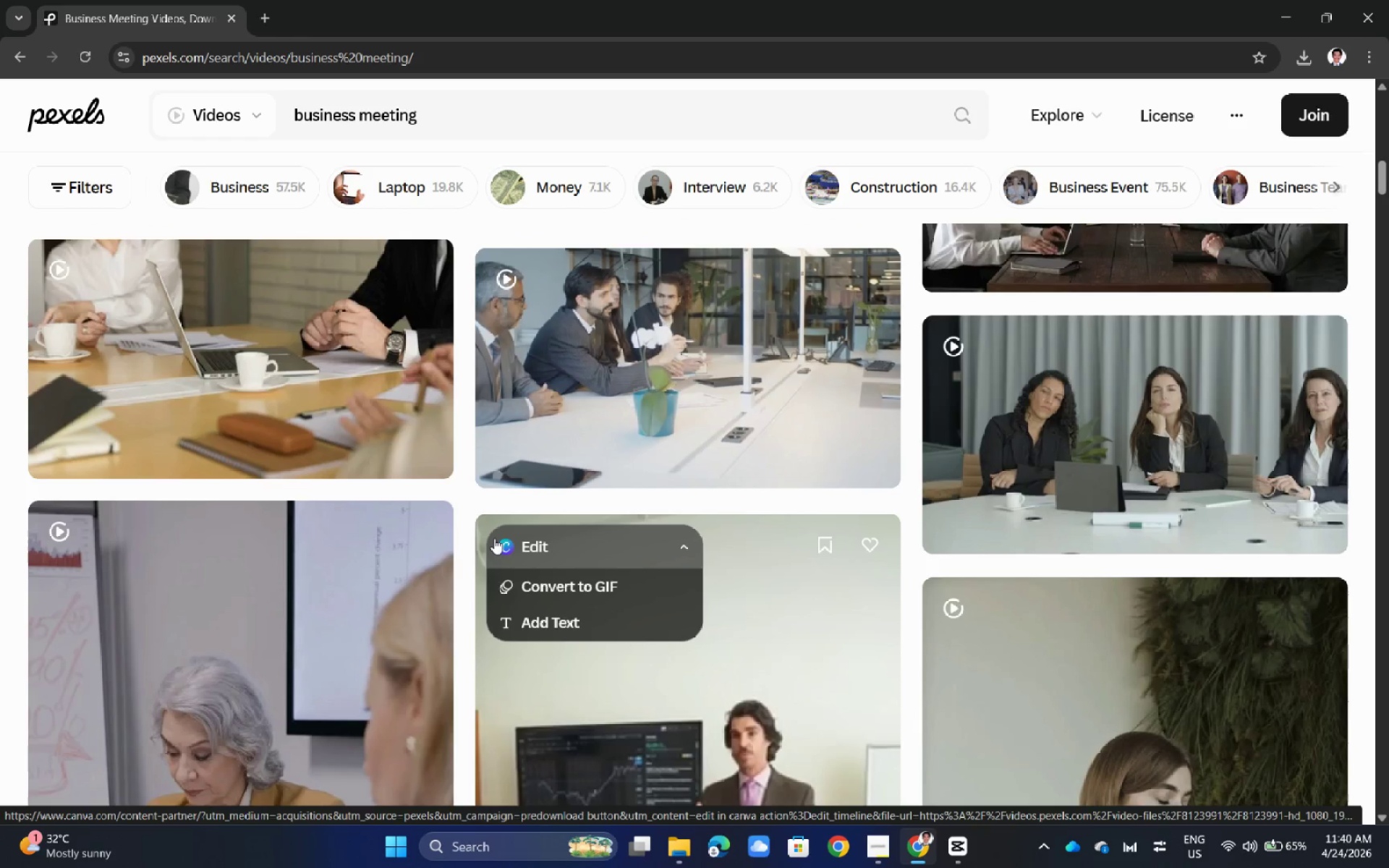 
scroll: coordinate [506, 539], scroll_direction: down, amount: 6.0
 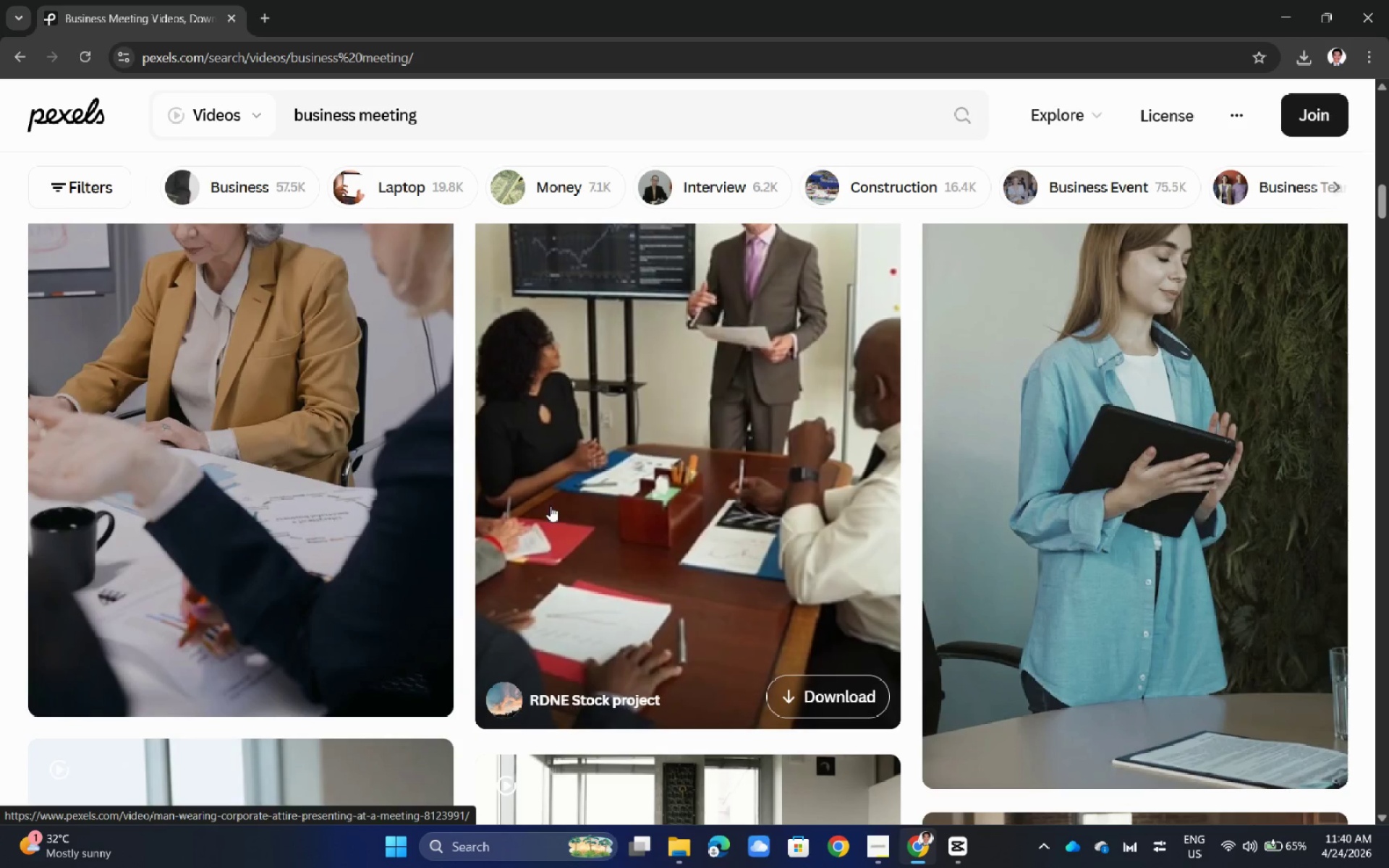 
wait(6.71)
 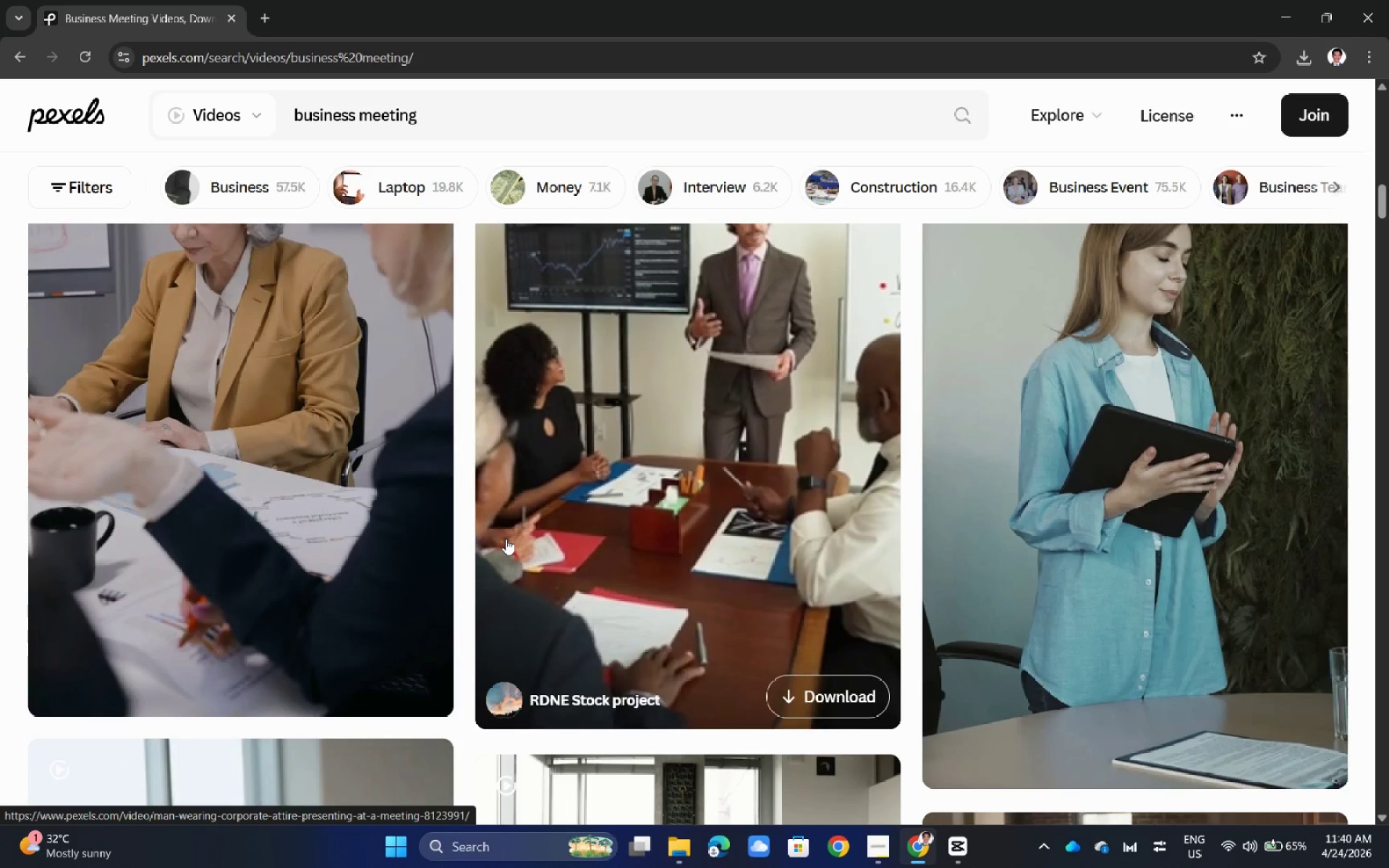 
scroll: coordinate [550, 506], scroll_direction: up, amount: 29.0
 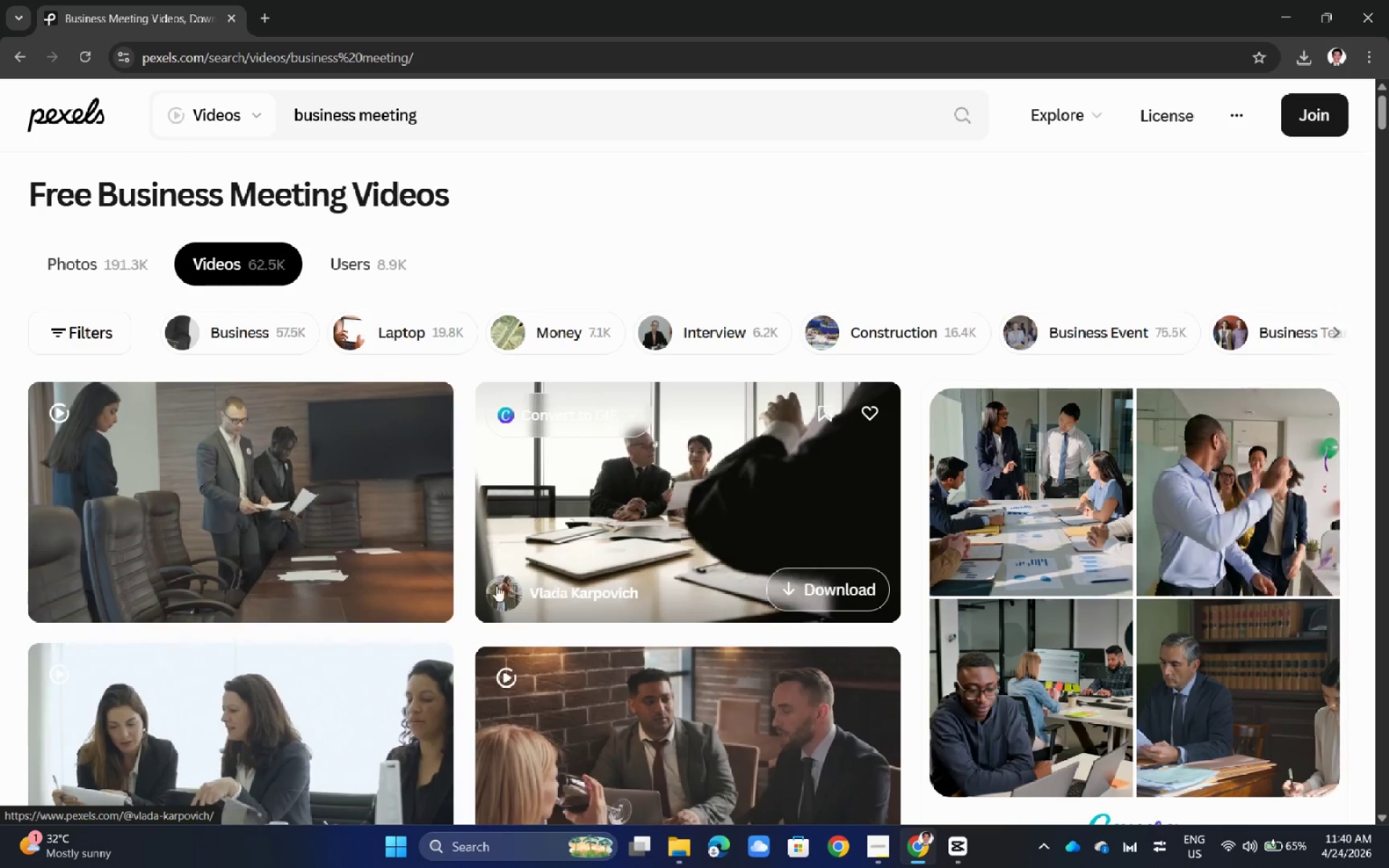 
scroll: coordinate [757, 537], scroll_direction: down, amount: 14.0
 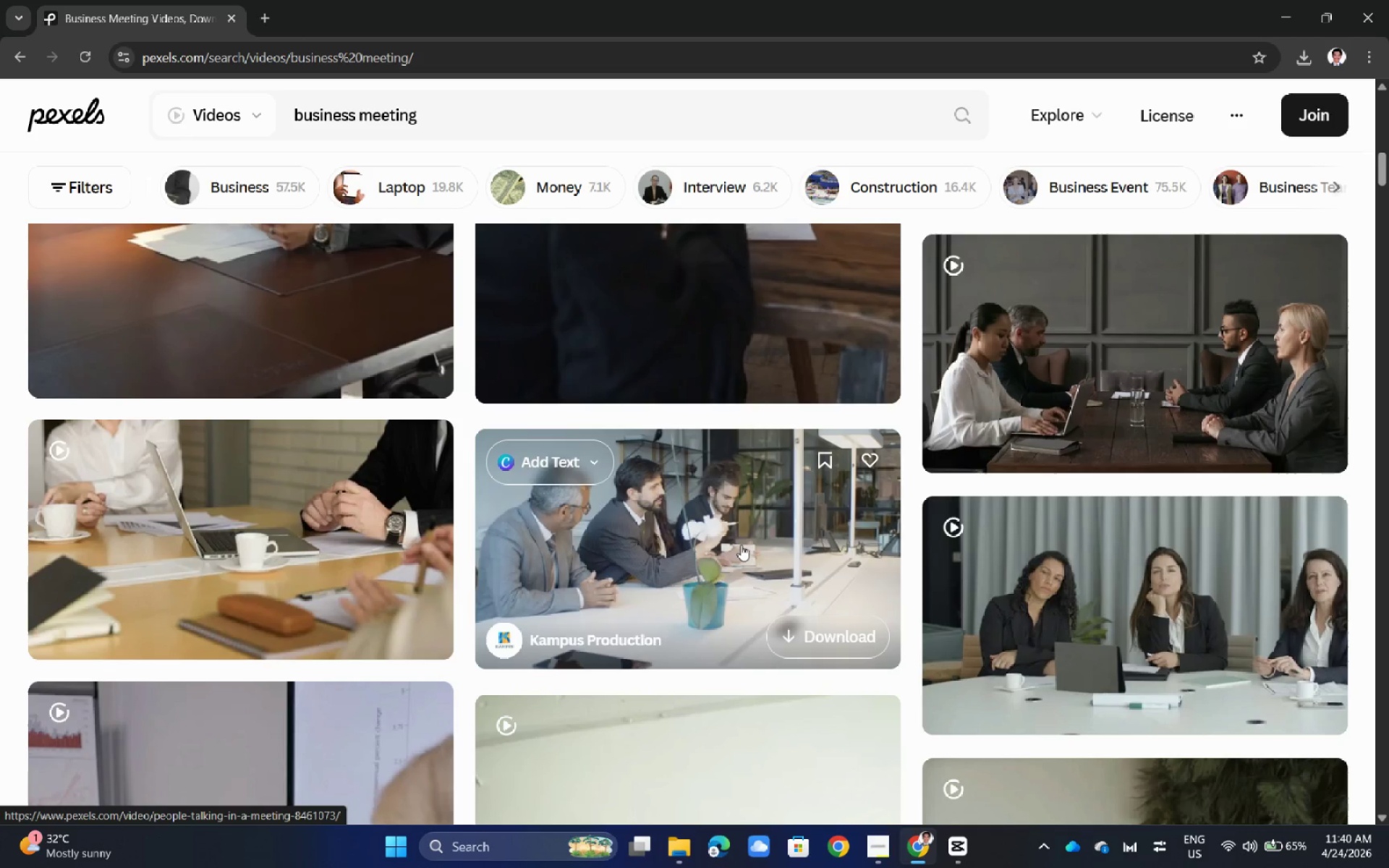 
scroll: coordinate [358, 564], scroll_direction: up, amount: 16.0
 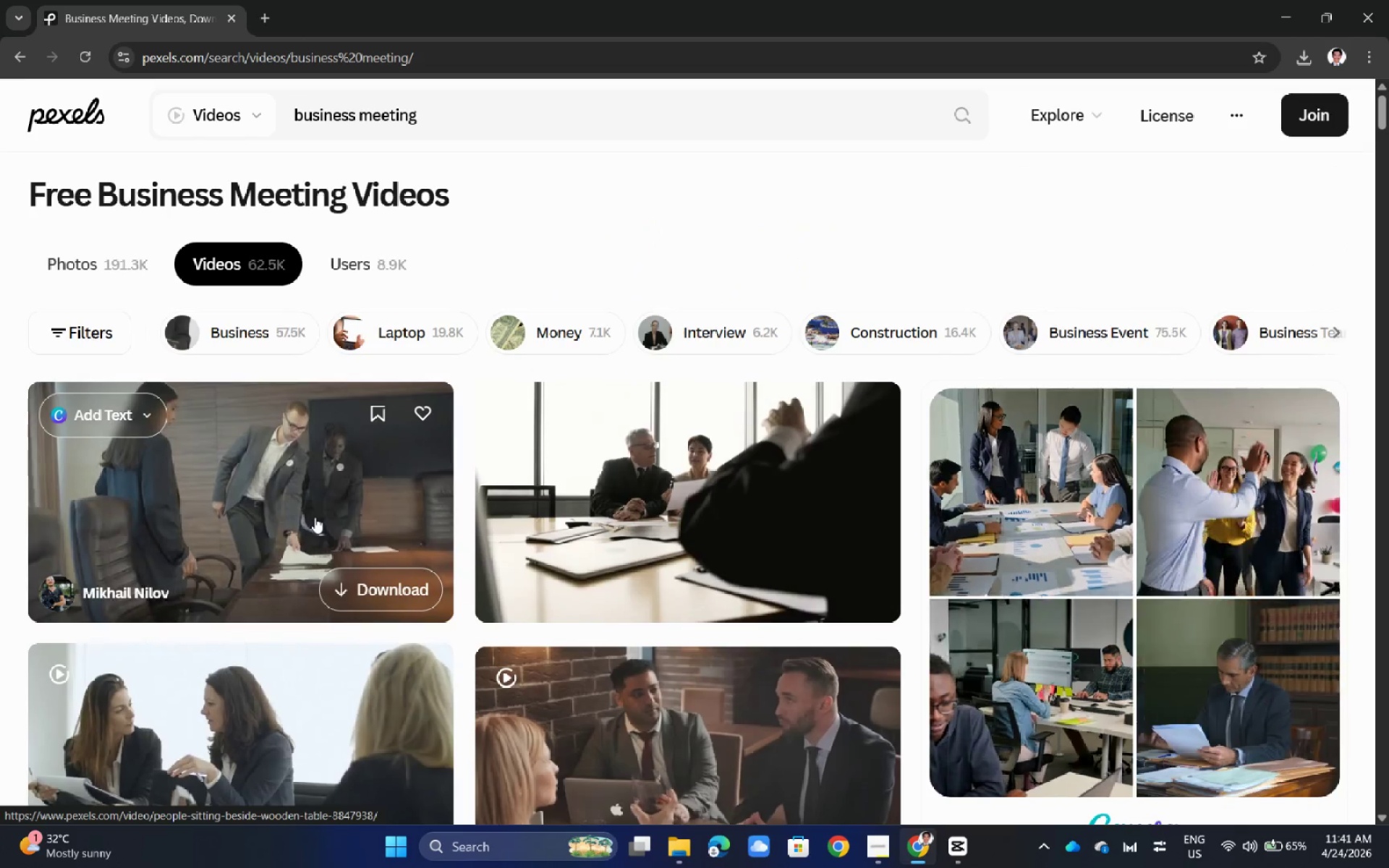 
scroll: coordinate [315, 517], scroll_direction: down, amount: 3.0
 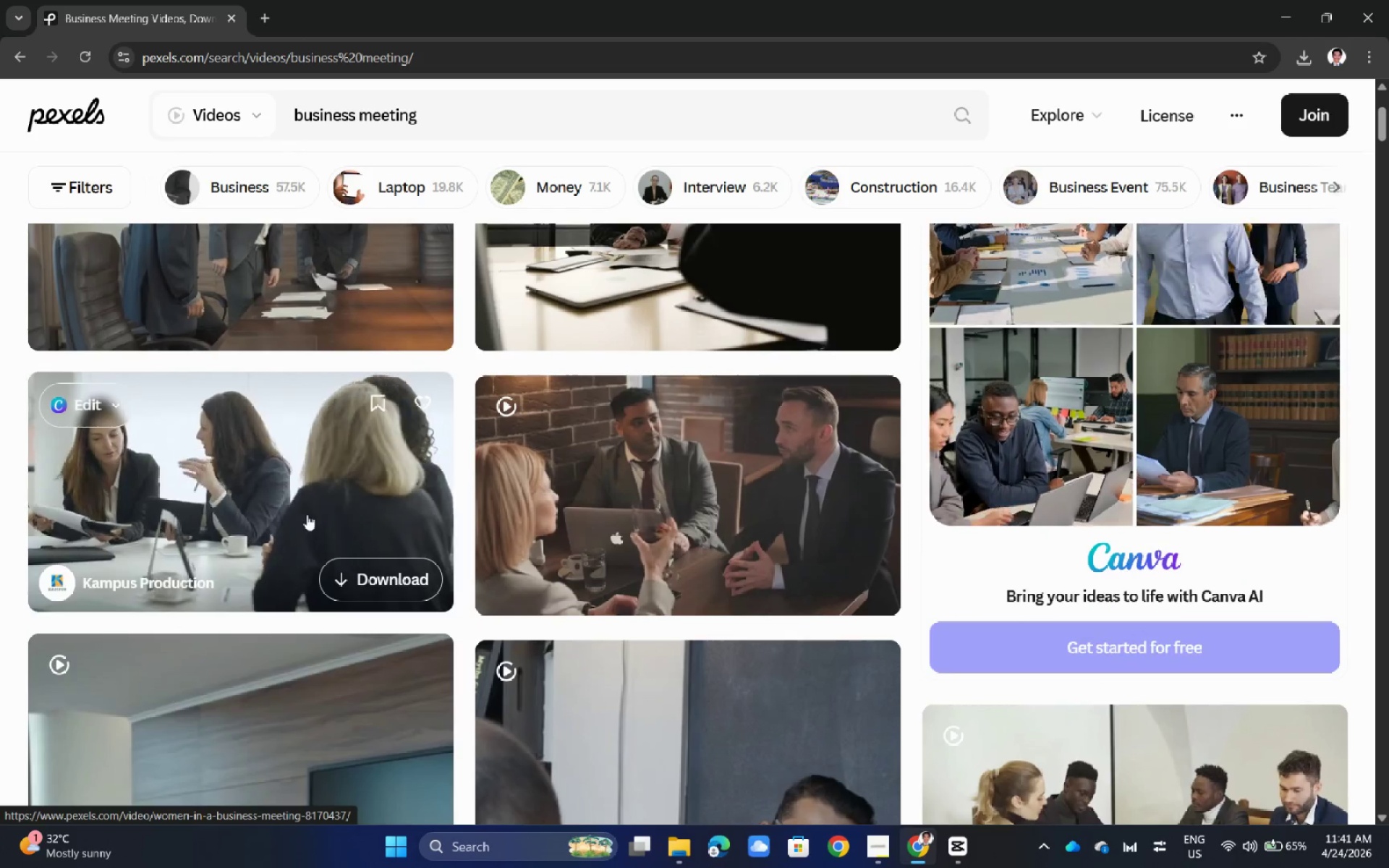 
left_click([297, 501])
 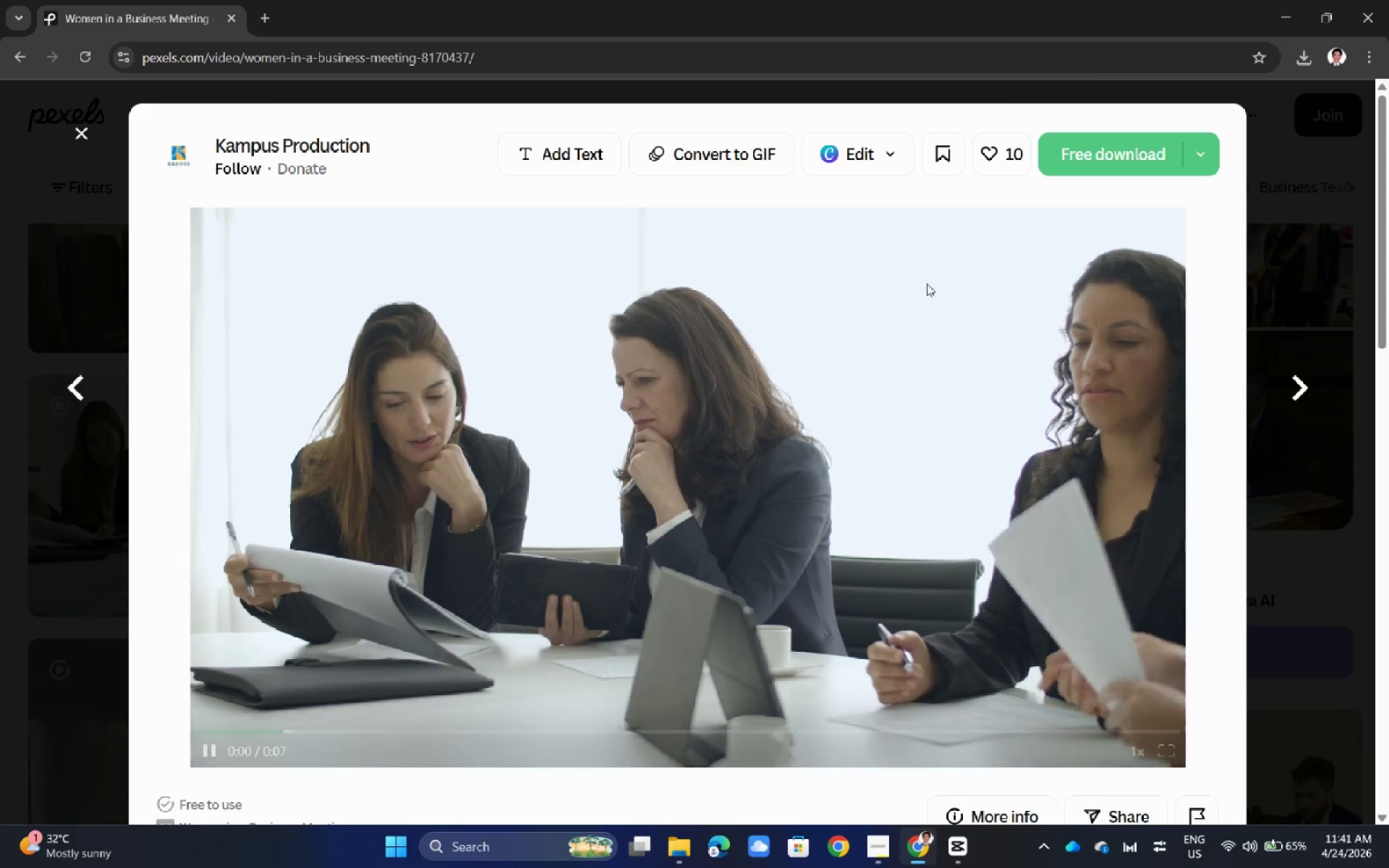 
wait(5.88)
 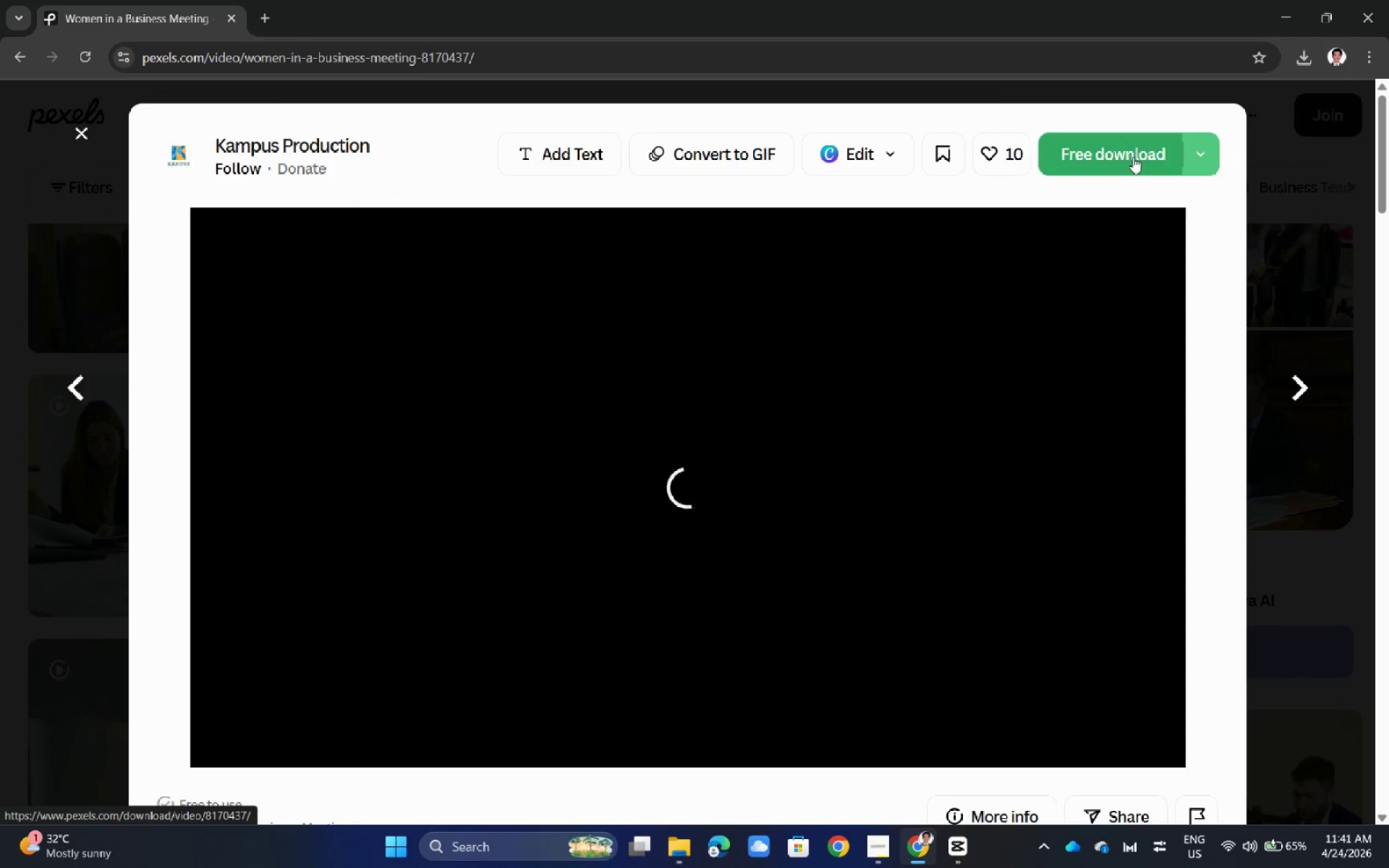 
left_click([1090, 143])
 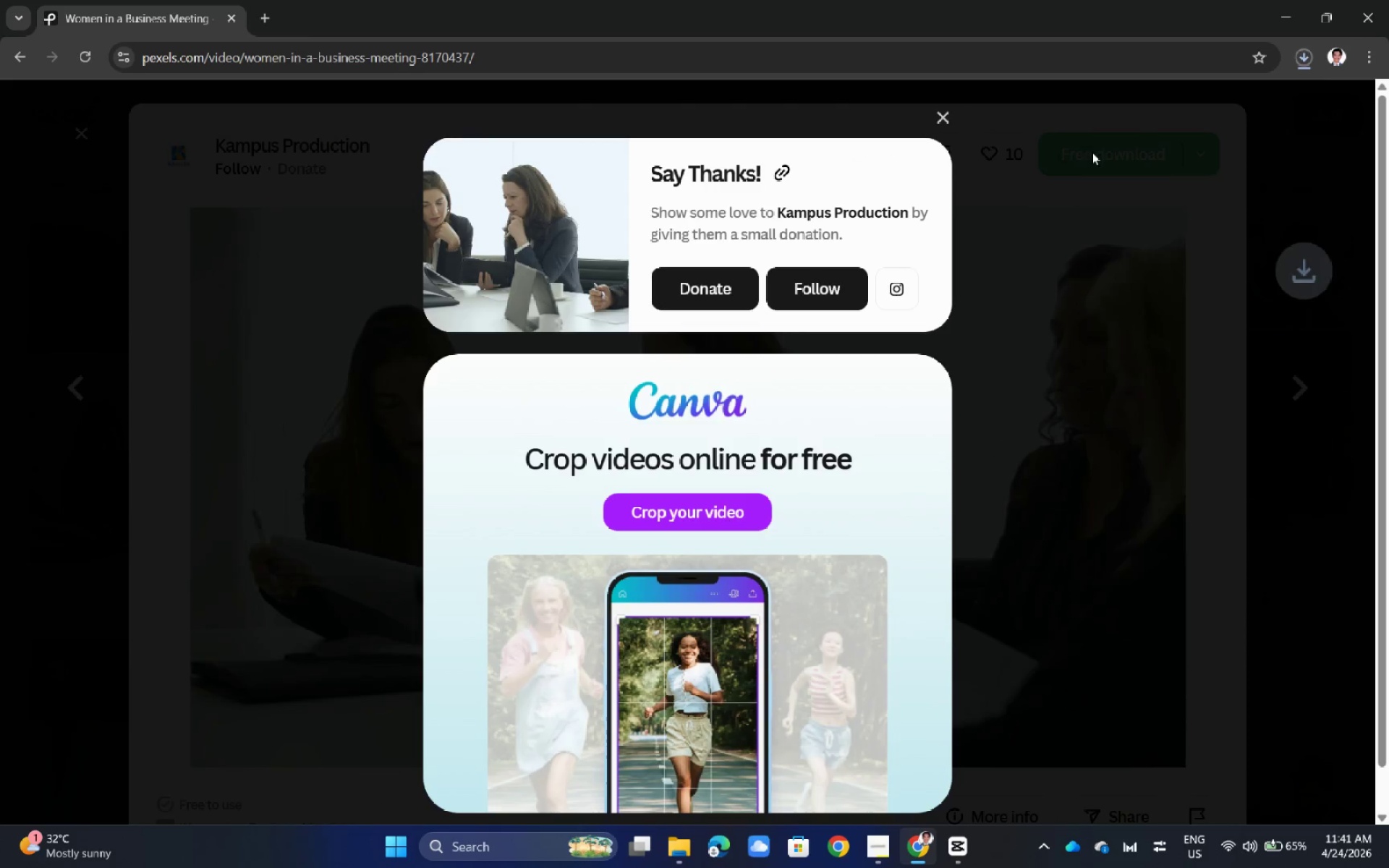 
left_click([1120, 239])
 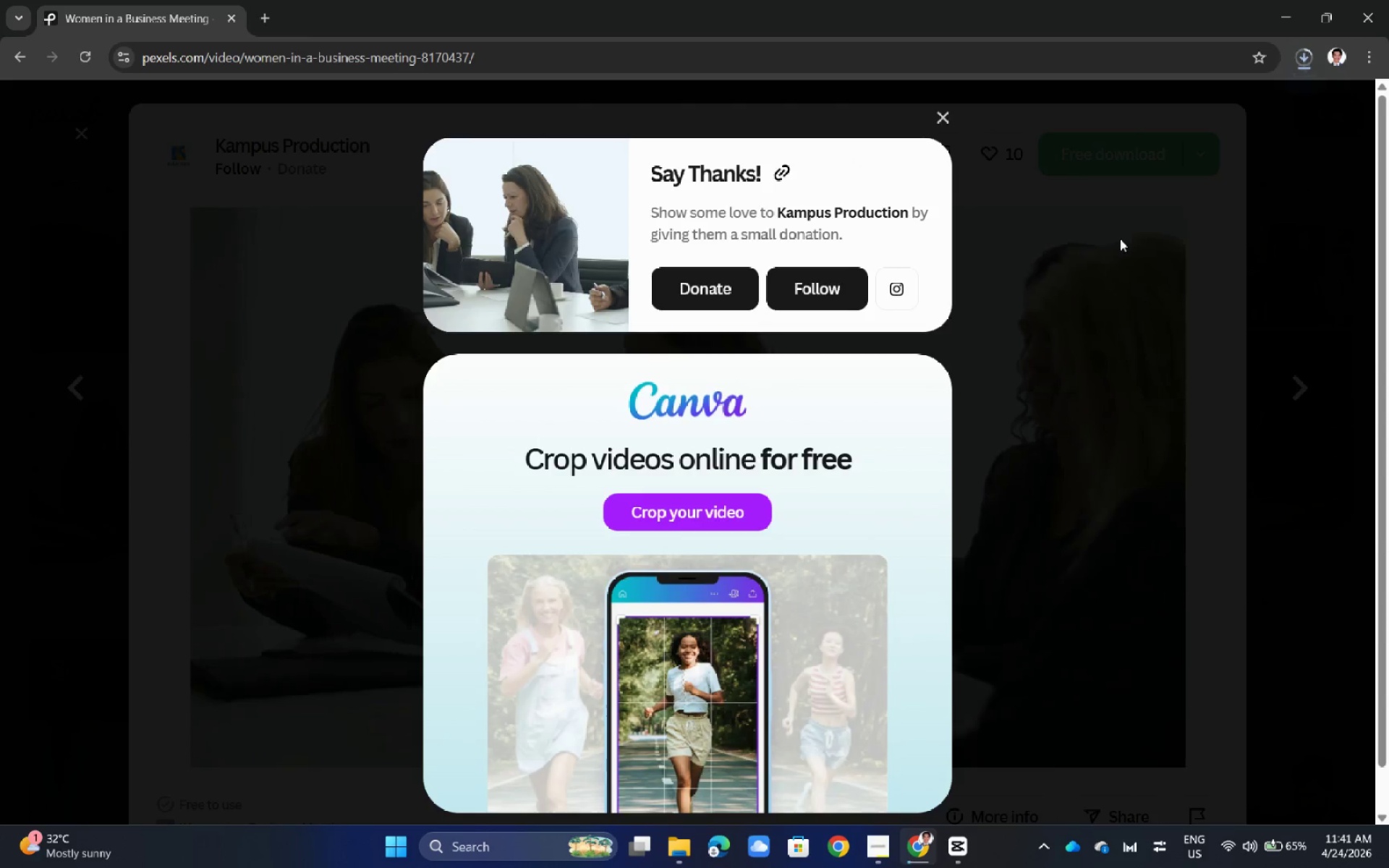 
mouse_move([1091, 248])
 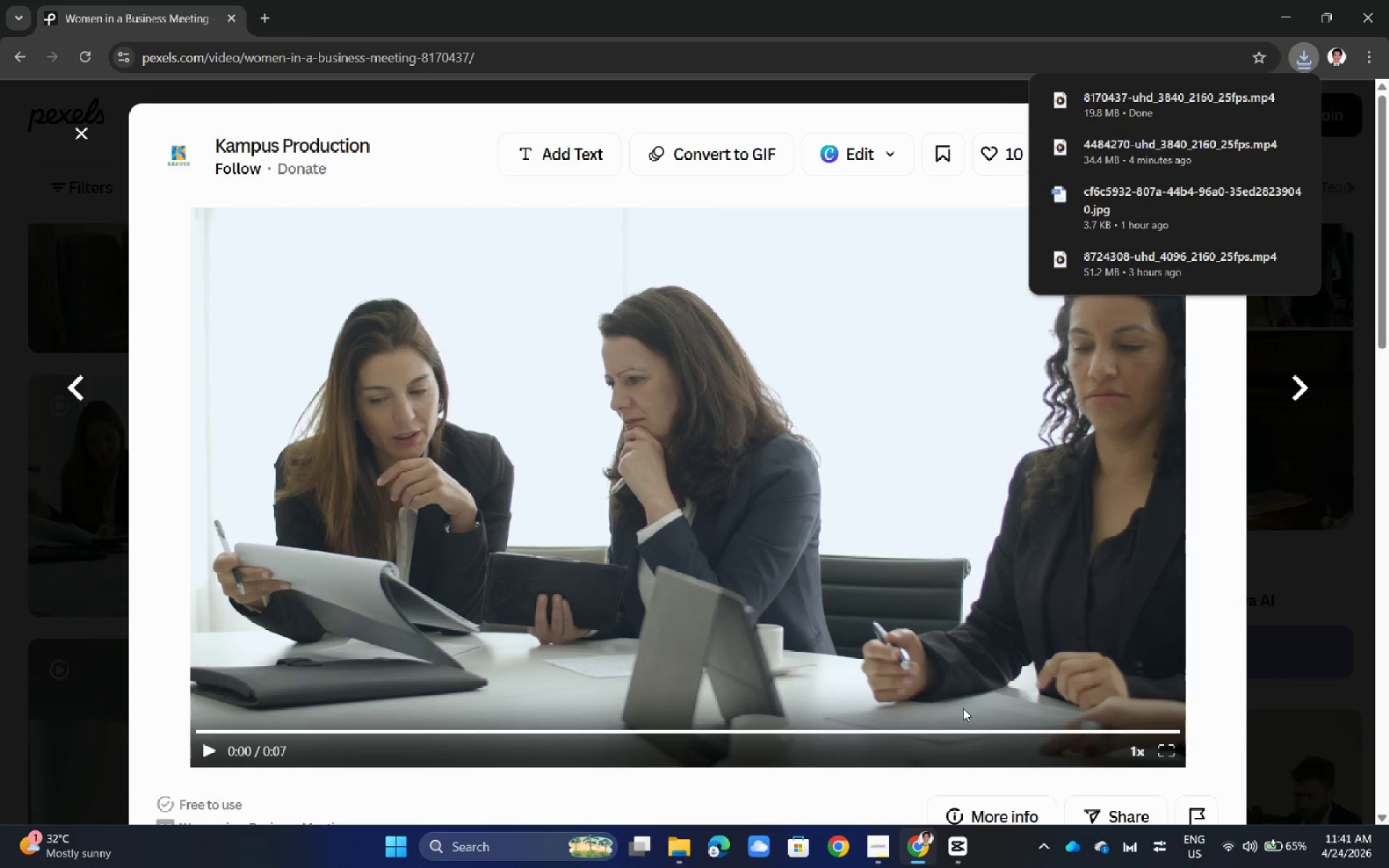 
left_click([0, 481])
 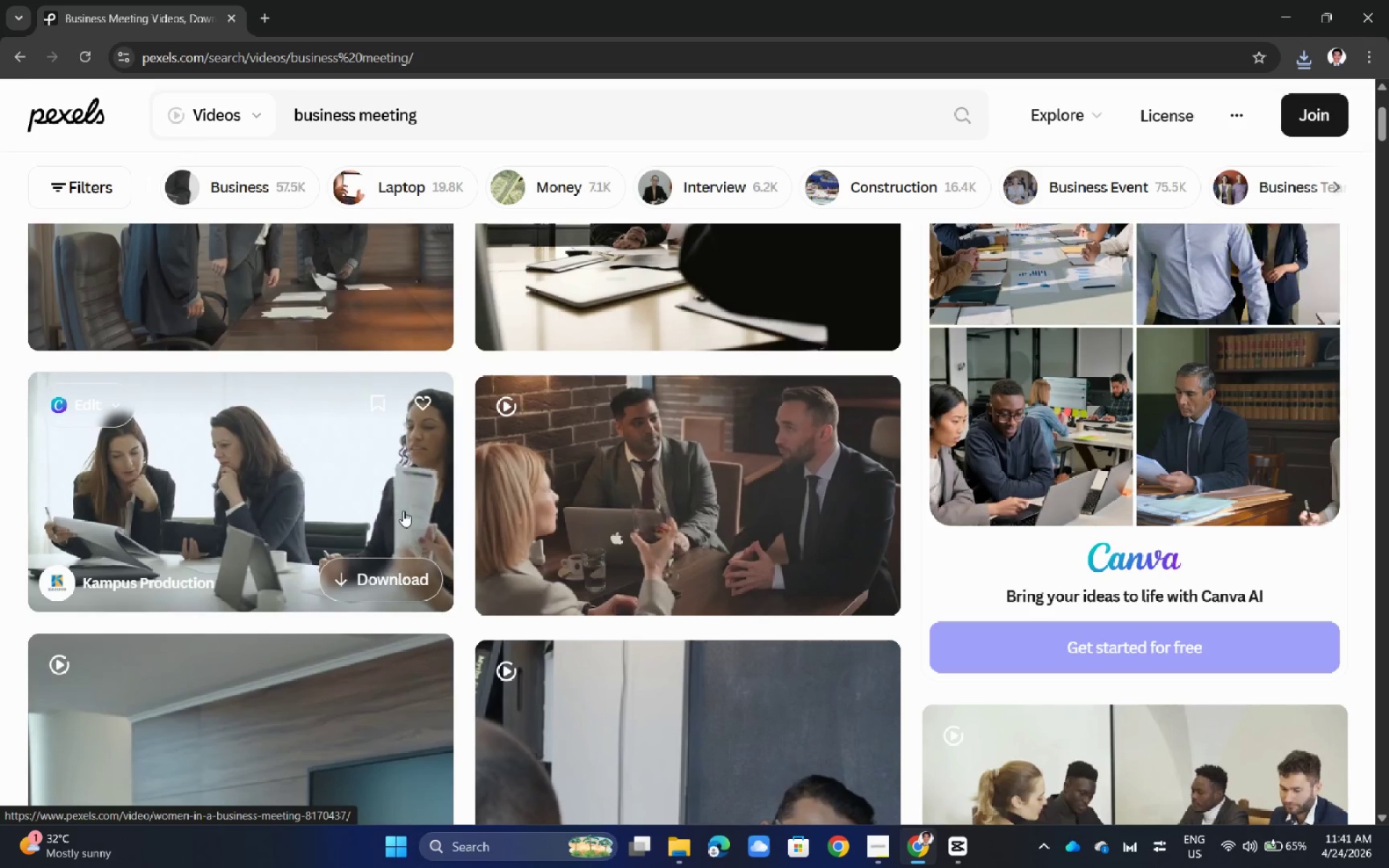 
scroll: coordinate [557, 450], scroll_direction: down, amount: 5.0
 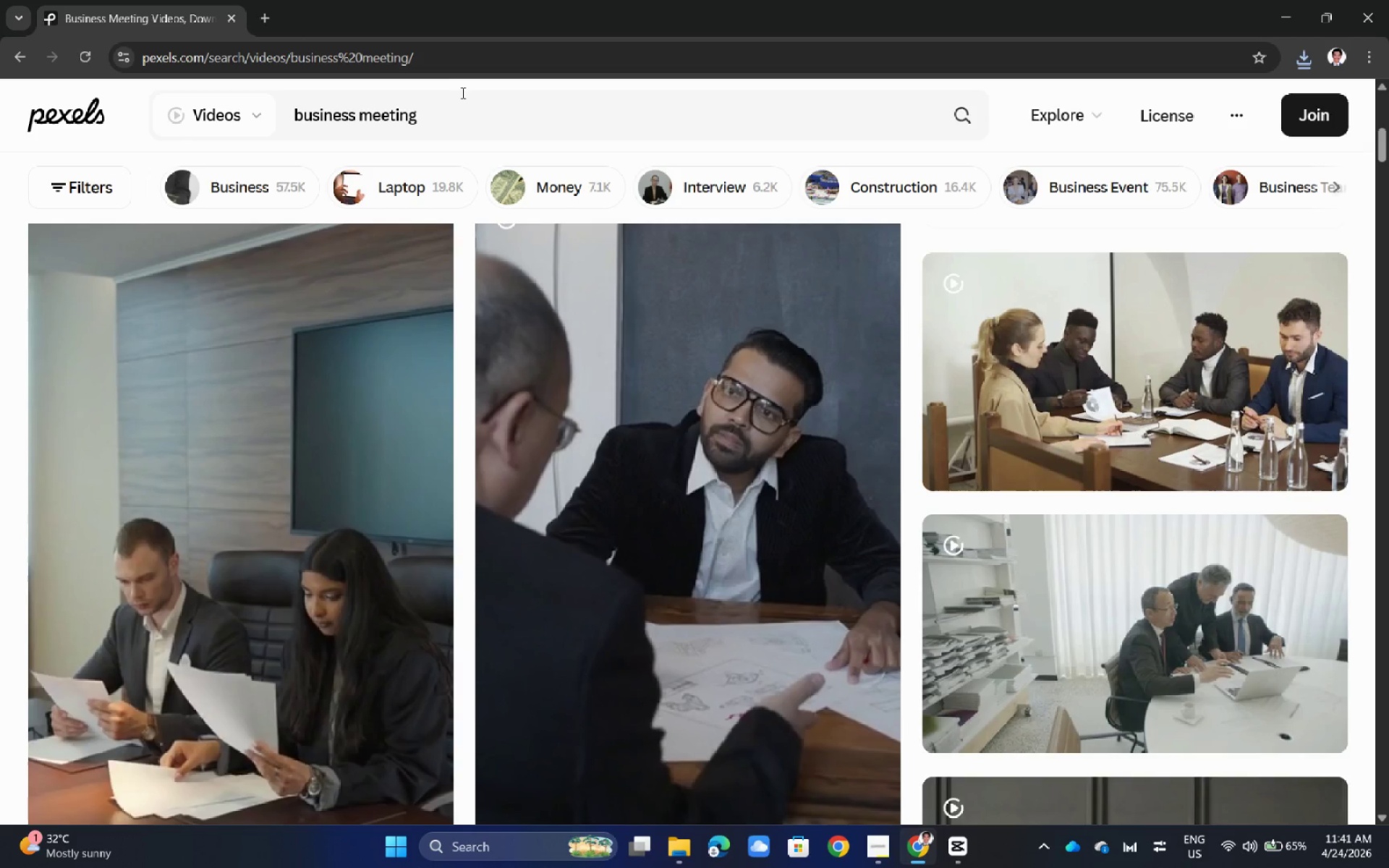 
wait(9.25)
 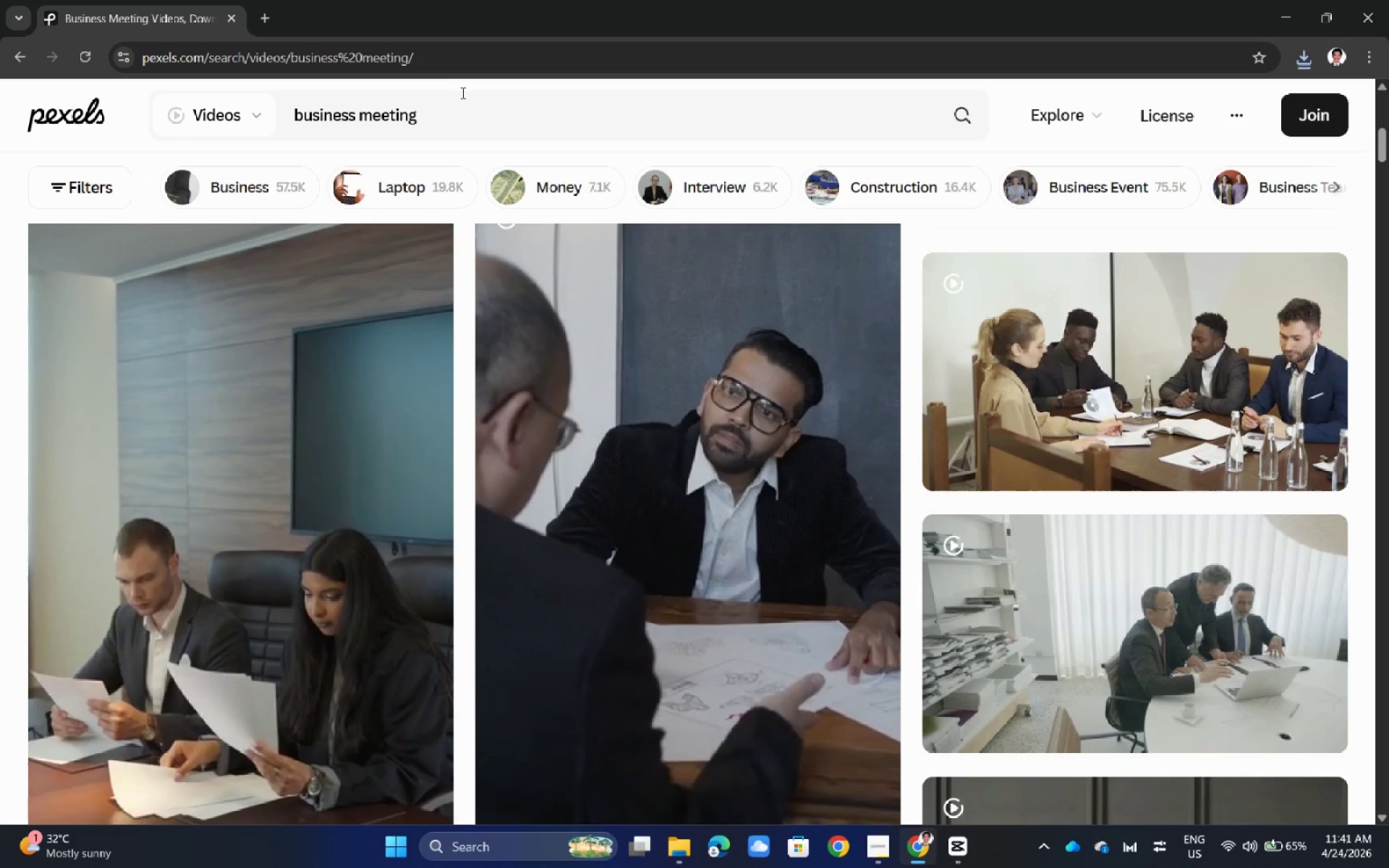 
left_click_drag(start_coordinate=[657, 127], to_coordinate=[648, 122])
 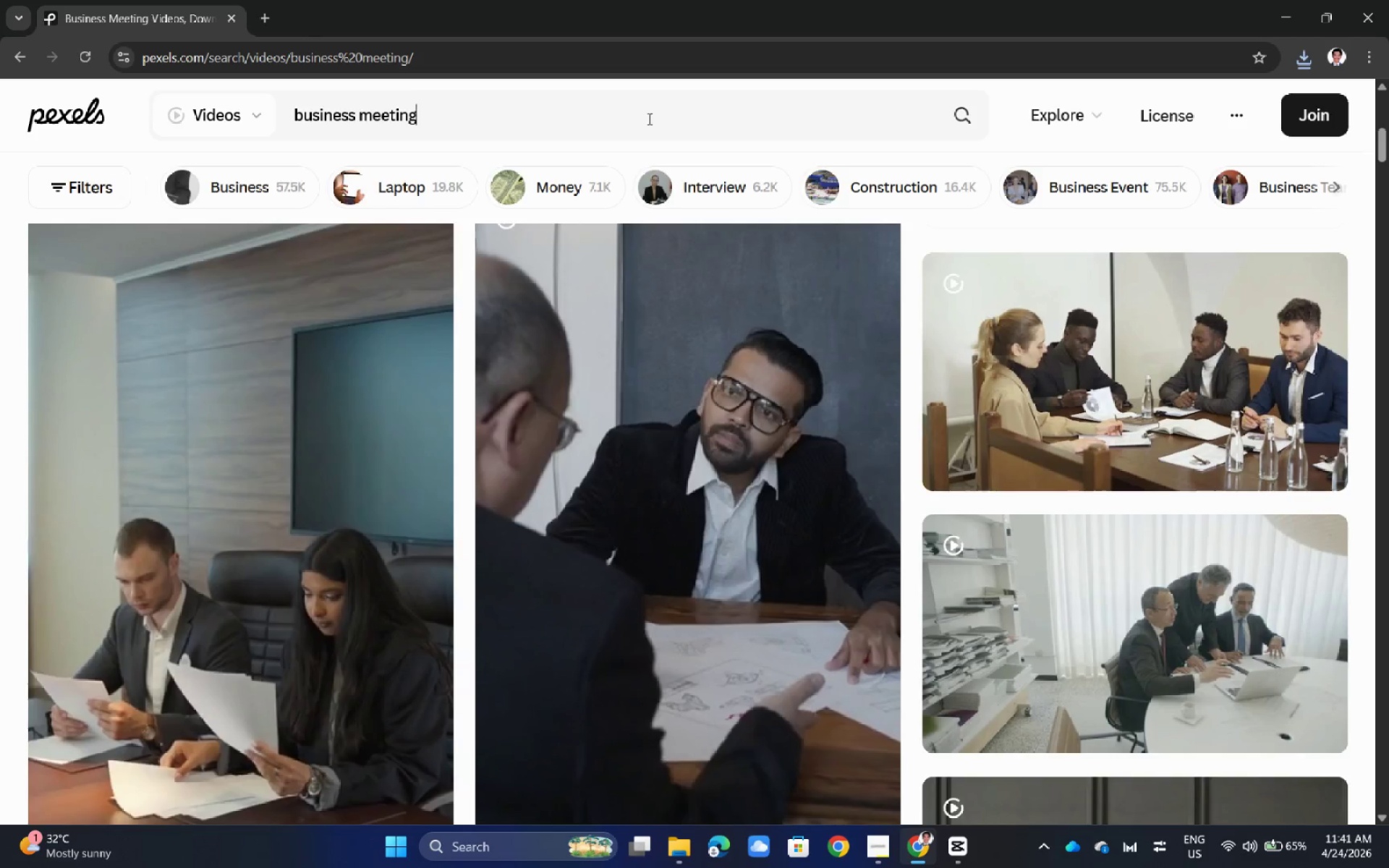 
double_click([648, 119])
 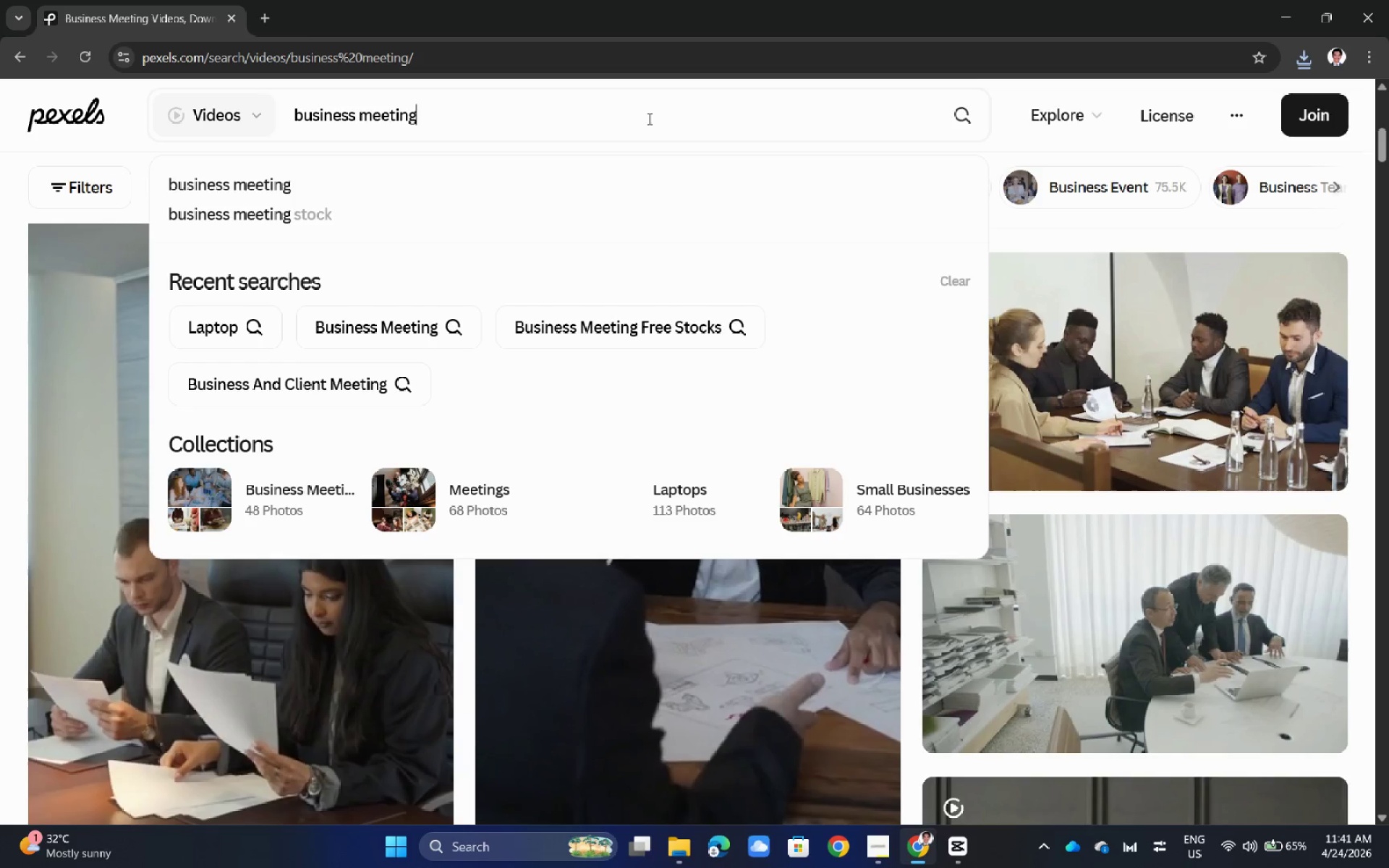 
triple_click([648, 119])
 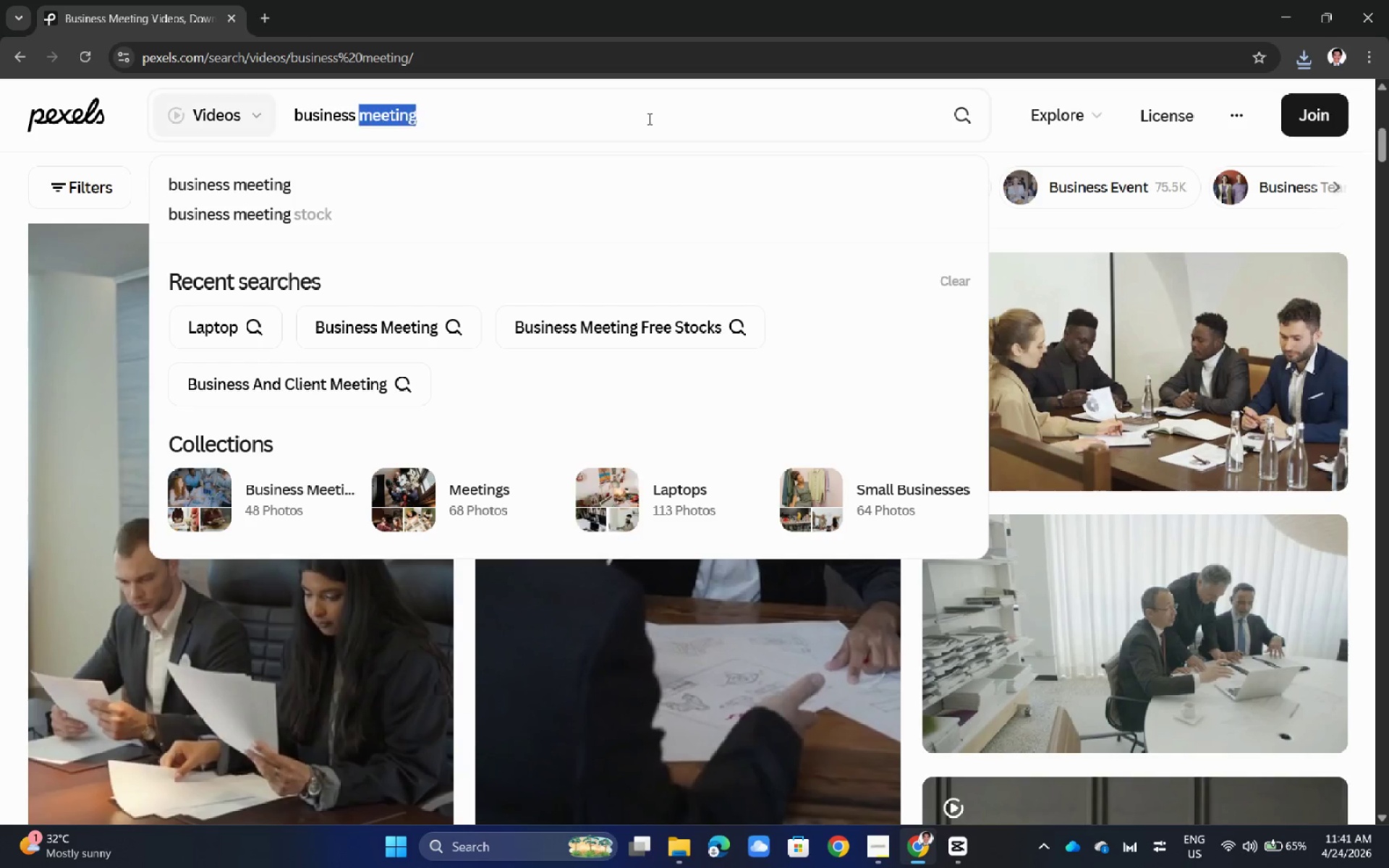 
triple_click([648, 119])
 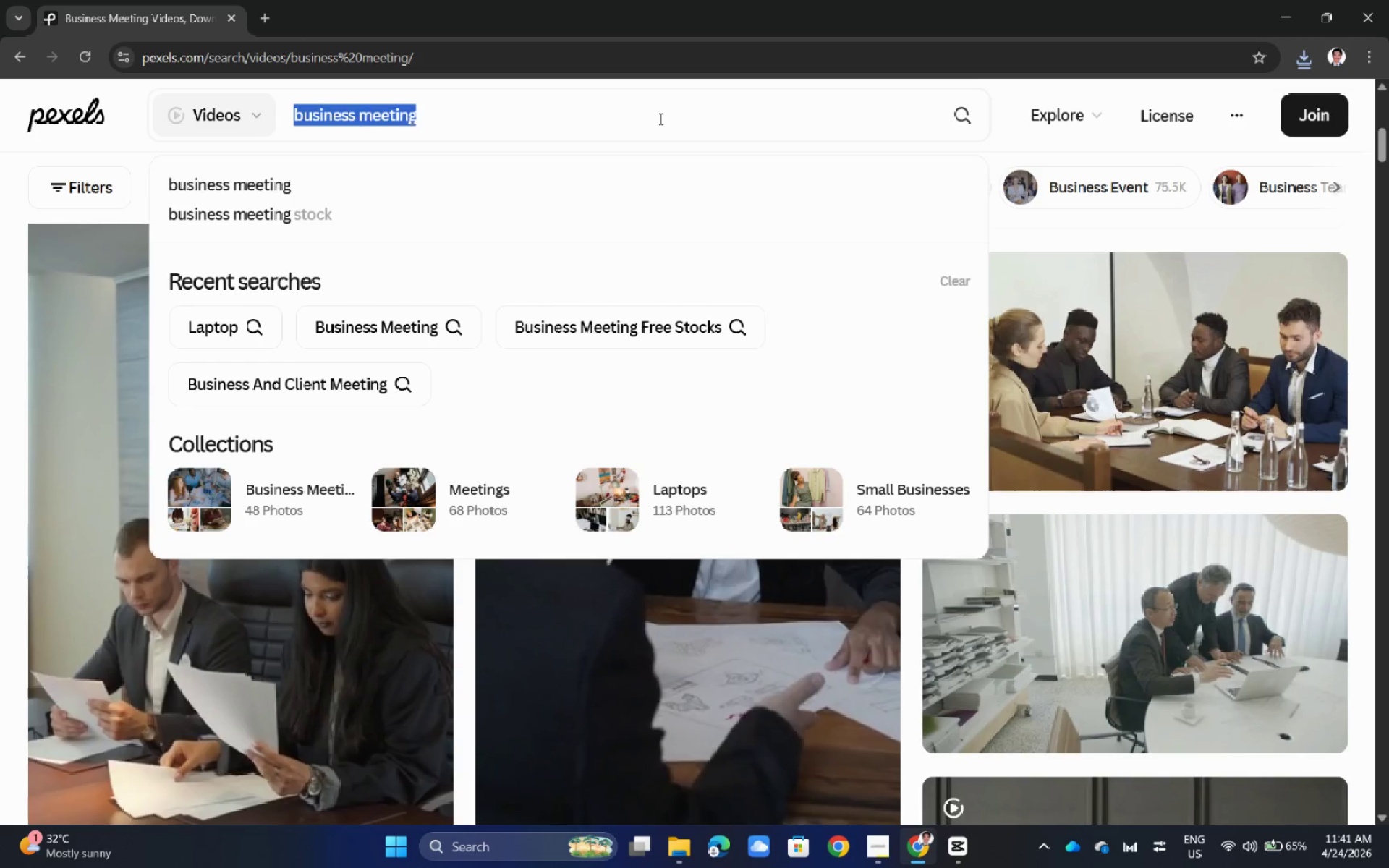 
type(pei)
key(Backspace)
key(Backspace)
key(Backspace)
key(Backspace)
type(people ga)
key(Backspace)
key(Backspace)
type(having coffe )
key(Backspace)
type(e at work)
 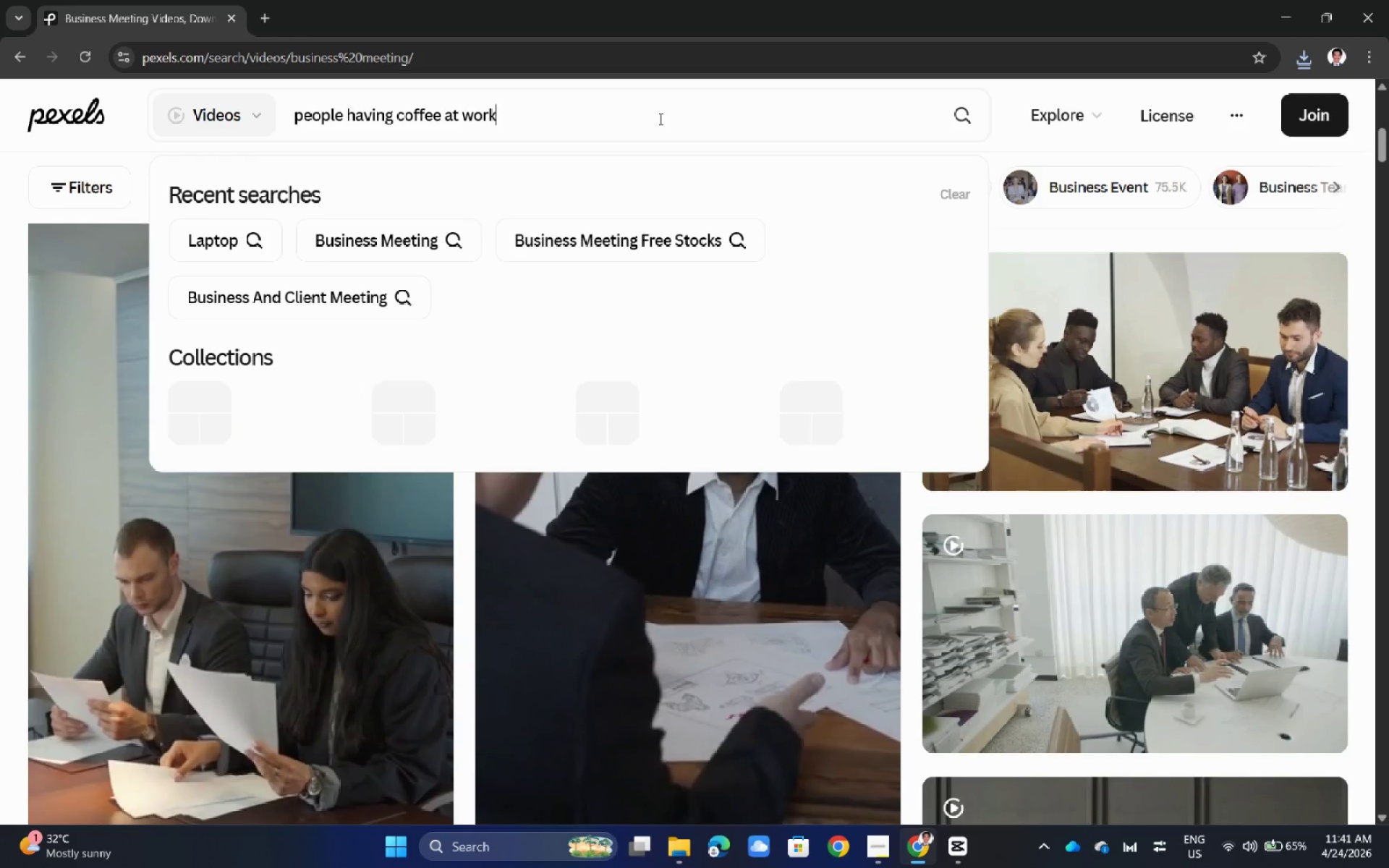 
key(Enter)
 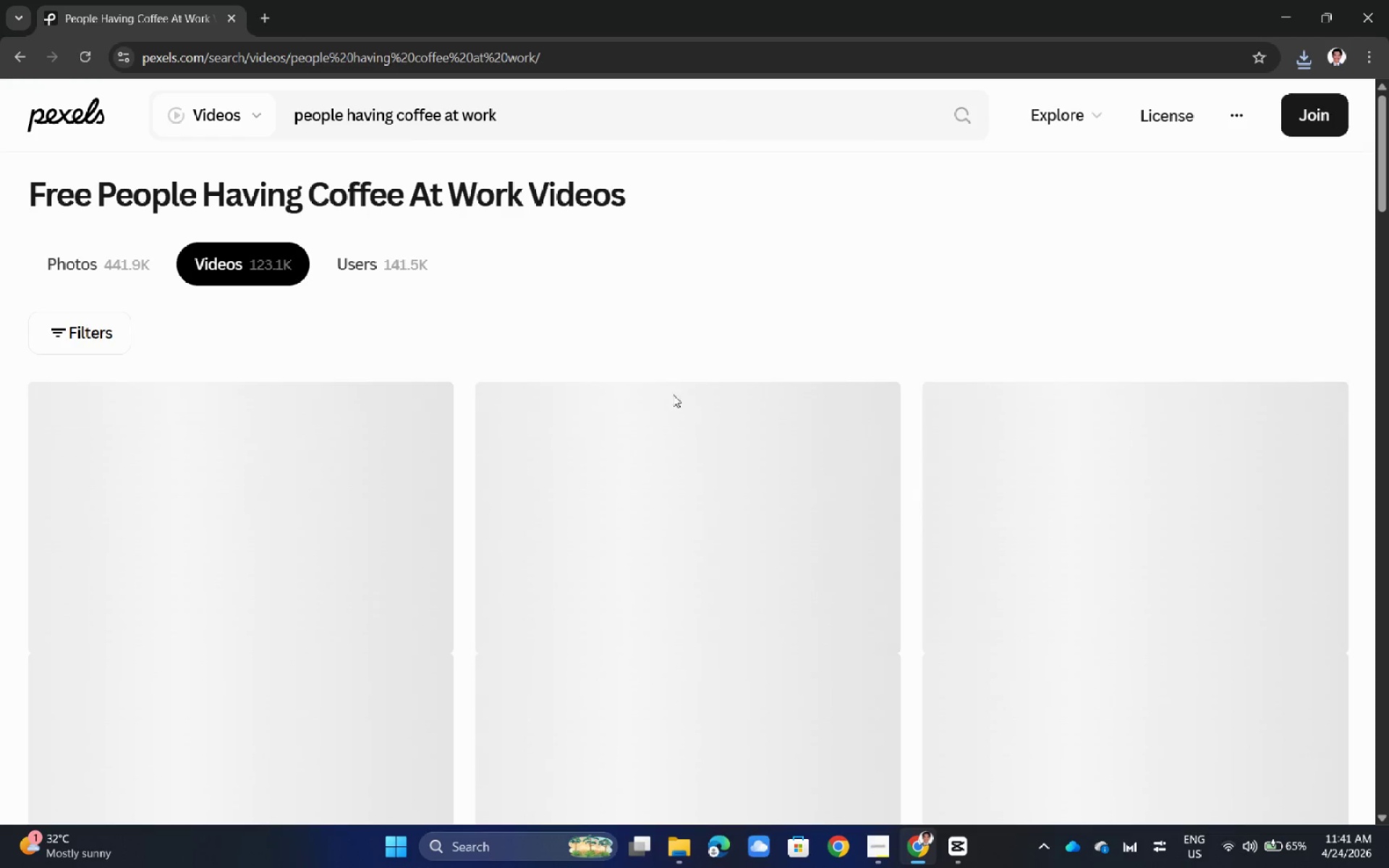 
scroll: coordinate [187, 420], scroll_direction: down, amount: 4.0
 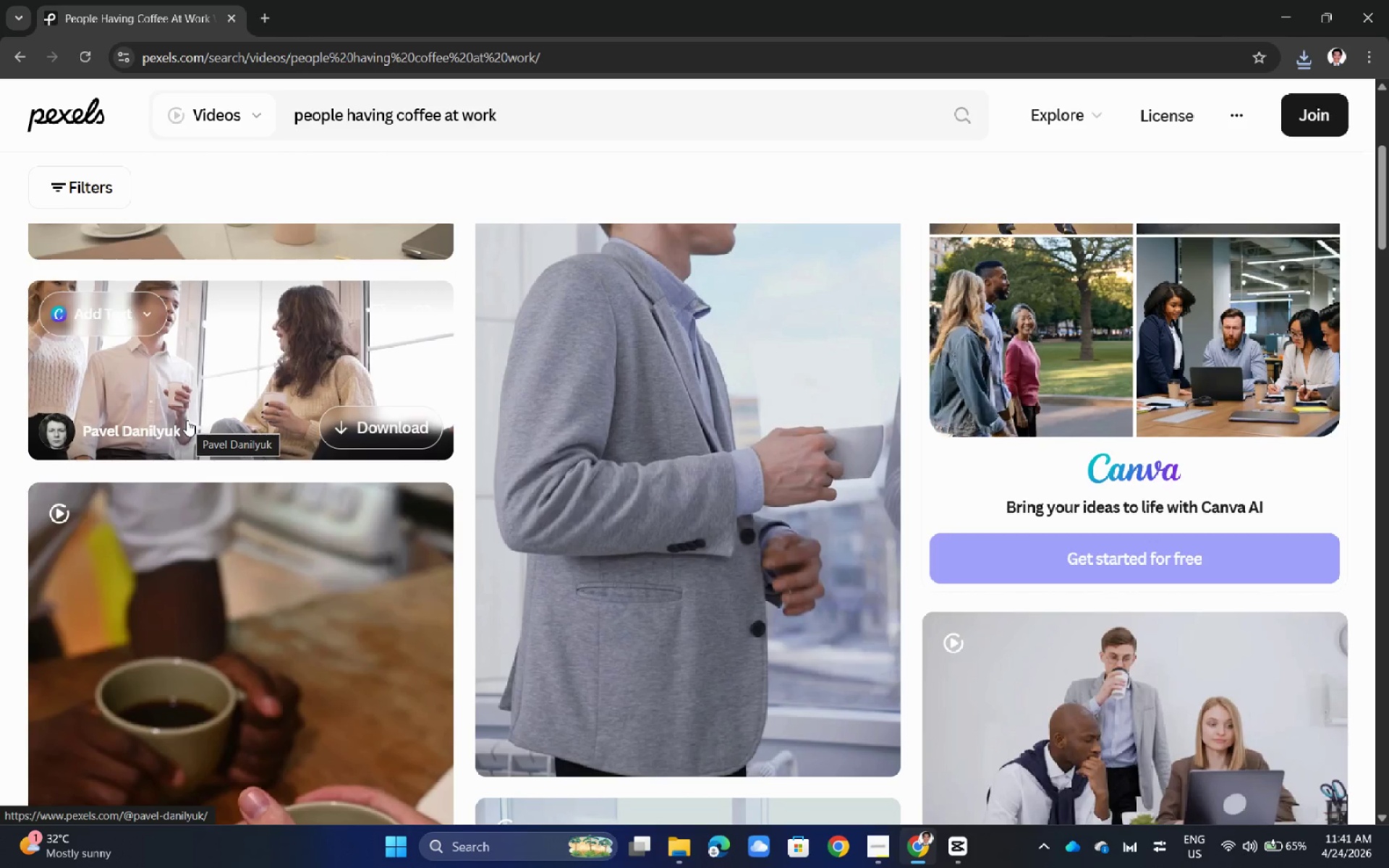 
scroll: coordinate [253, 522], scroll_direction: up, amount: 8.0
 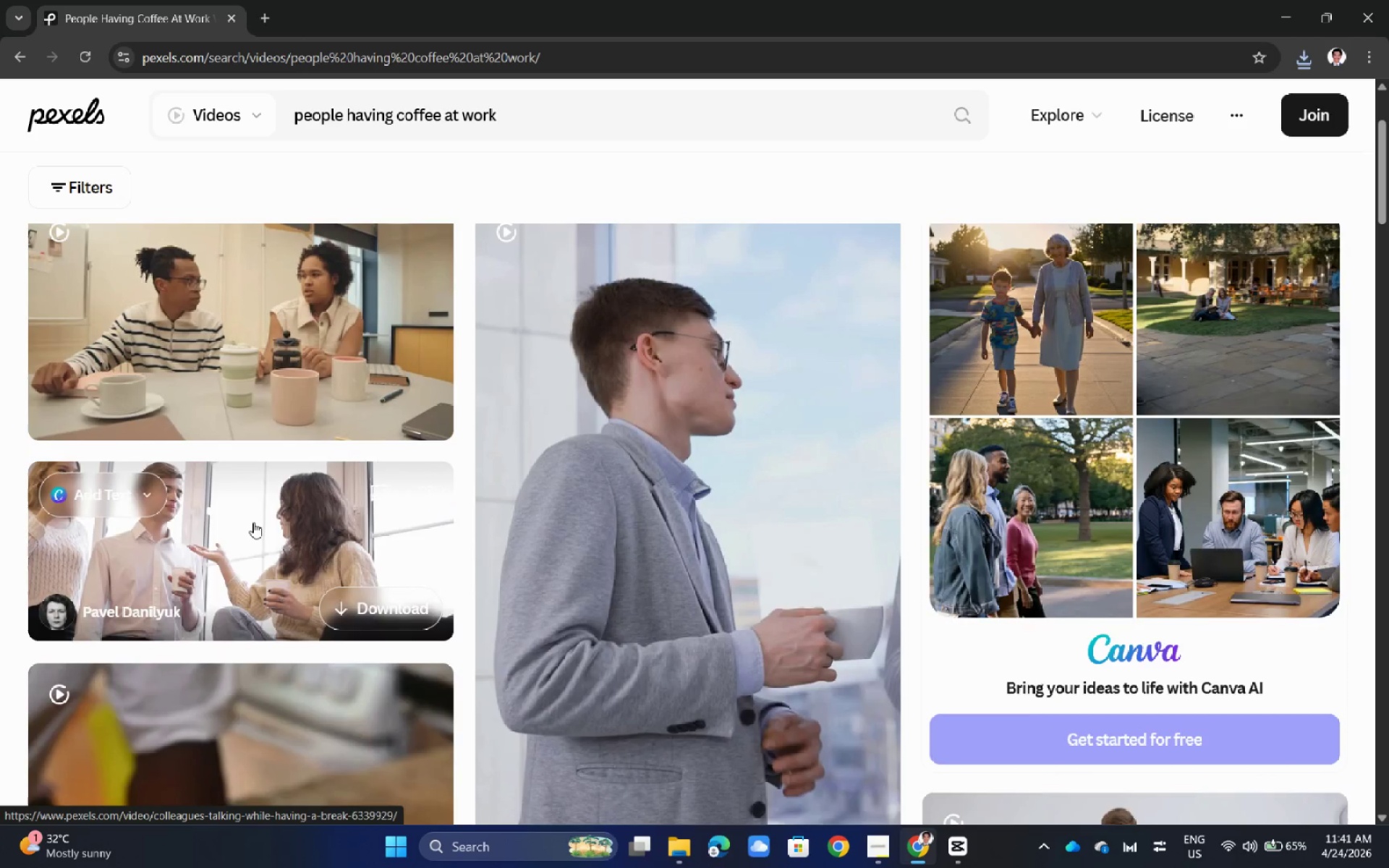 
scroll: coordinate [1227, 555], scroll_direction: down, amount: 6.0
 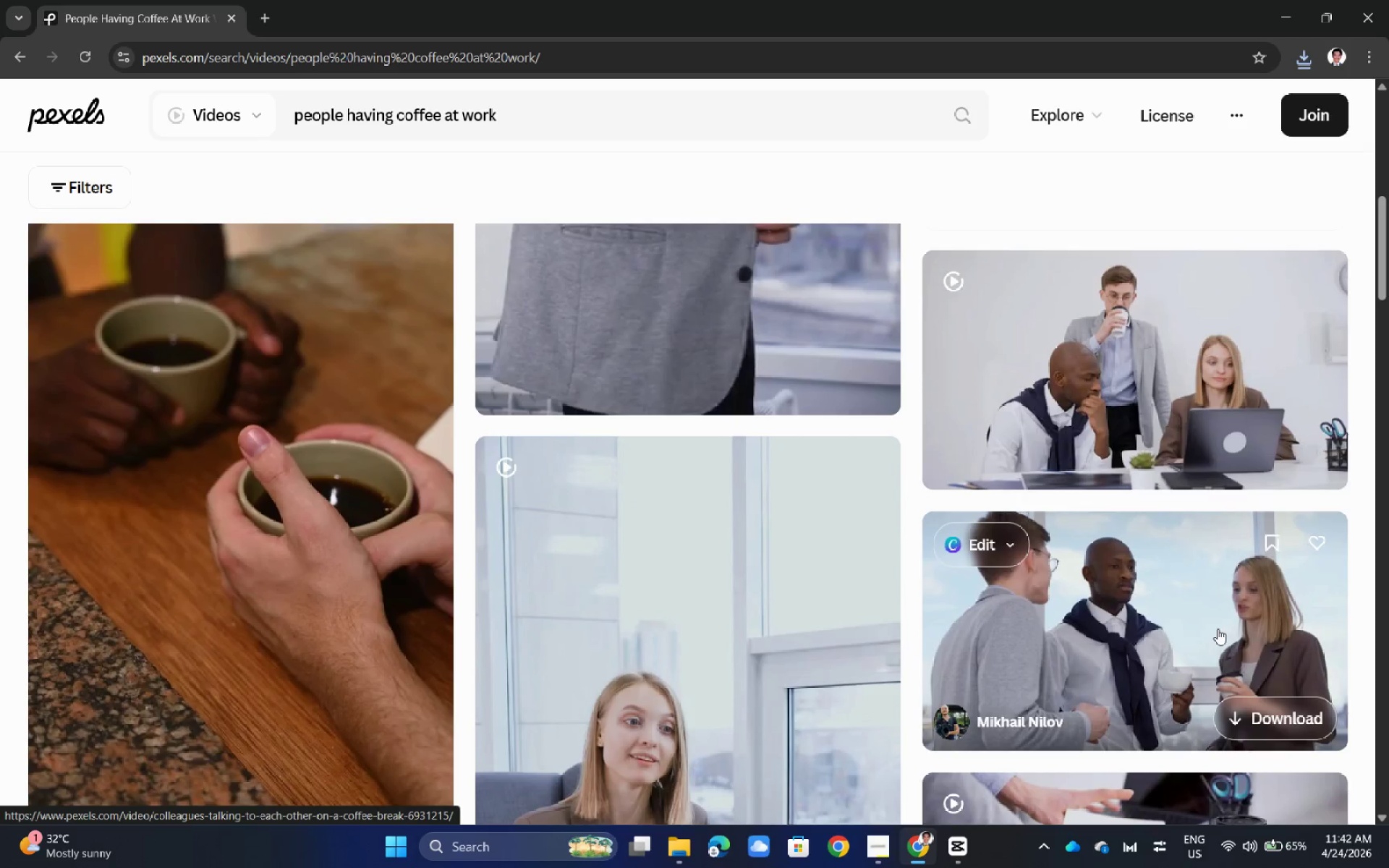 
left_click([1218, 629])
 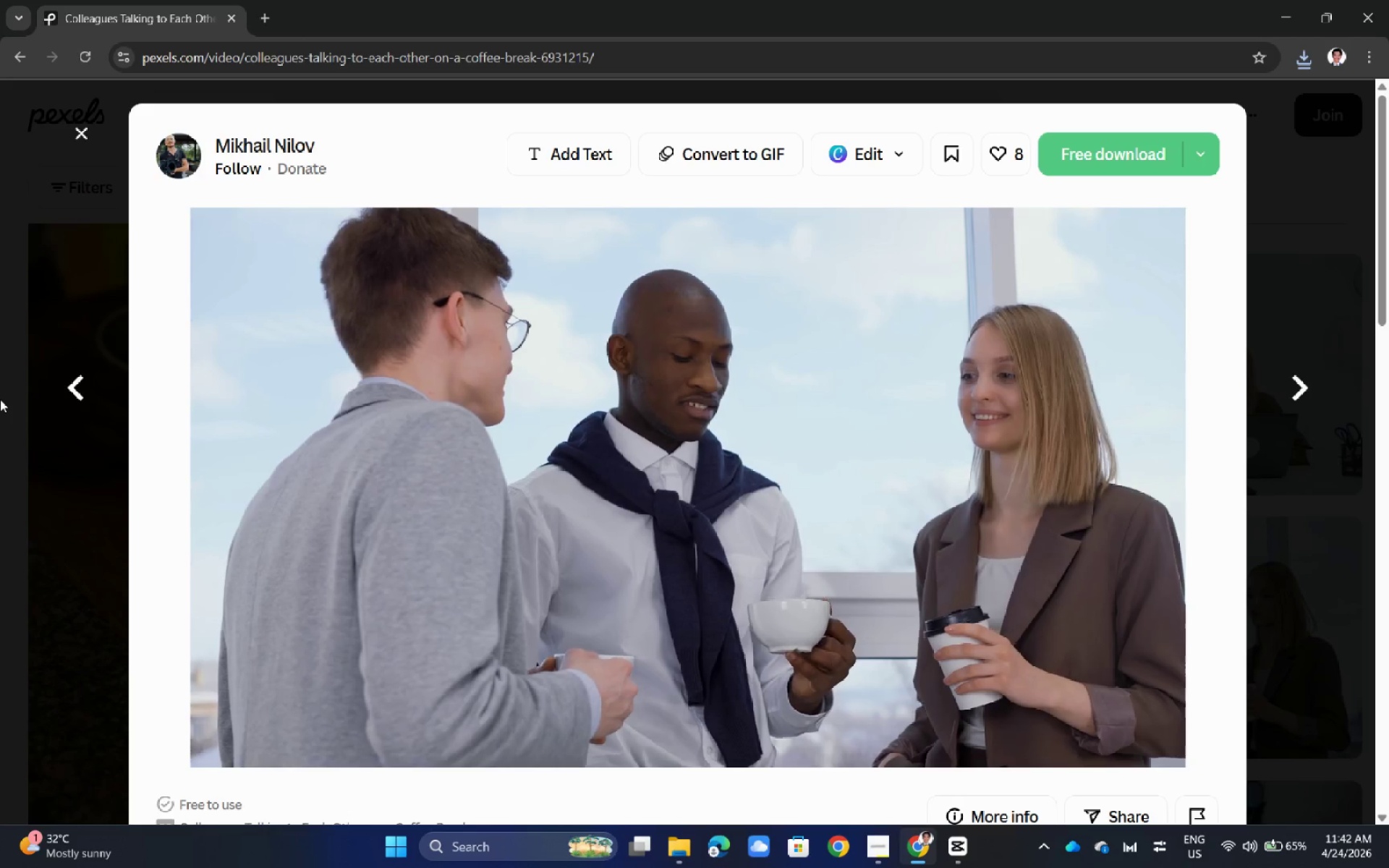 
wait(6.12)
 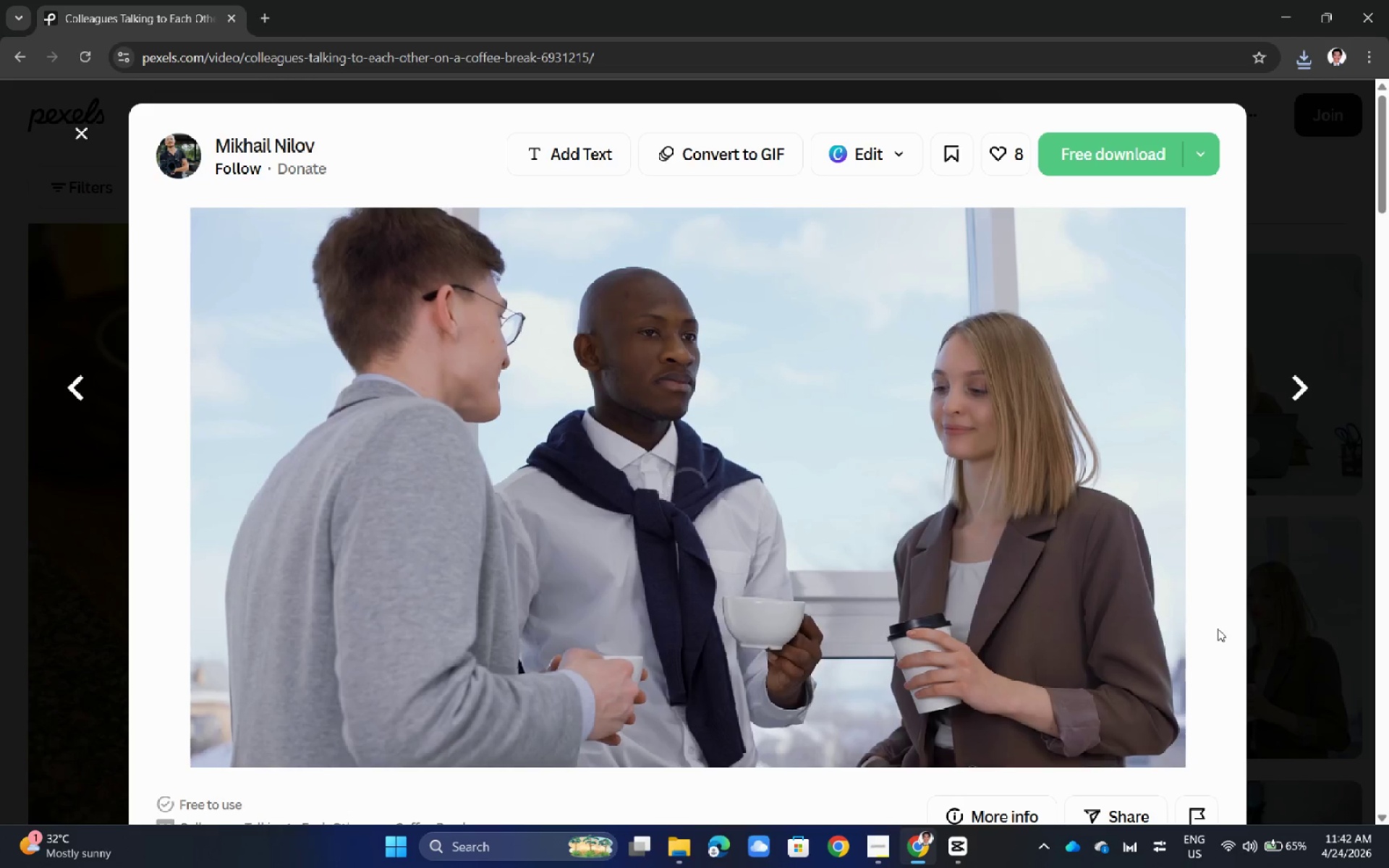 
scroll: coordinate [681, 524], scroll_direction: down, amount: 3.0
 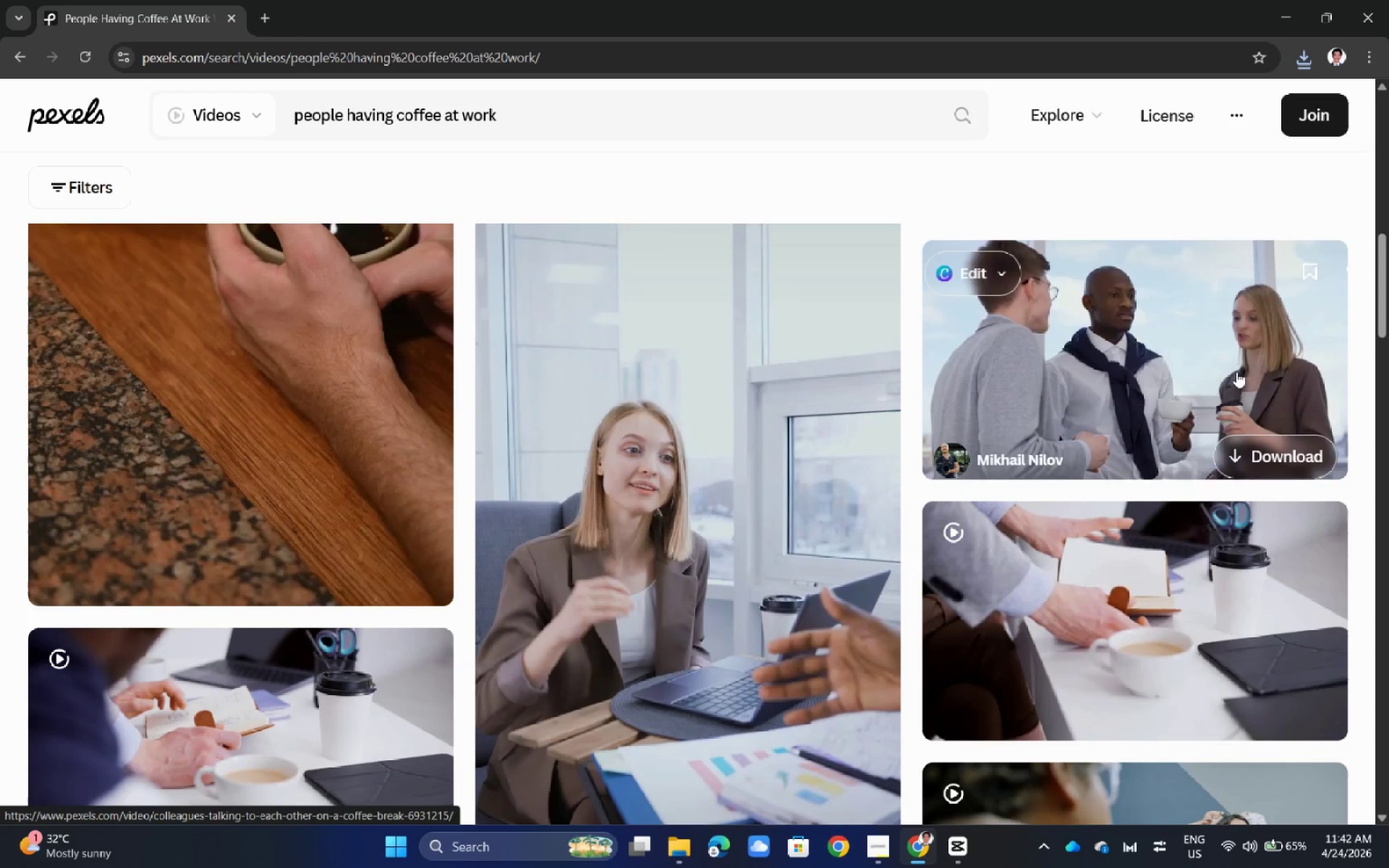 
left_click([1198, 359])
 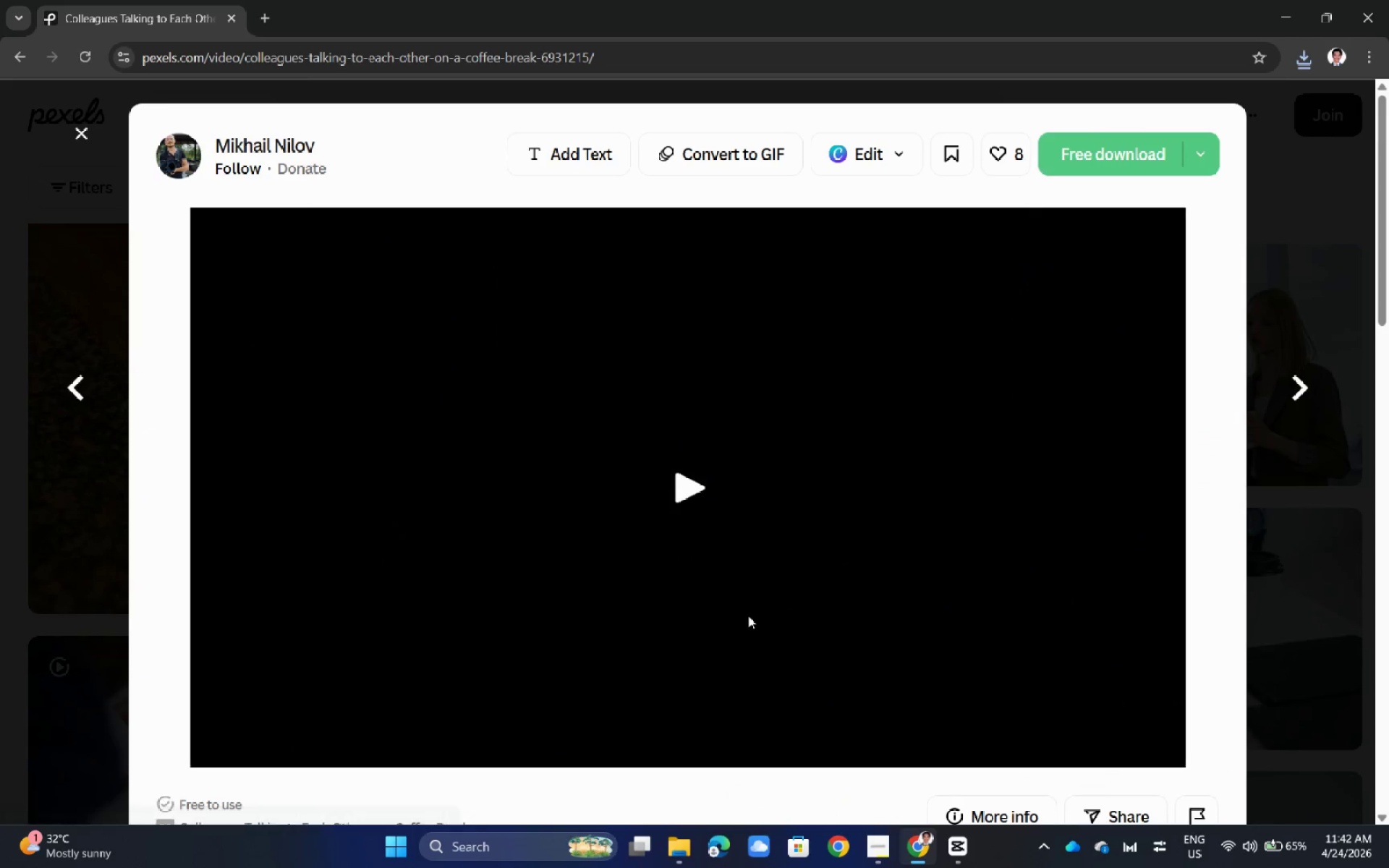 
scroll: coordinate [551, 516], scroll_direction: down, amount: 13.0
 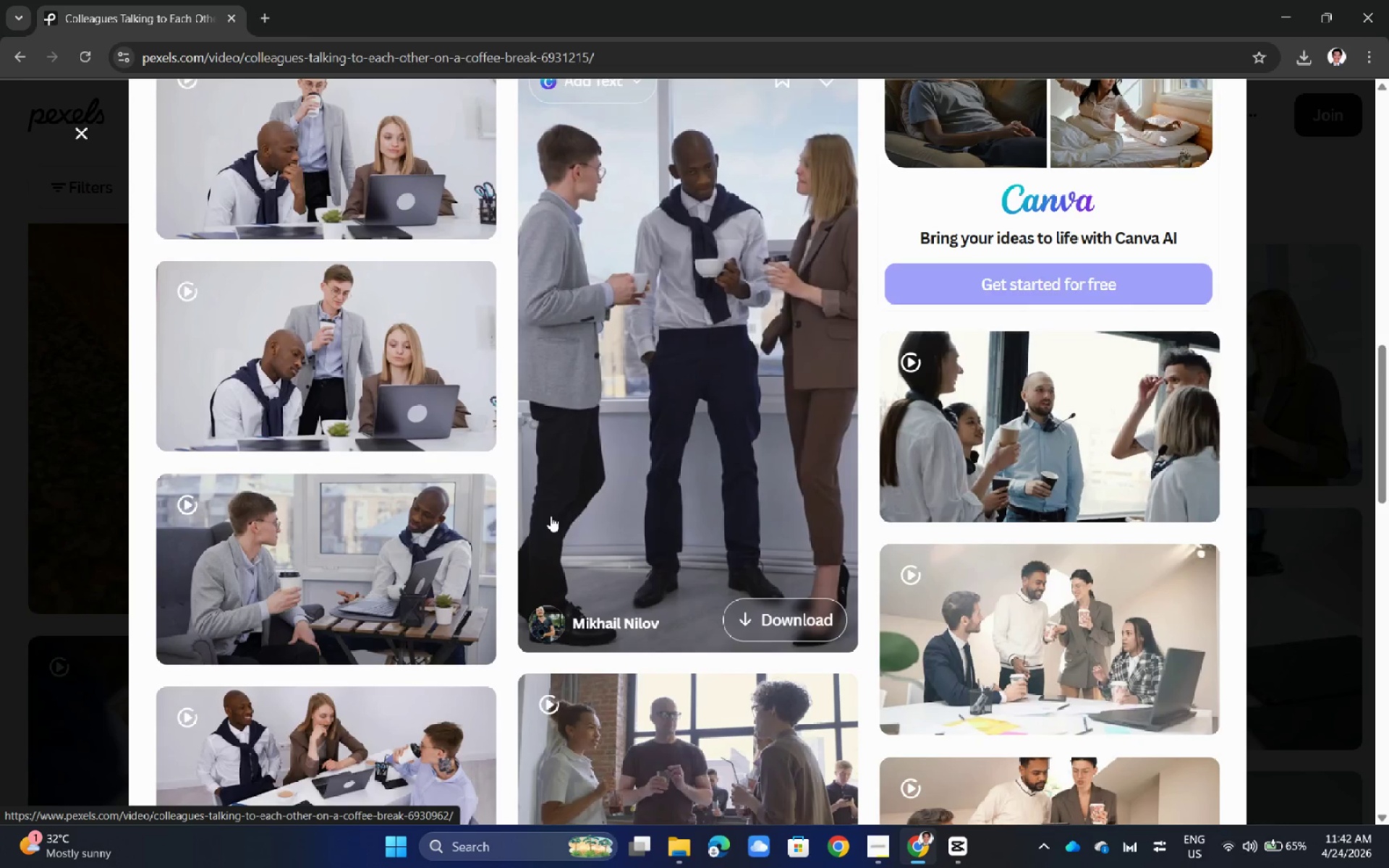 
scroll: coordinate [488, 446], scroll_direction: down, amount: 2.0
 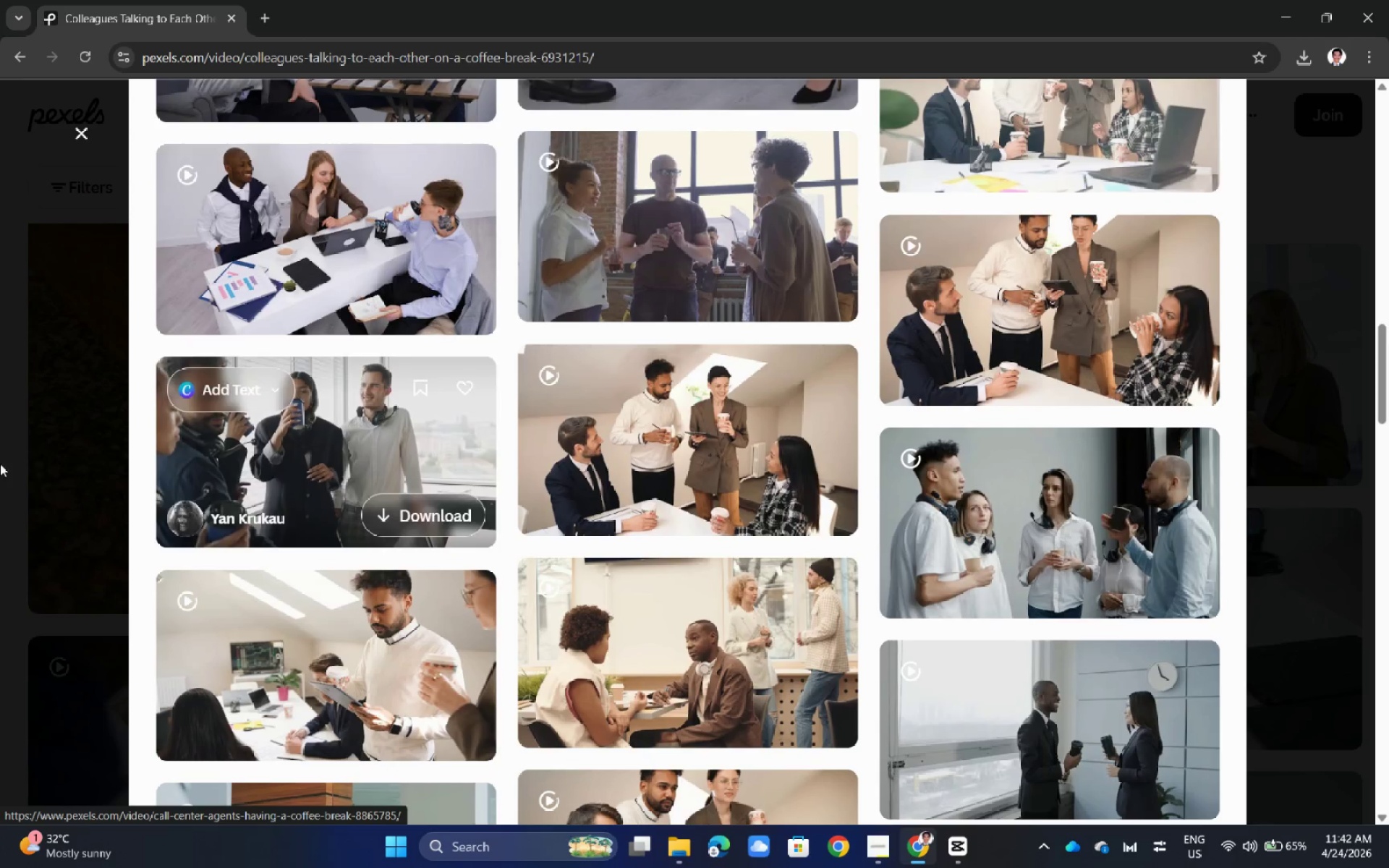 
left_click([0, 442])
 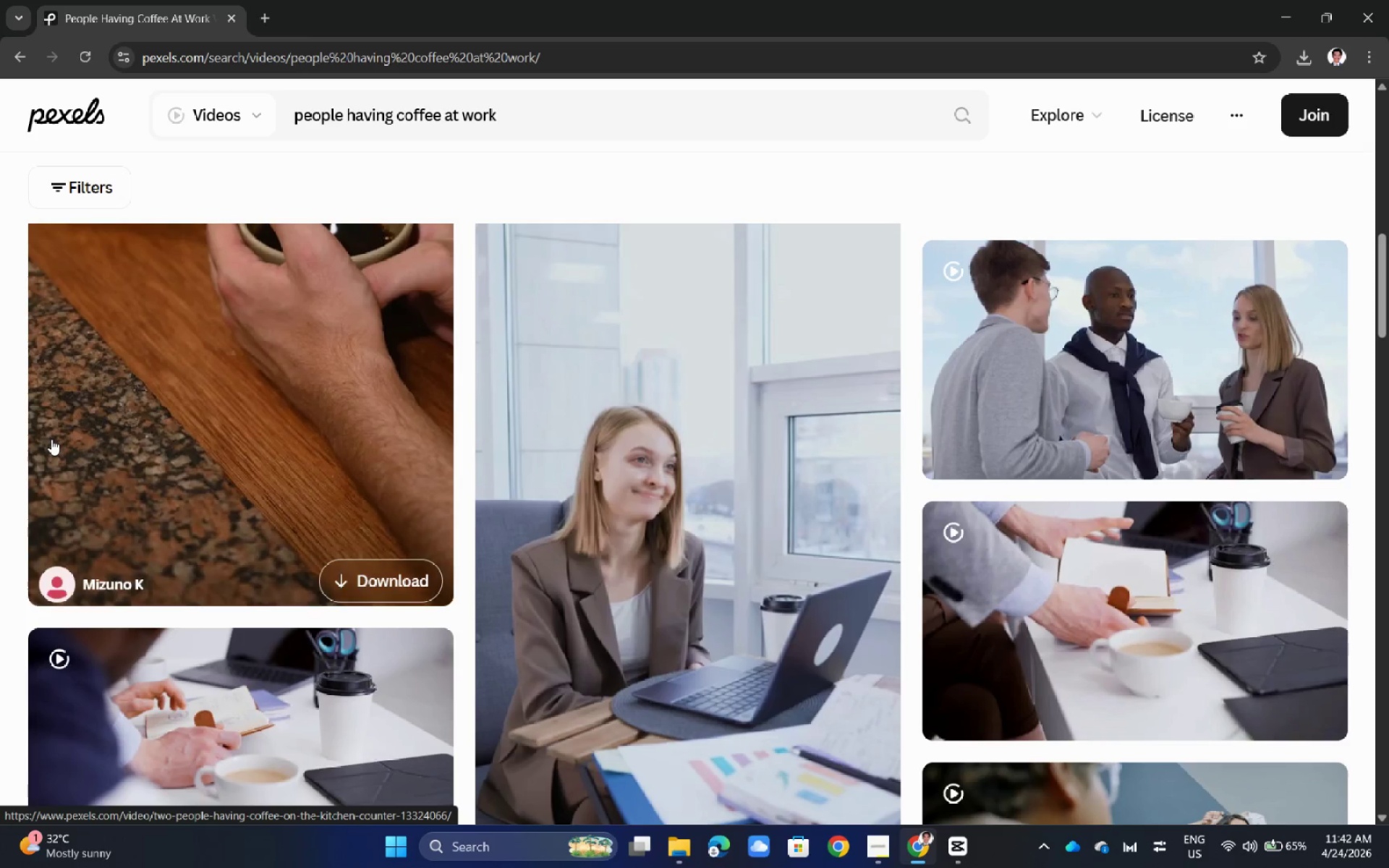 
scroll: coordinate [56, 441], scroll_direction: down, amount: 17.0
 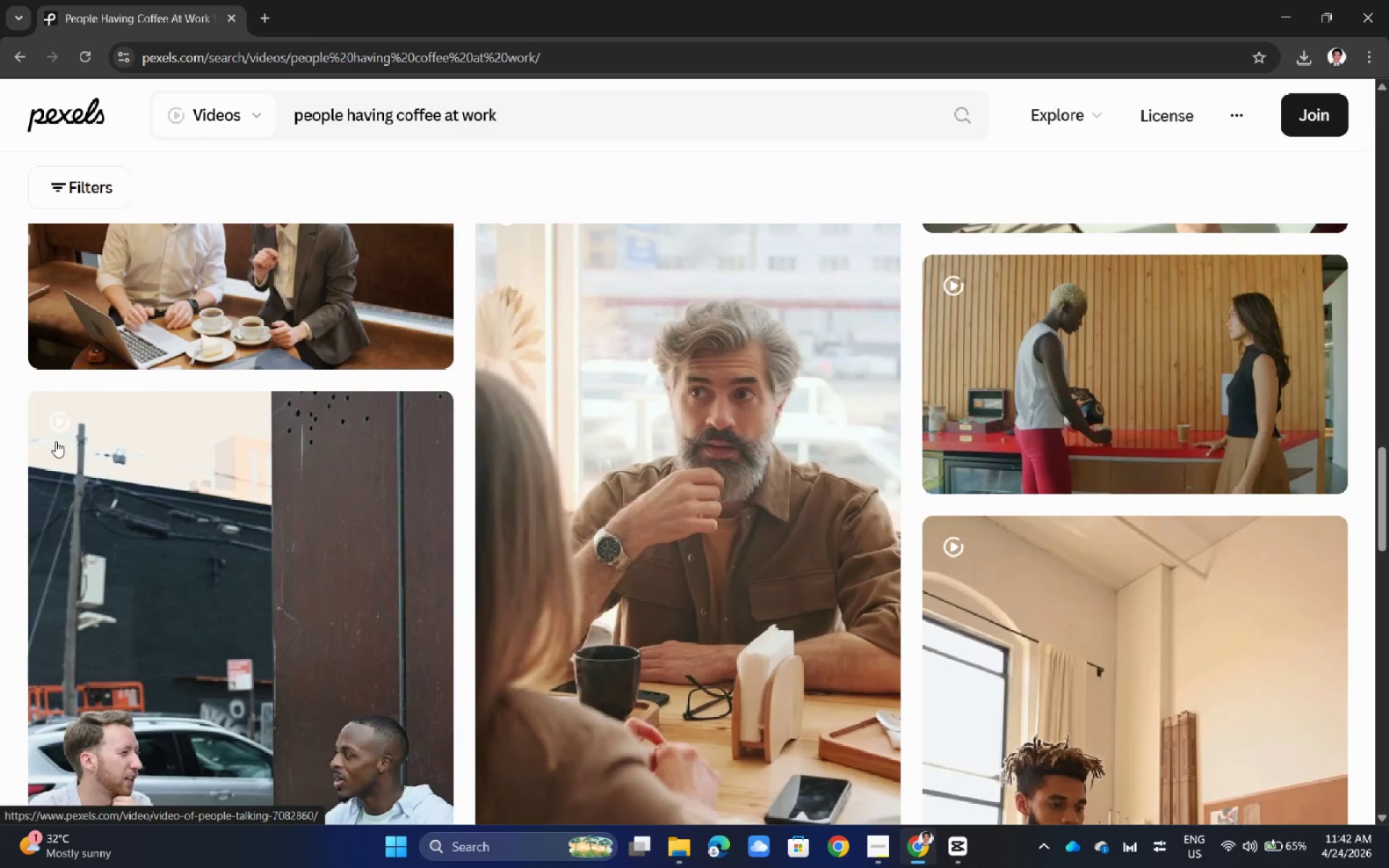 
left_click([747, 457])
 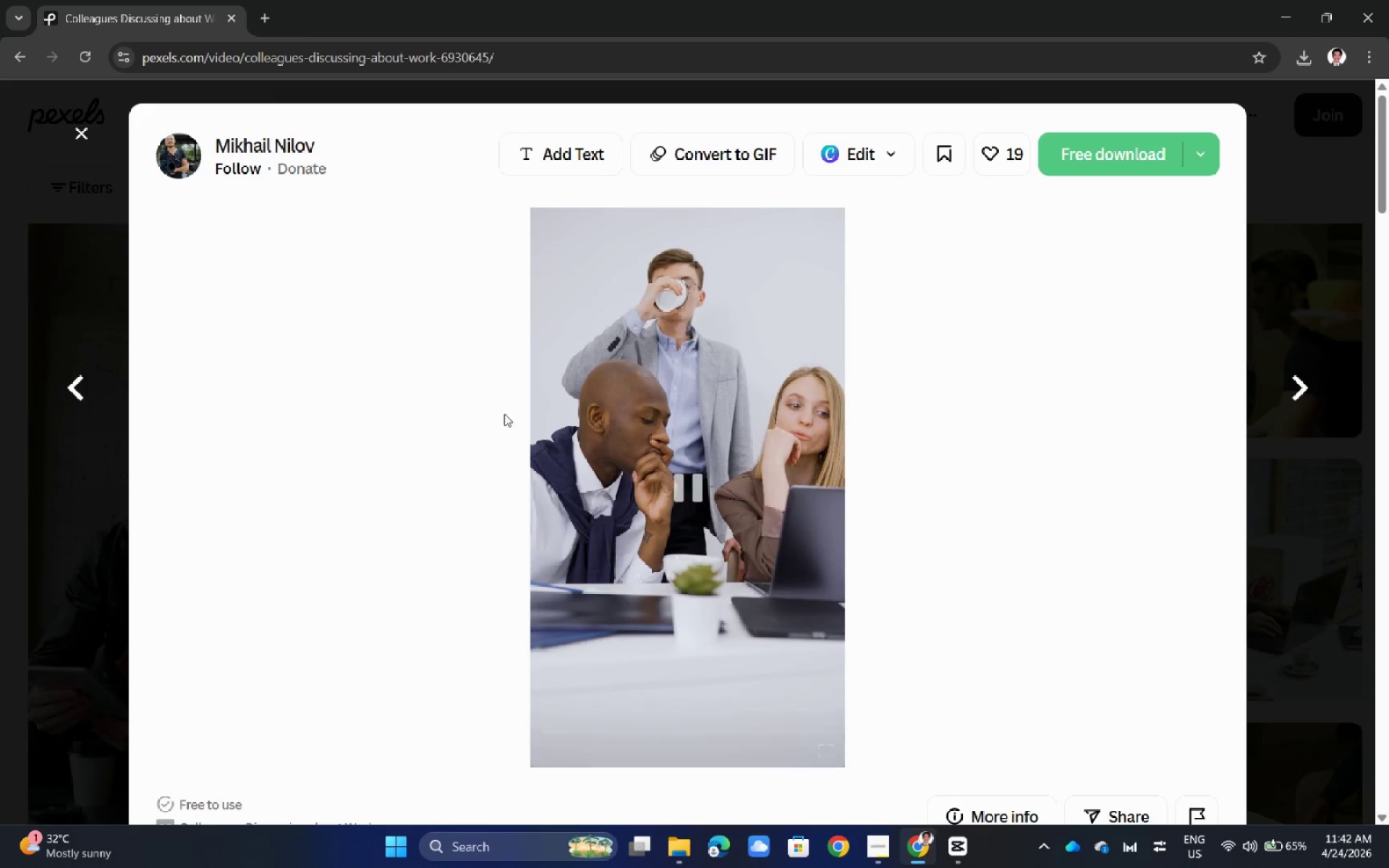 
scroll: coordinate [64, 442], scroll_direction: up, amount: 8.0
 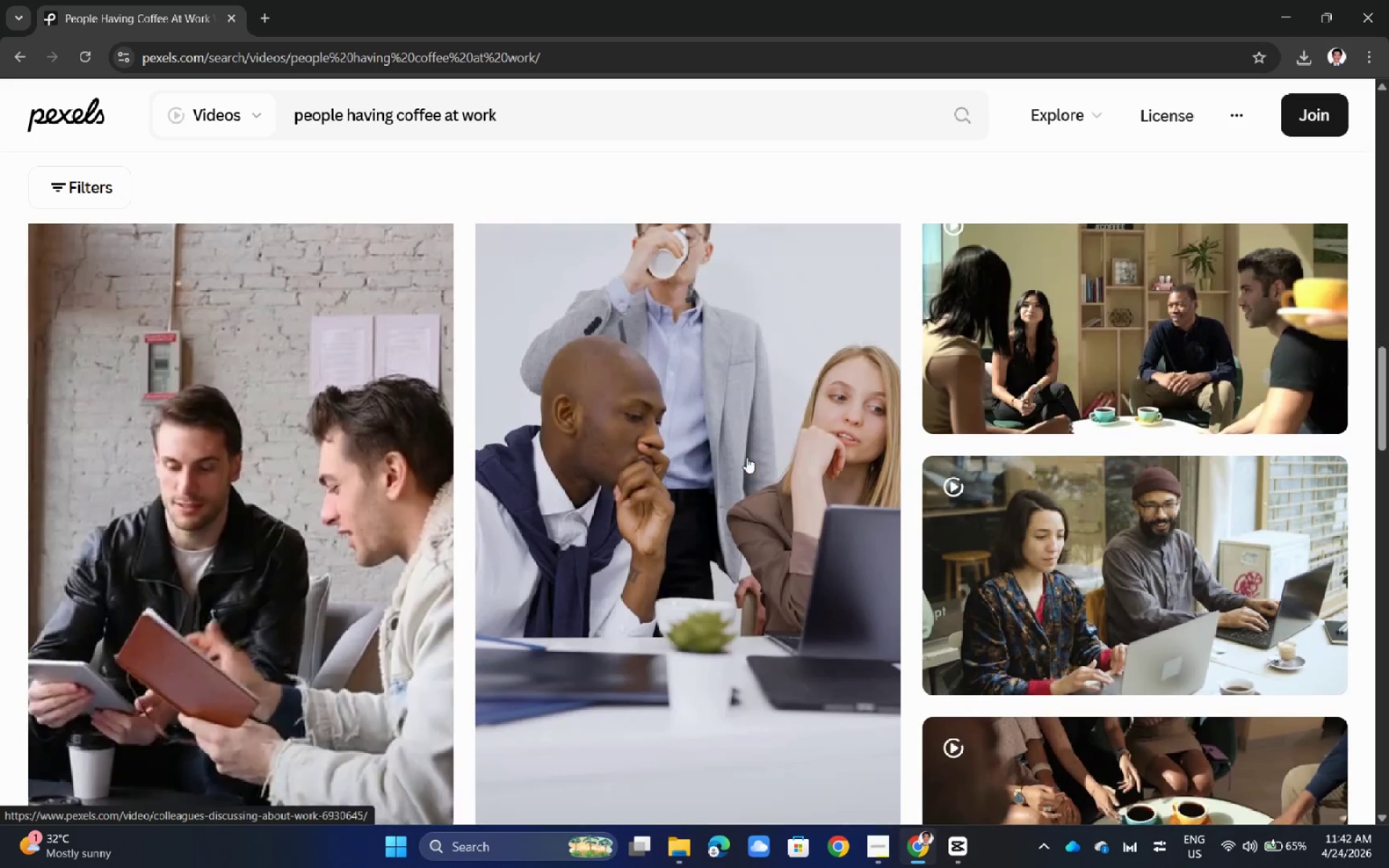 
scroll: coordinate [397, 471], scroll_direction: down, amount: 7.0
 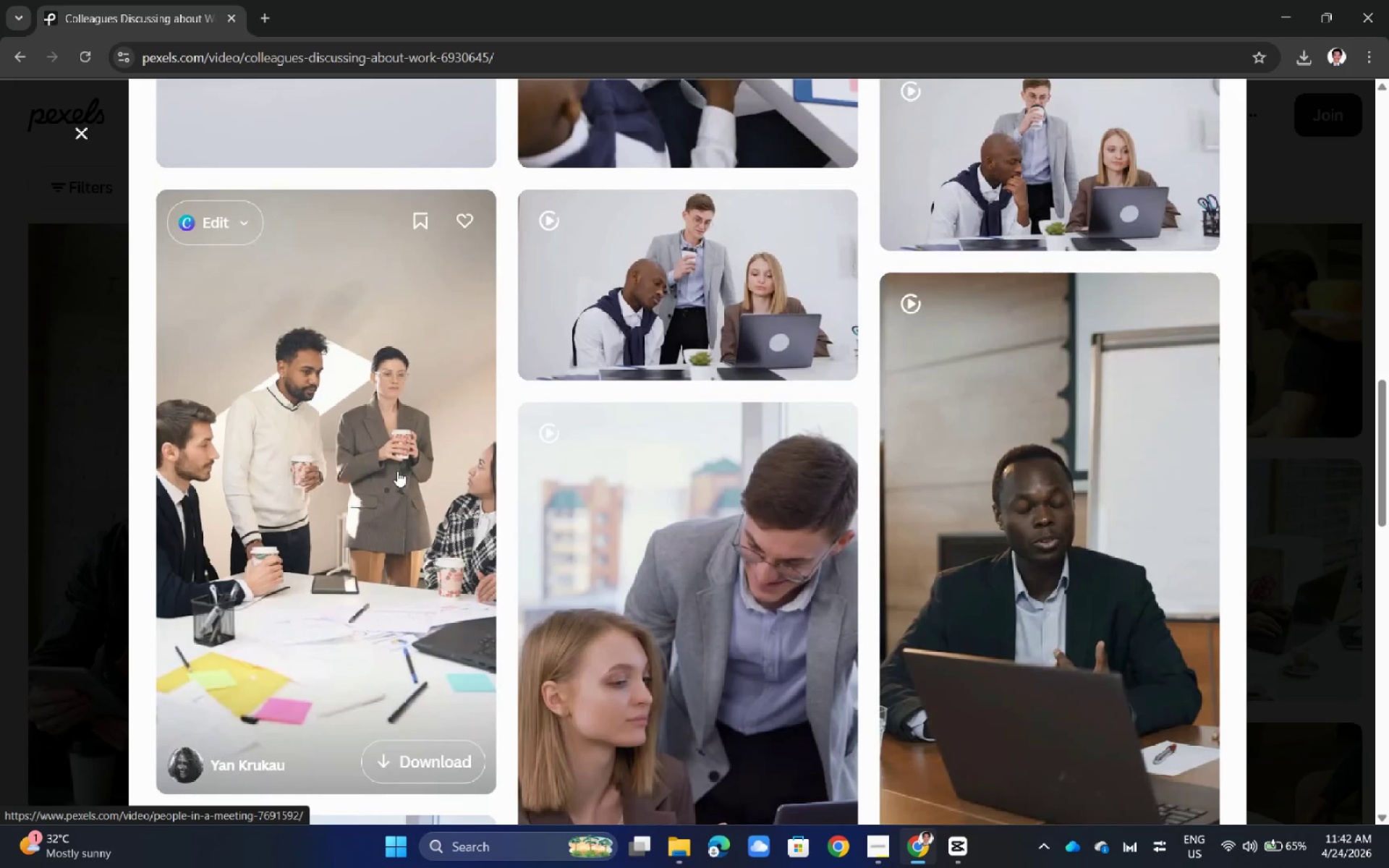 
scroll: coordinate [397, 471], scroll_direction: up, amount: 6.0
 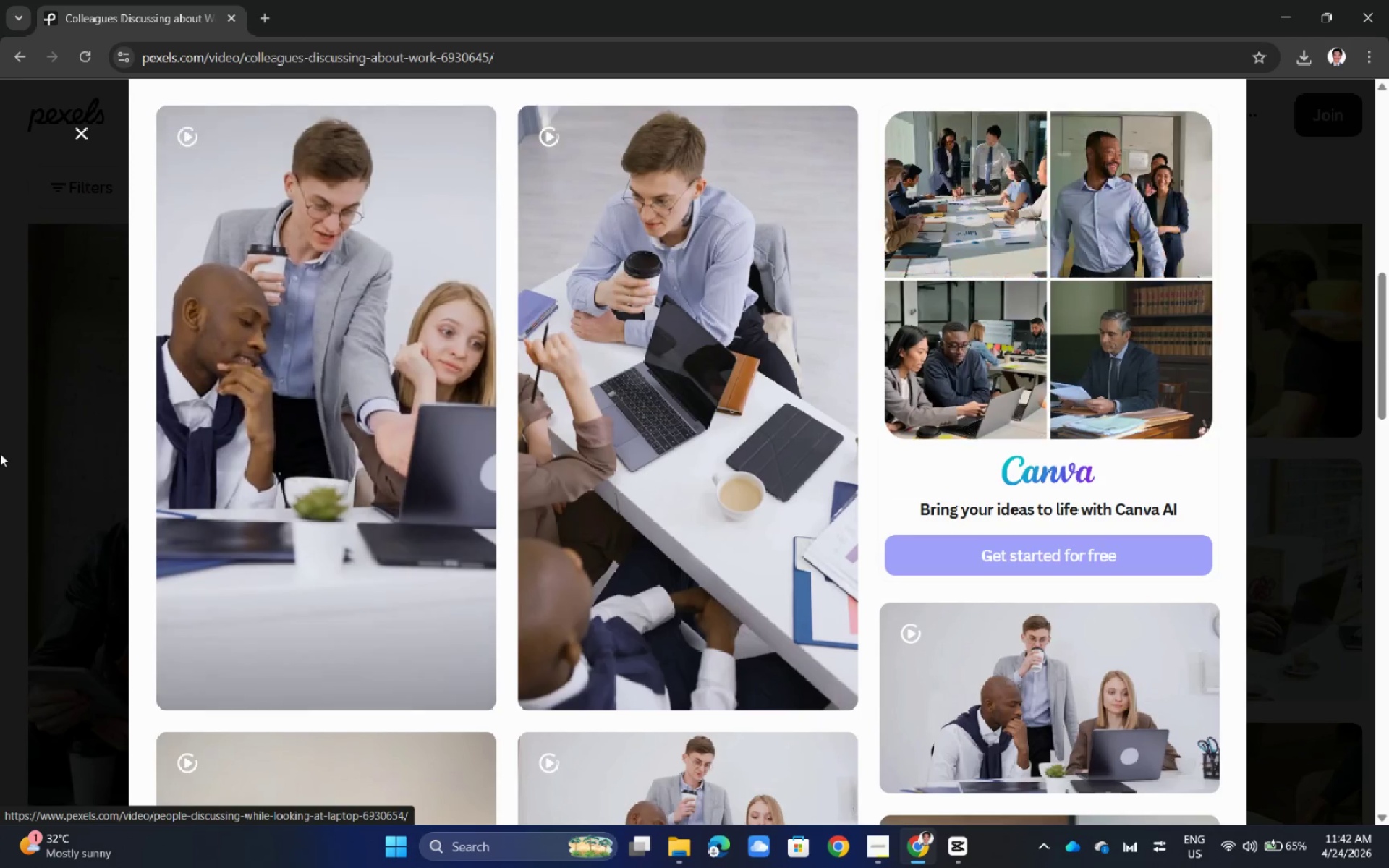 
left_click([0, 454])
 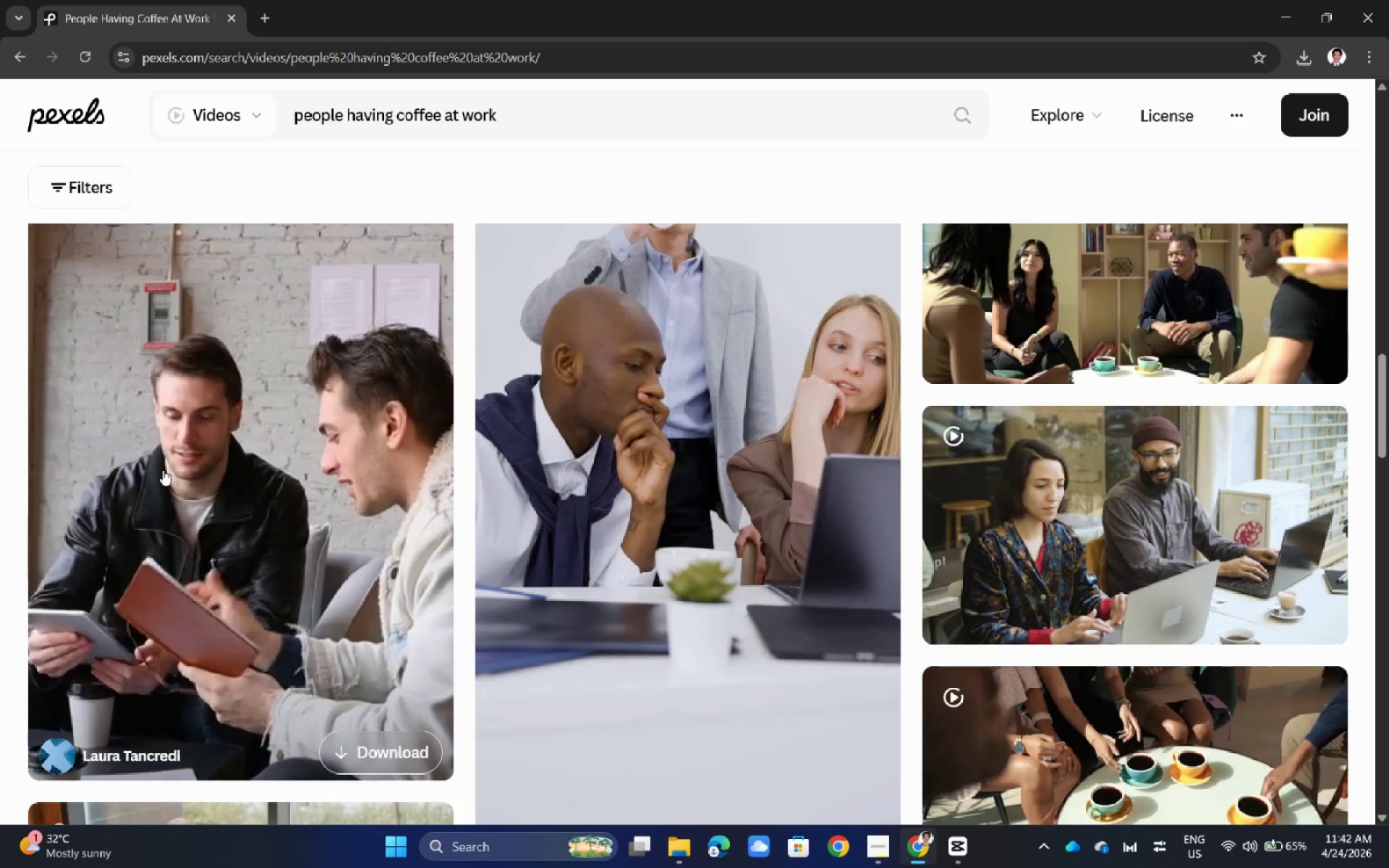 
left_click([739, 473])
 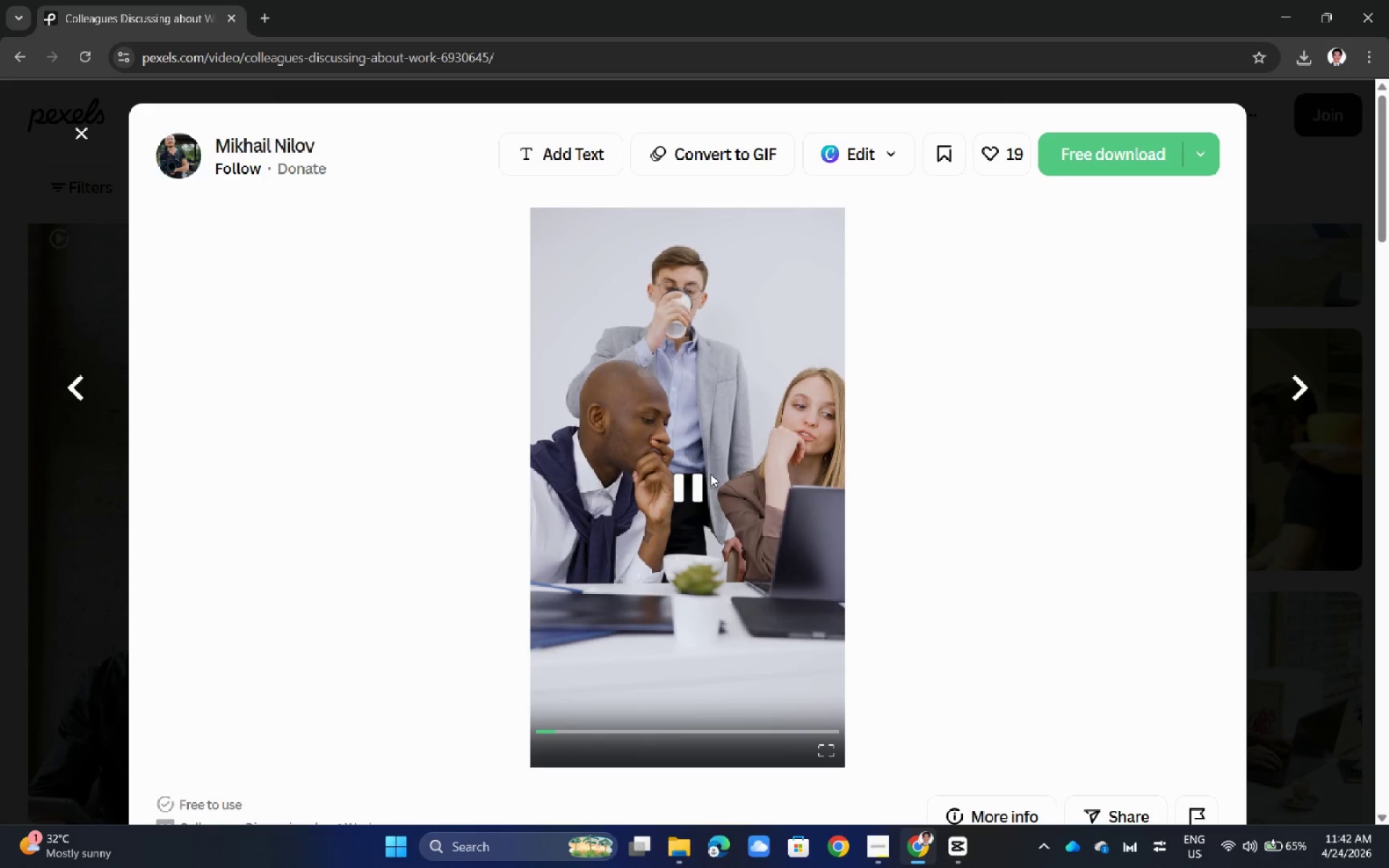 
scroll: coordinate [313, 482], scroll_direction: up, amount: 2.0
 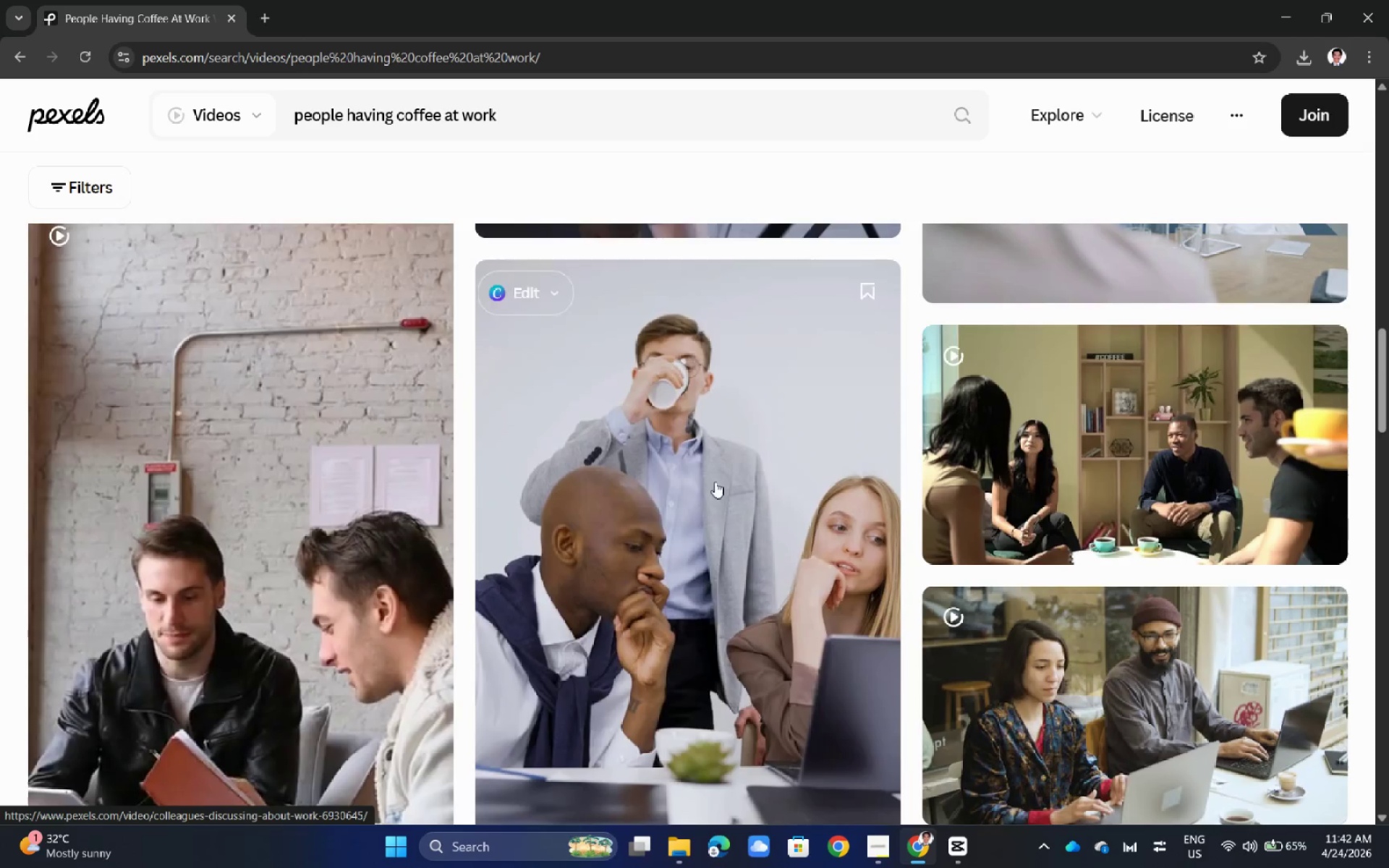 
left_click([1082, 163])
 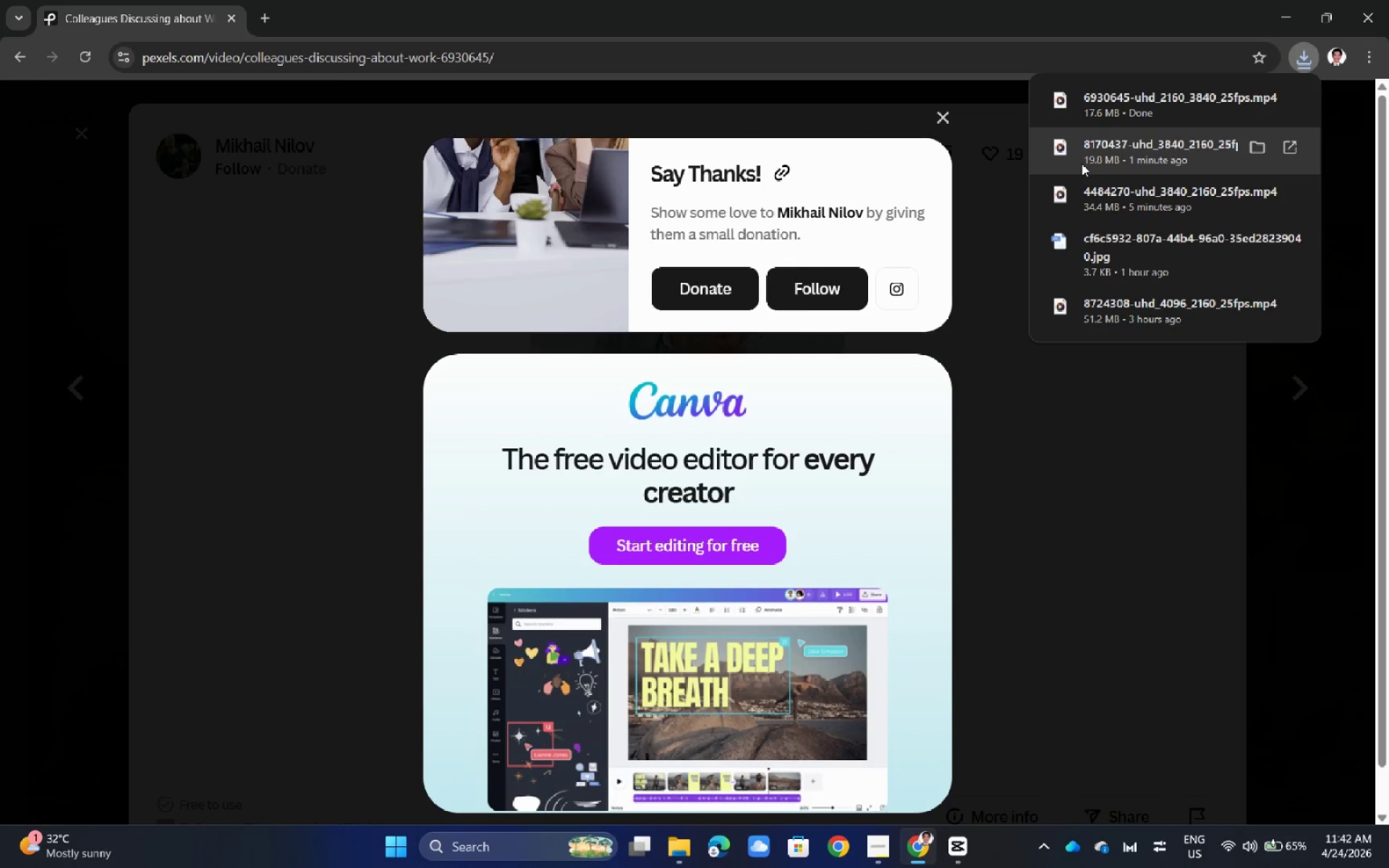 
wait(5.55)
 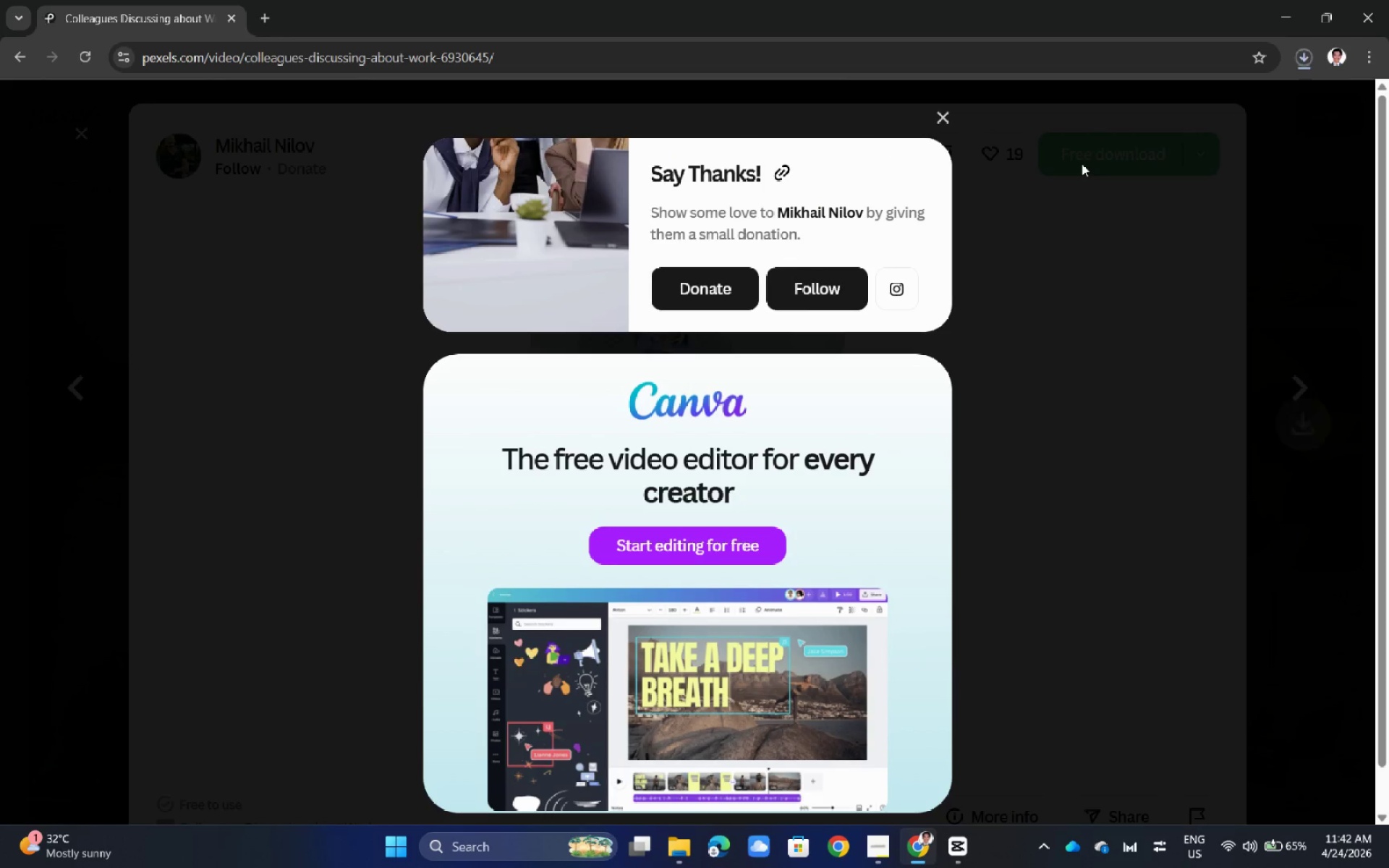 
left_click([0, 393])
 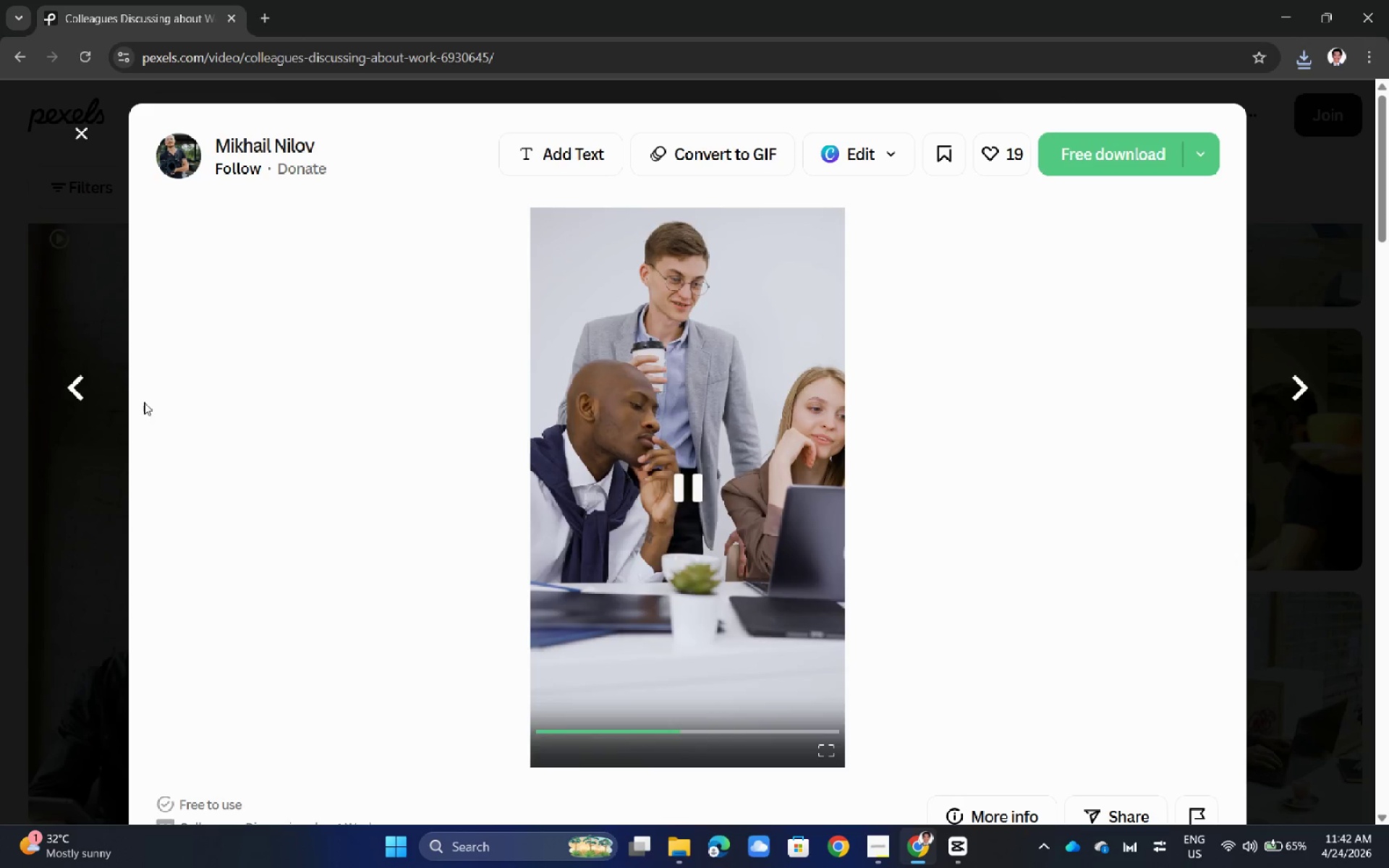 
left_click([0, 449])
 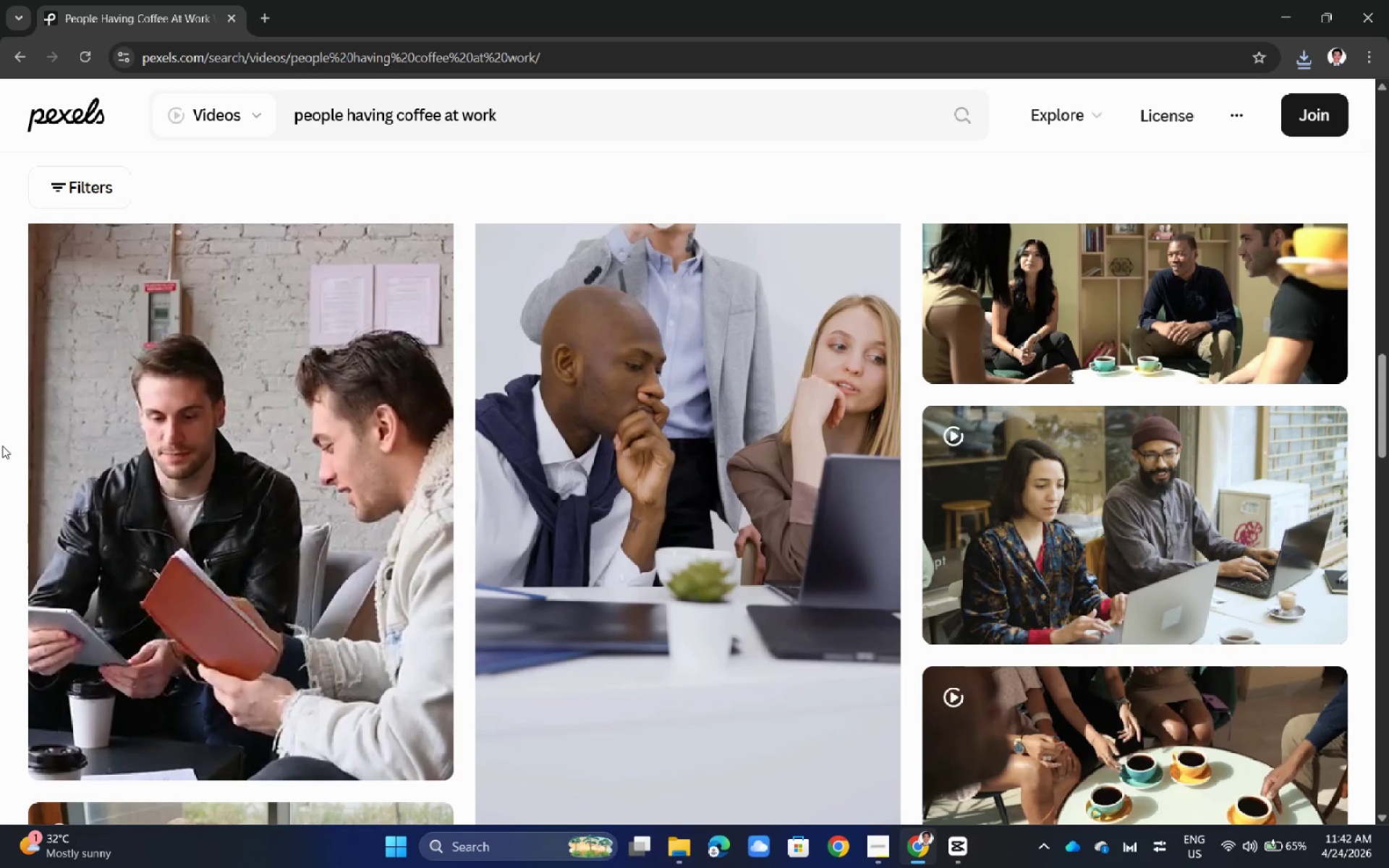 
wait(5.22)
 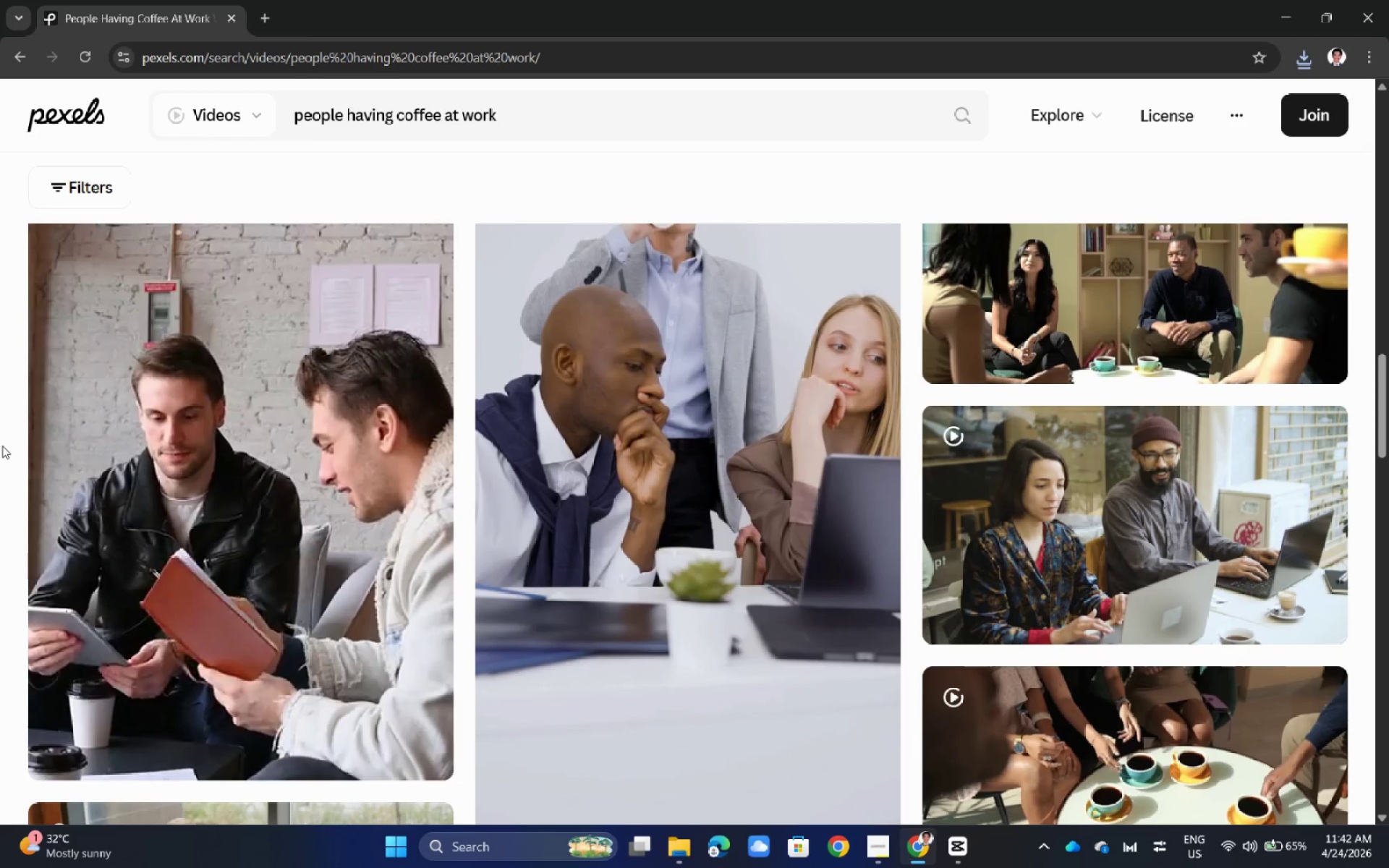 
scroll: coordinate [559, 411], scroll_direction: down, amount: 1.0
 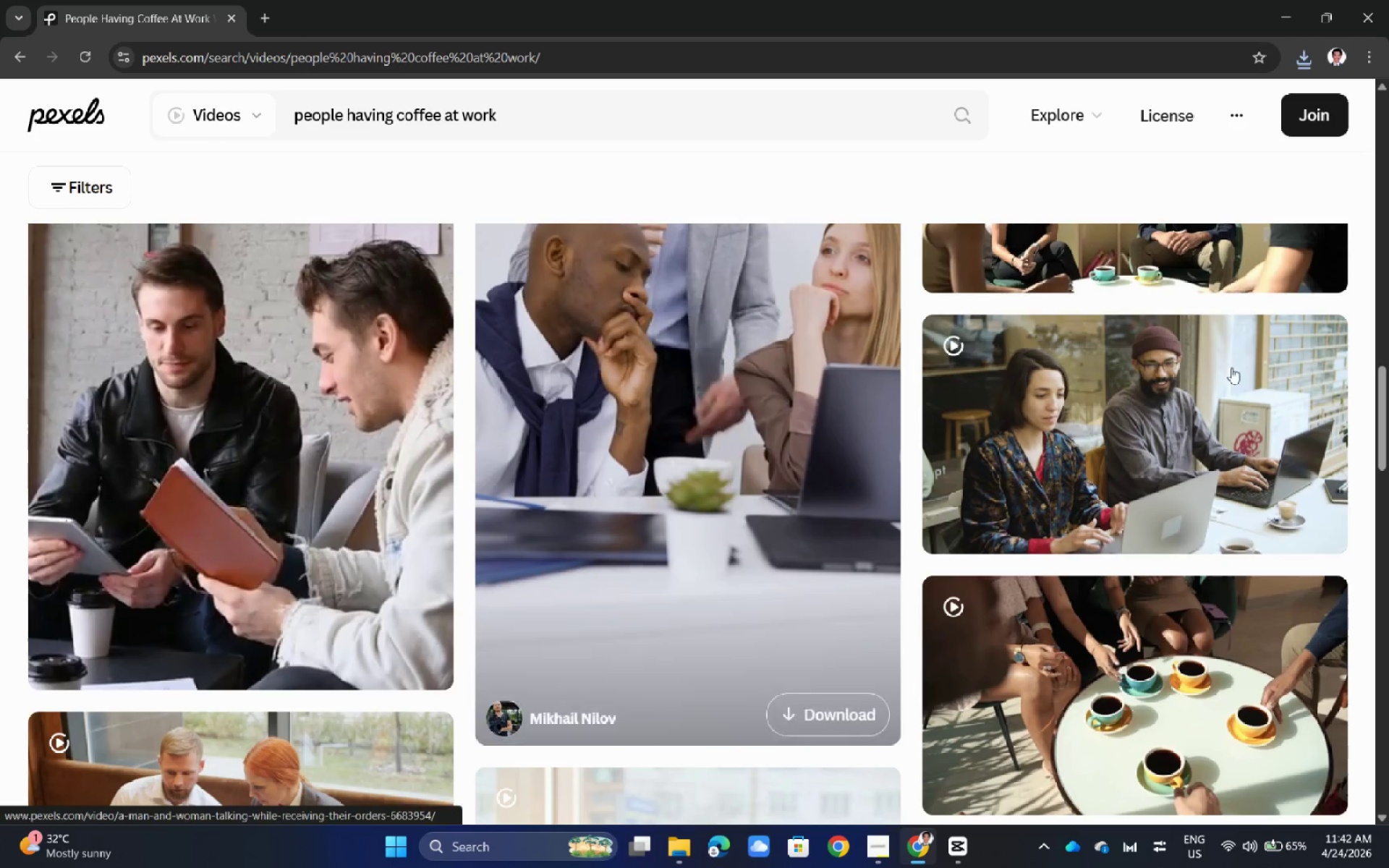 
double_click([585, 122])
 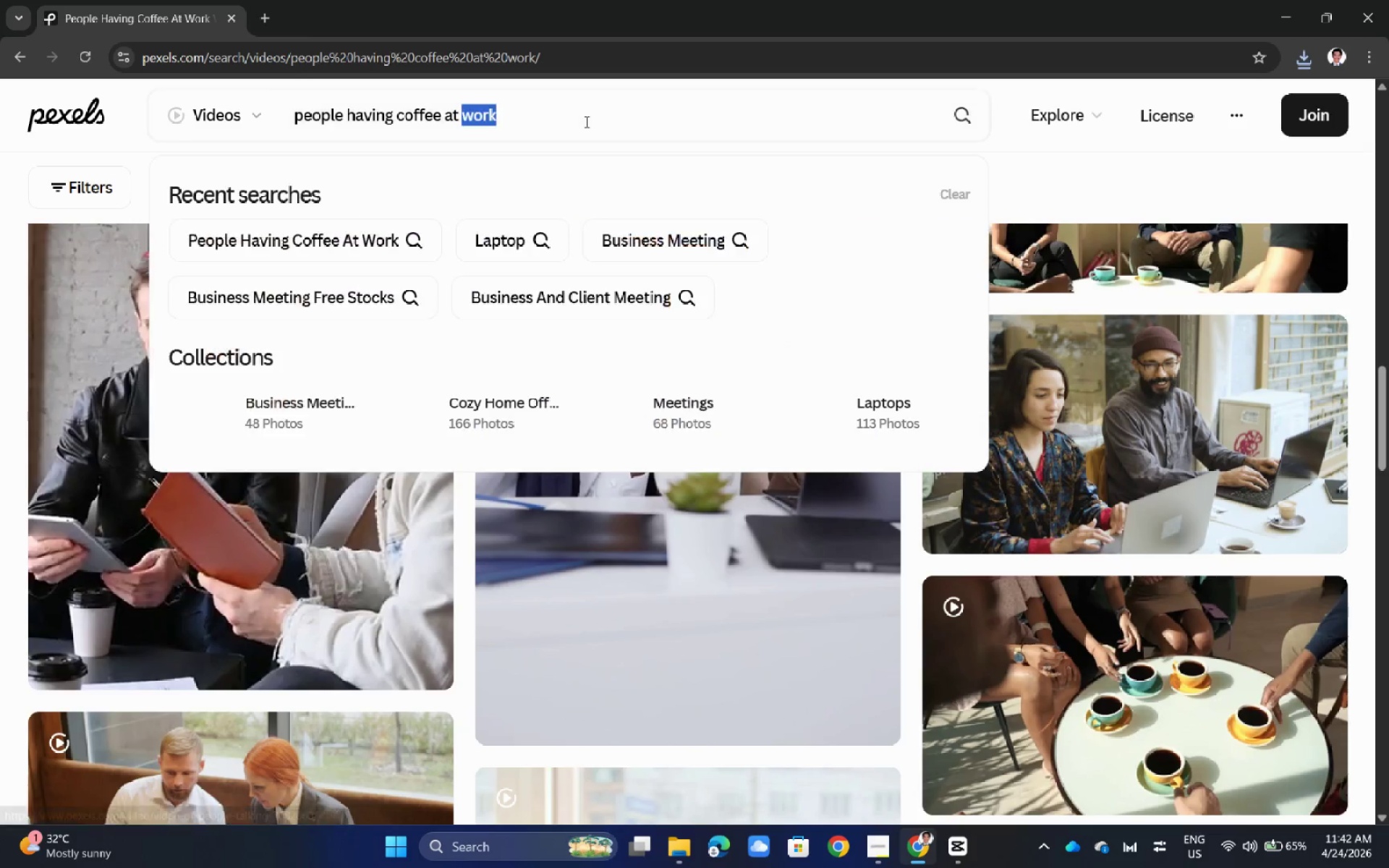 
triple_click([585, 122])
 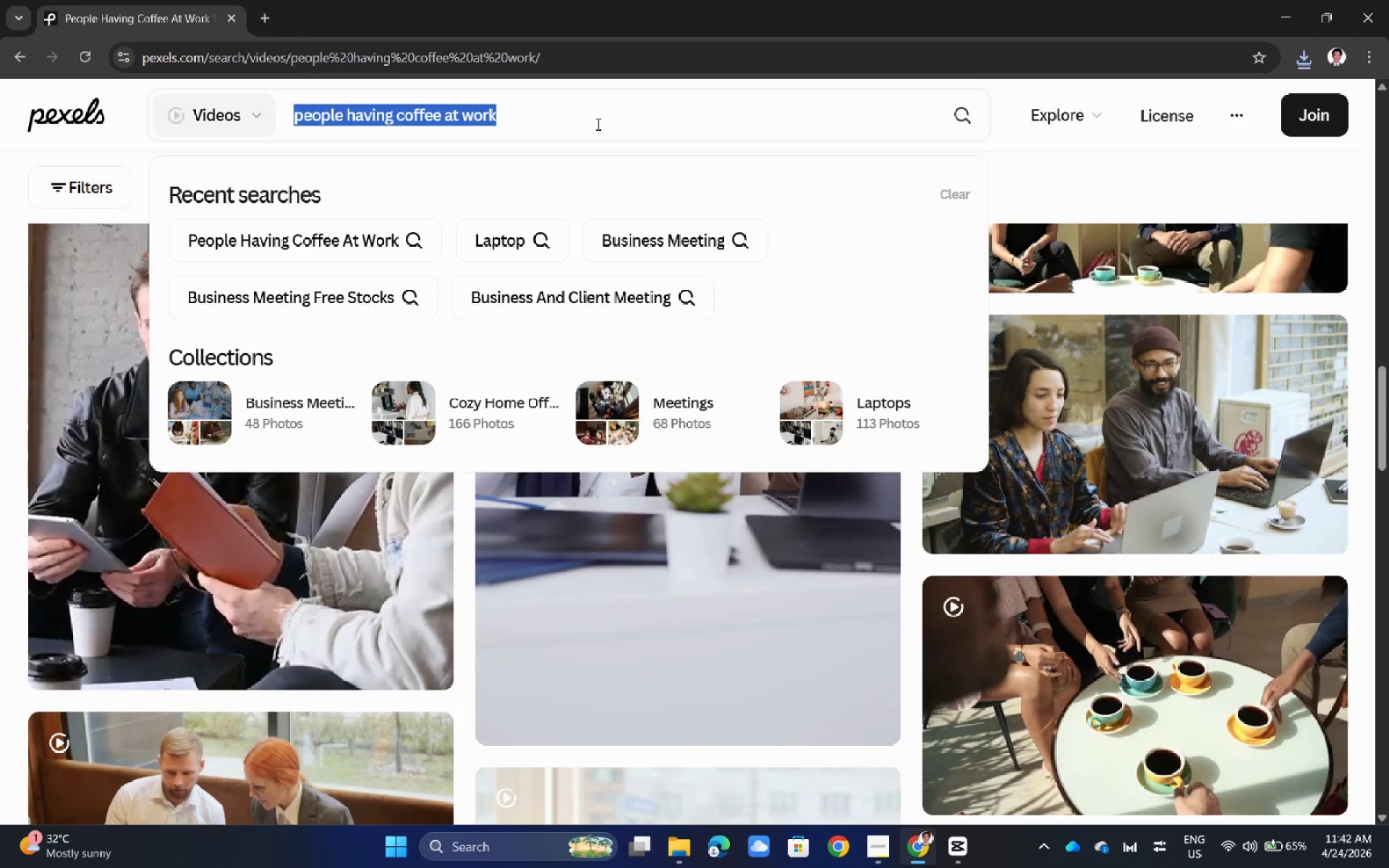 
key(Backspace)
 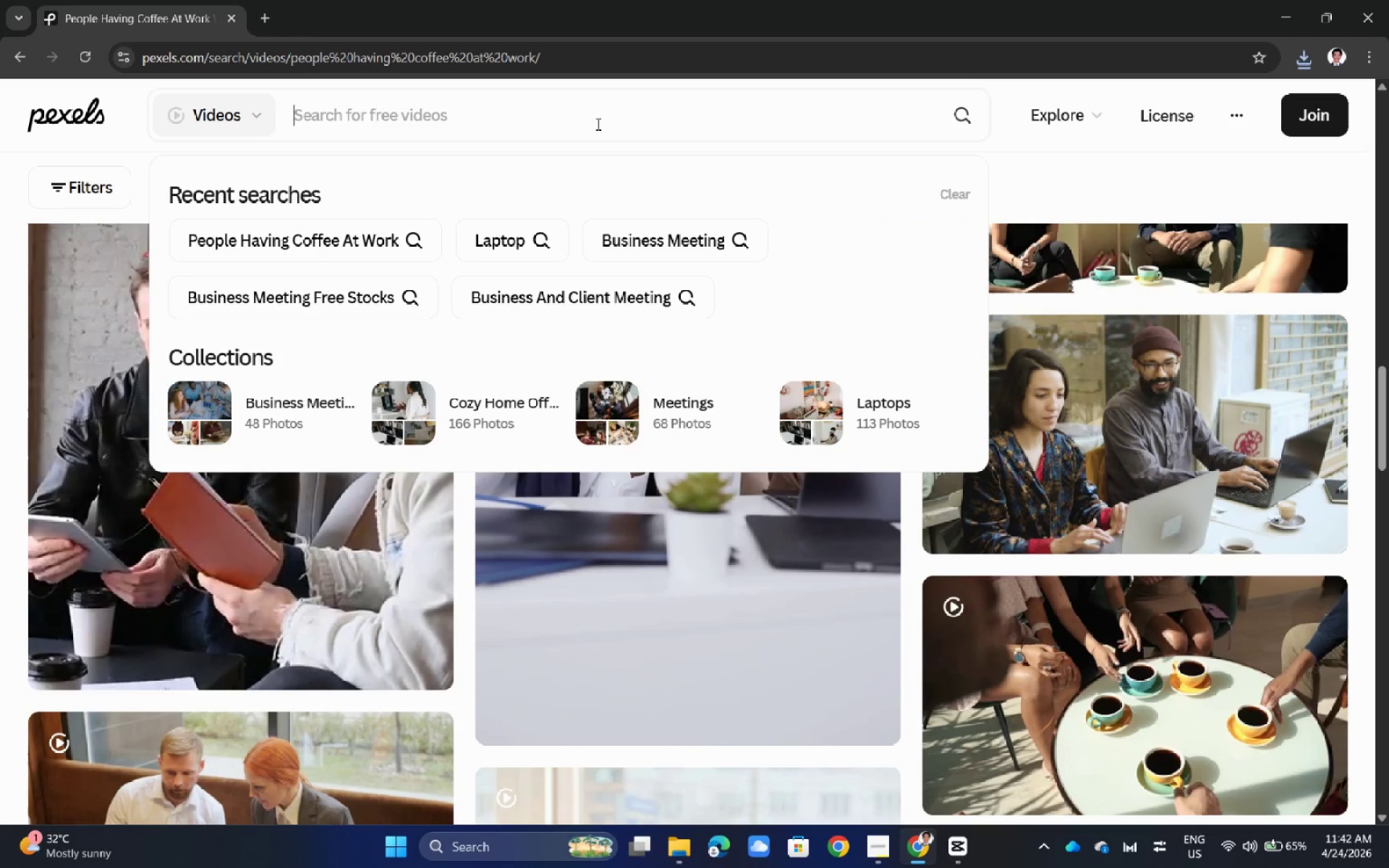 
key(Backspace)
 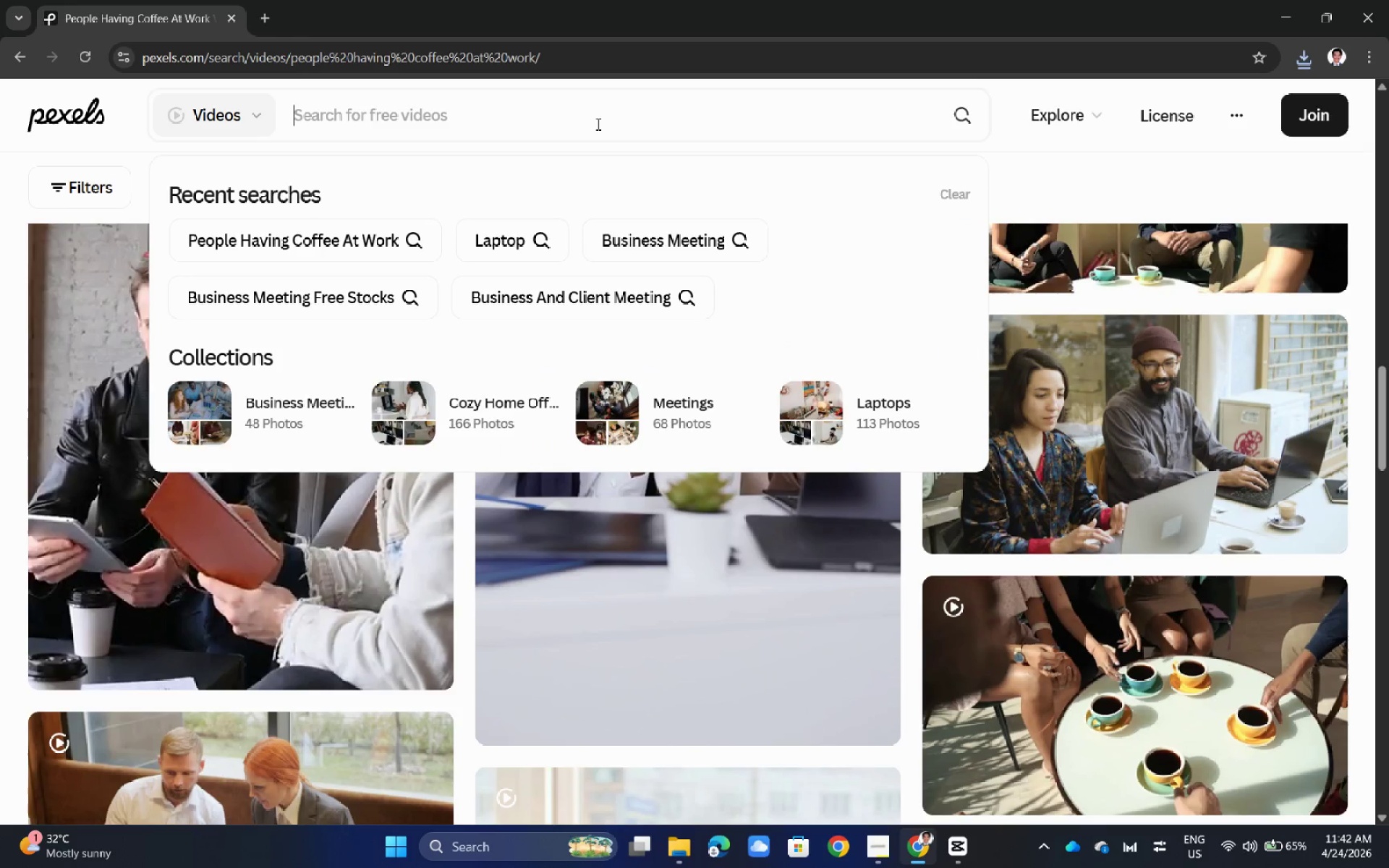 
key(Backspace)
 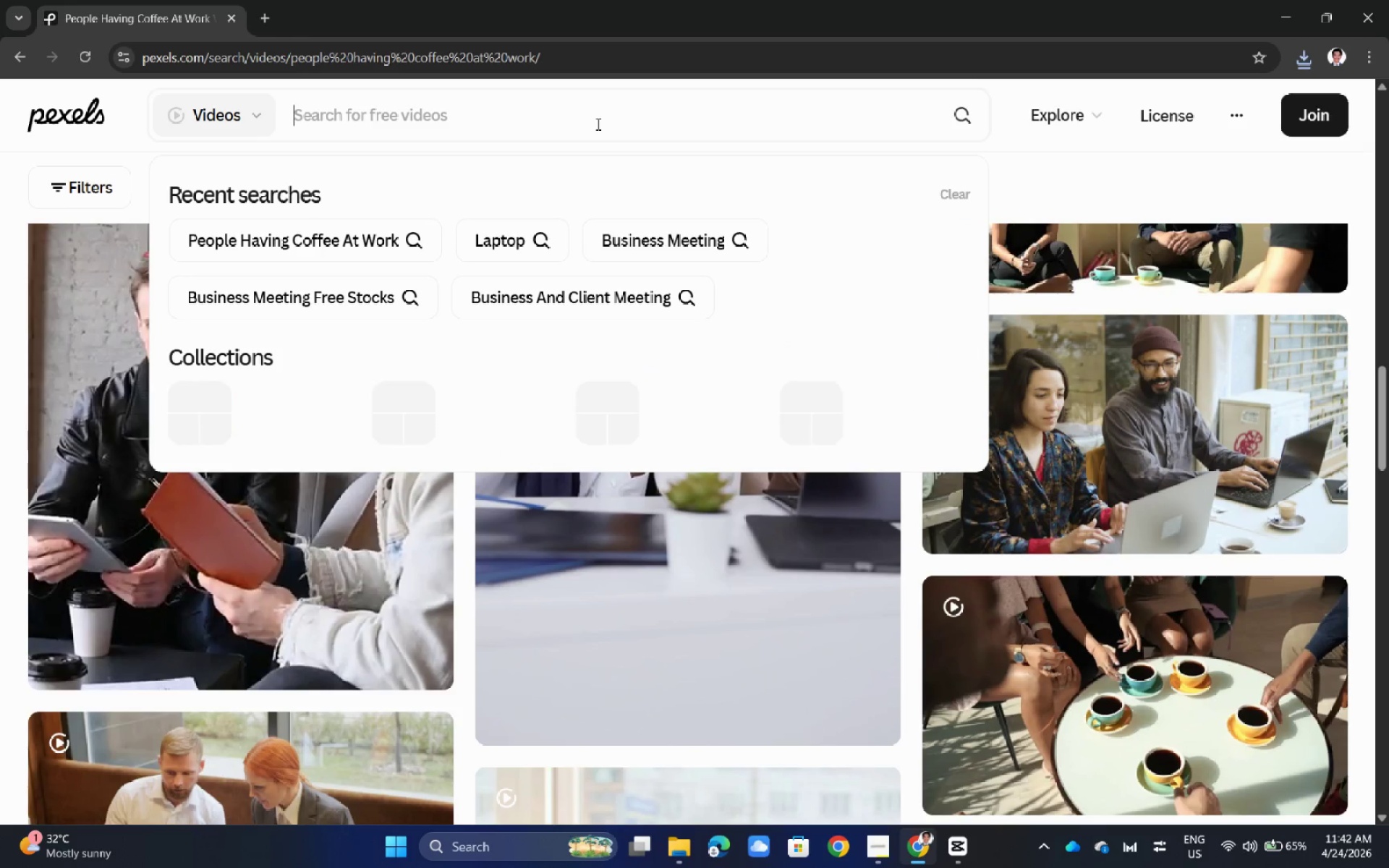 
key(Backspace)
 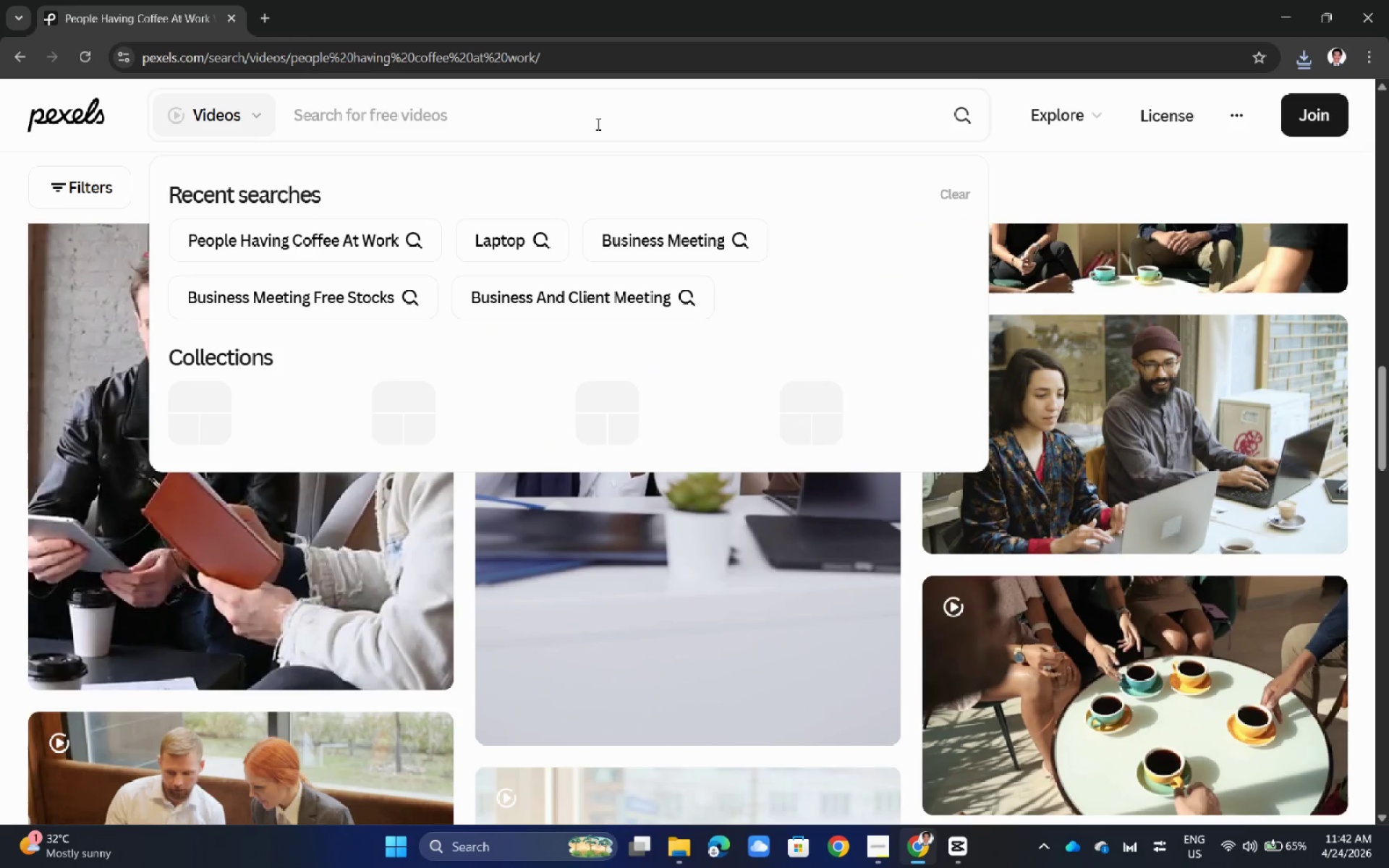 
key(Backspace)
 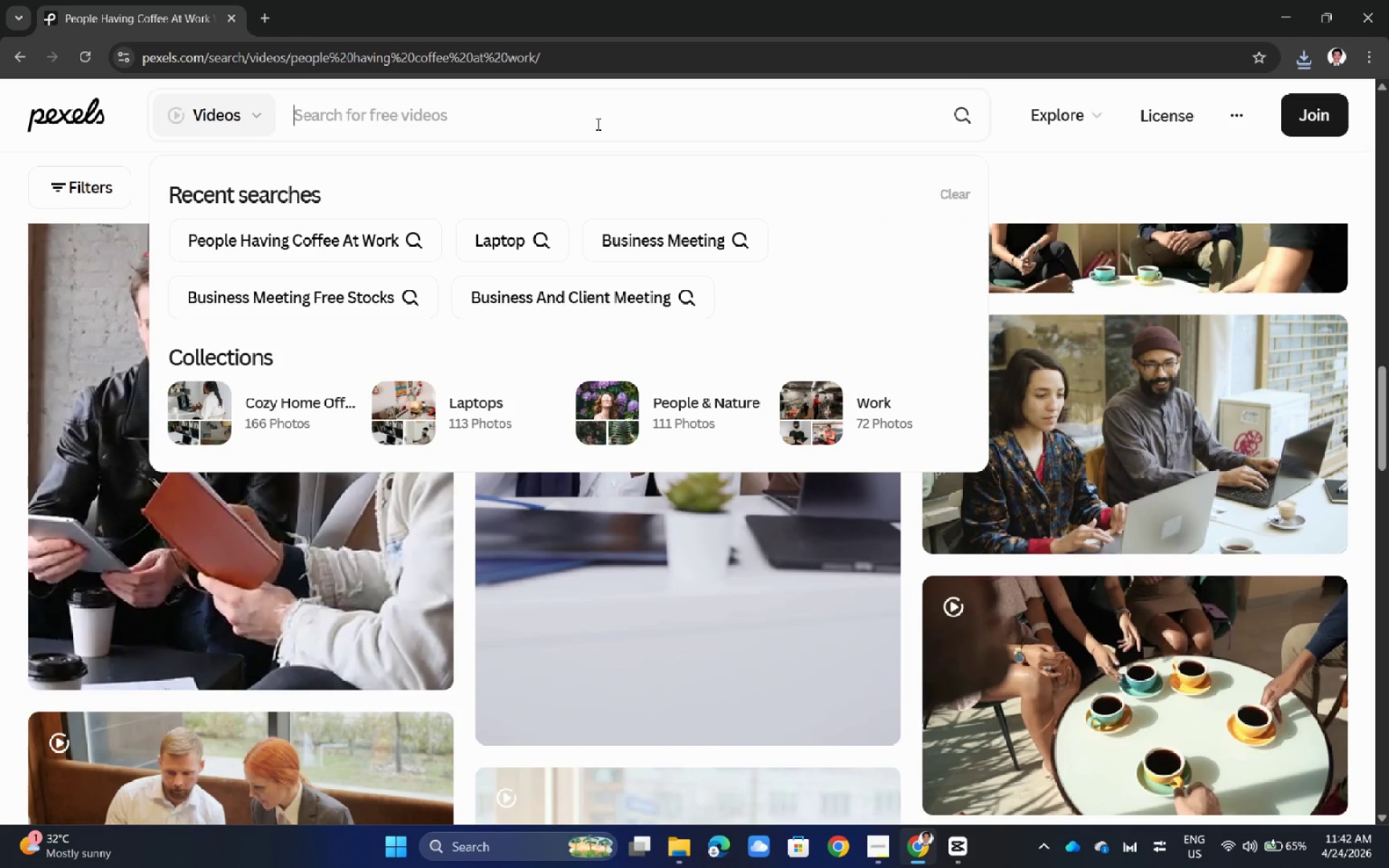 
wait(6.14)
 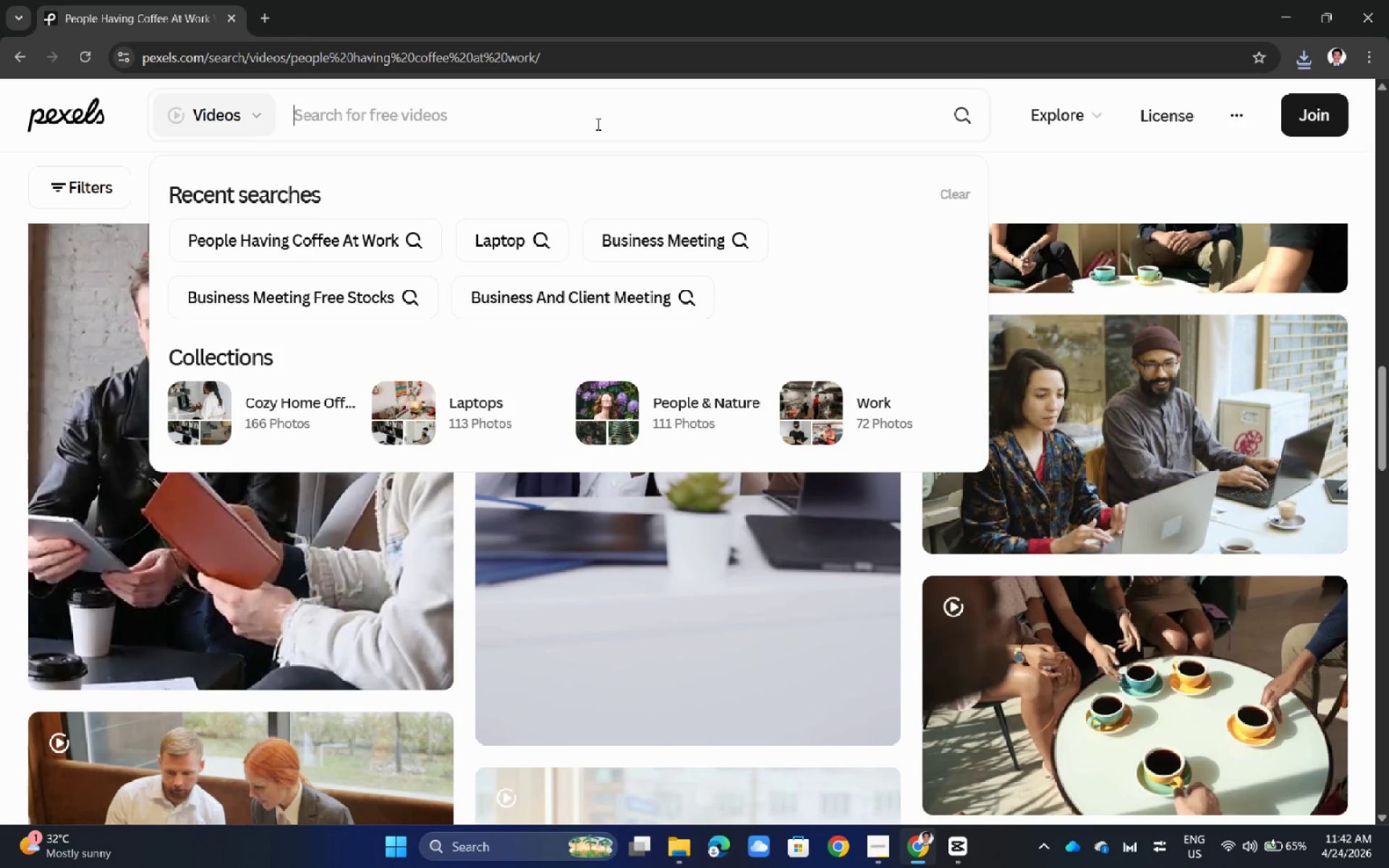 
key(Backspace)
 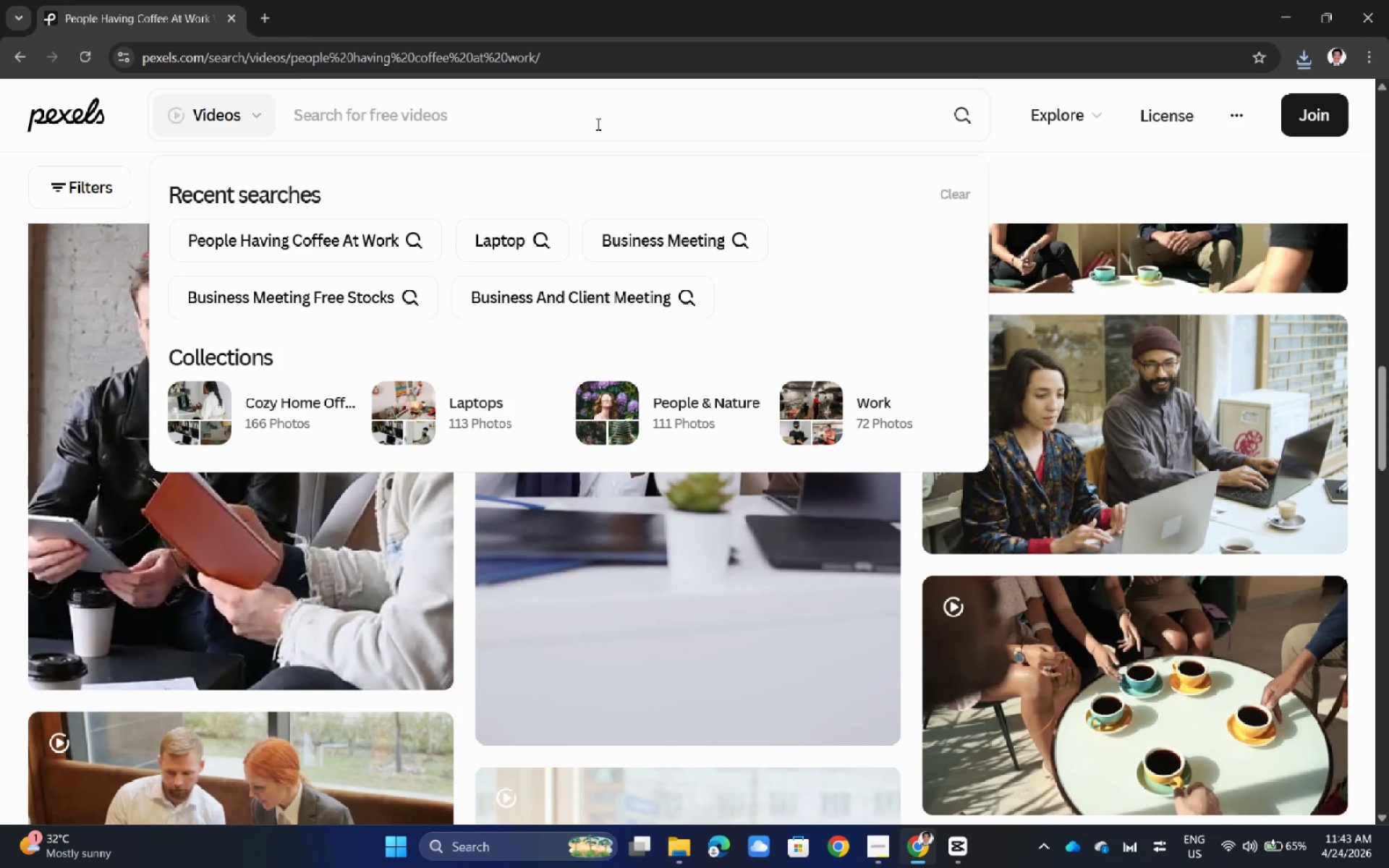 
key(Backspace)
 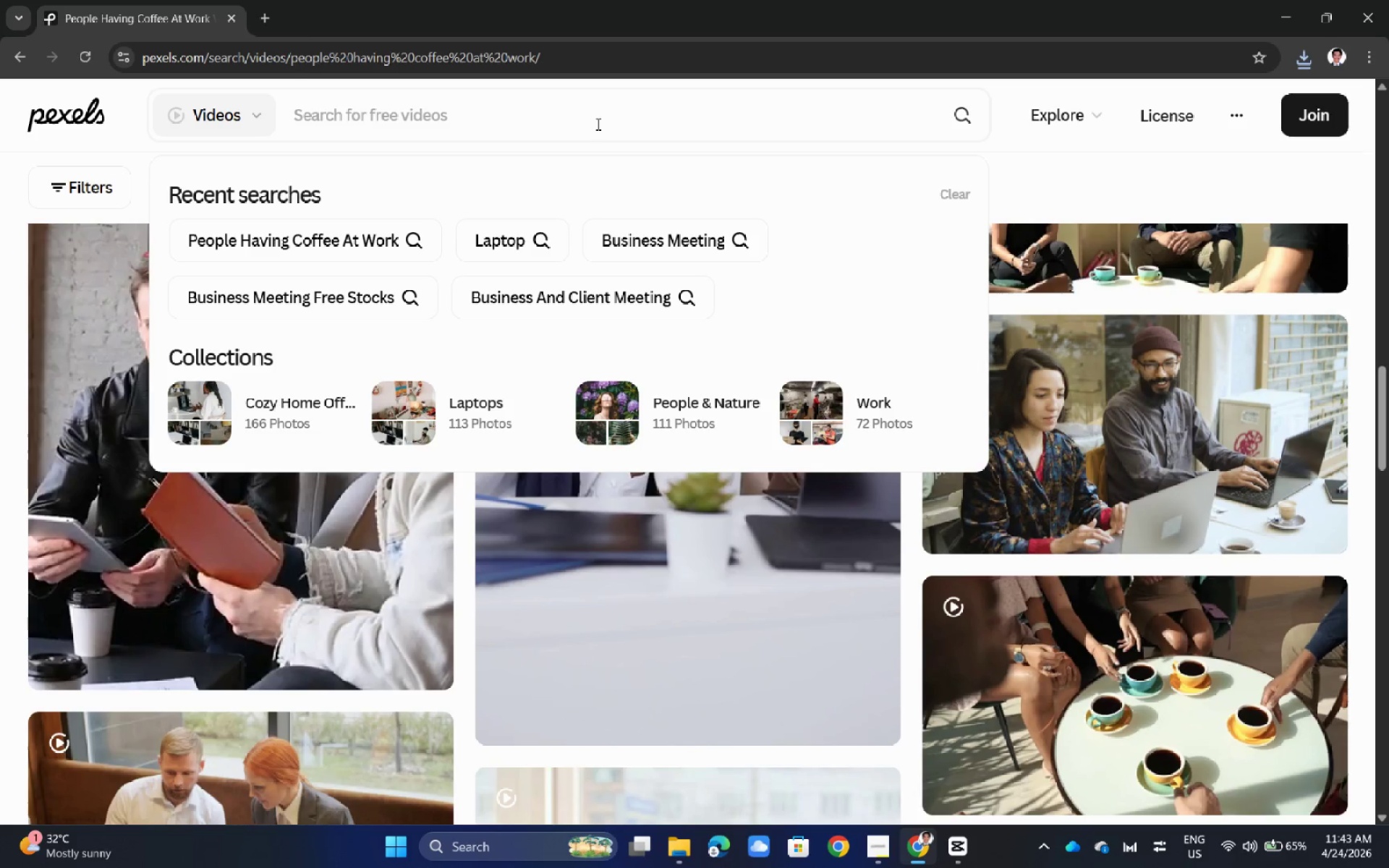 
left_click([597, 124])
 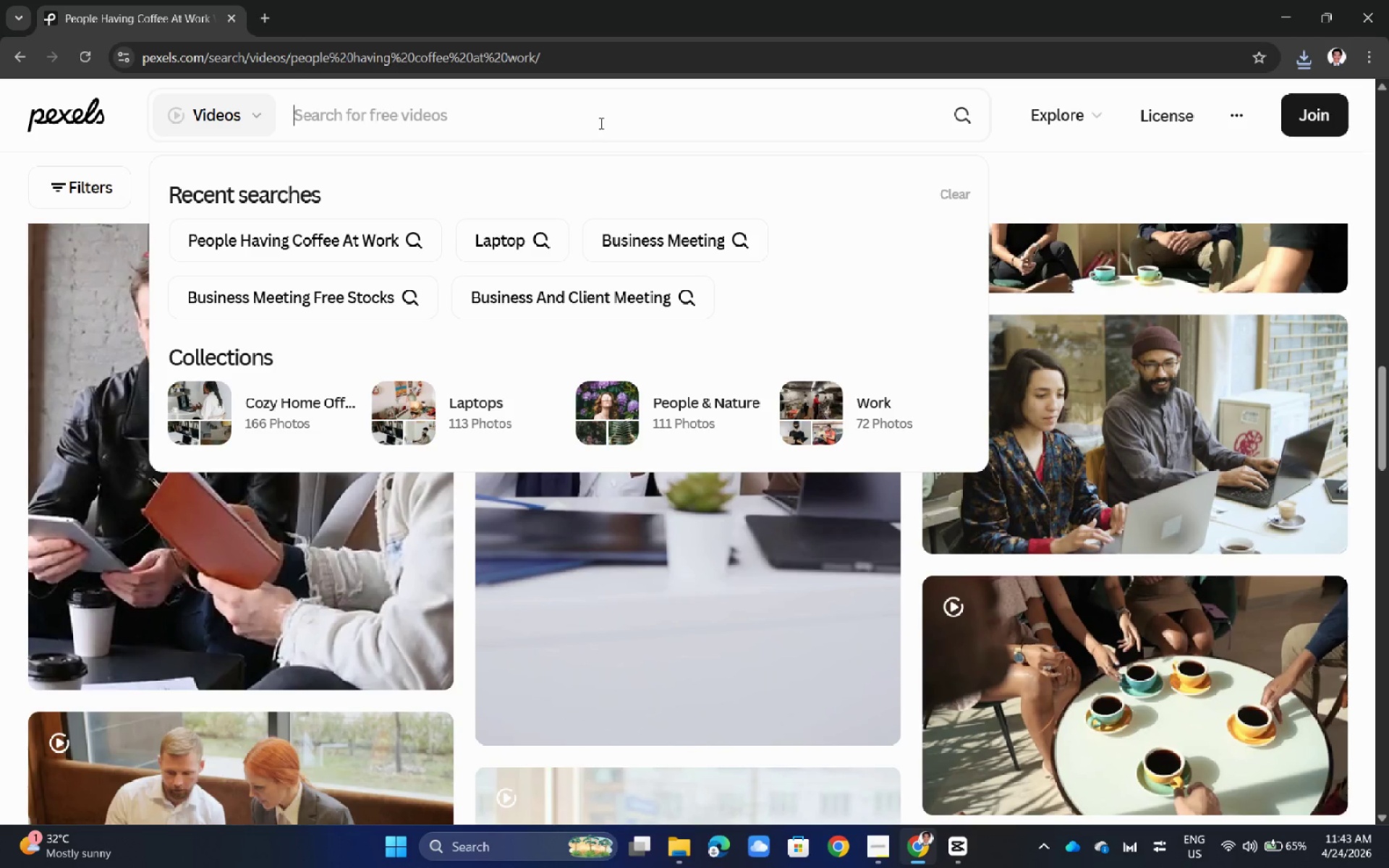 
type(office team at business meeting)
 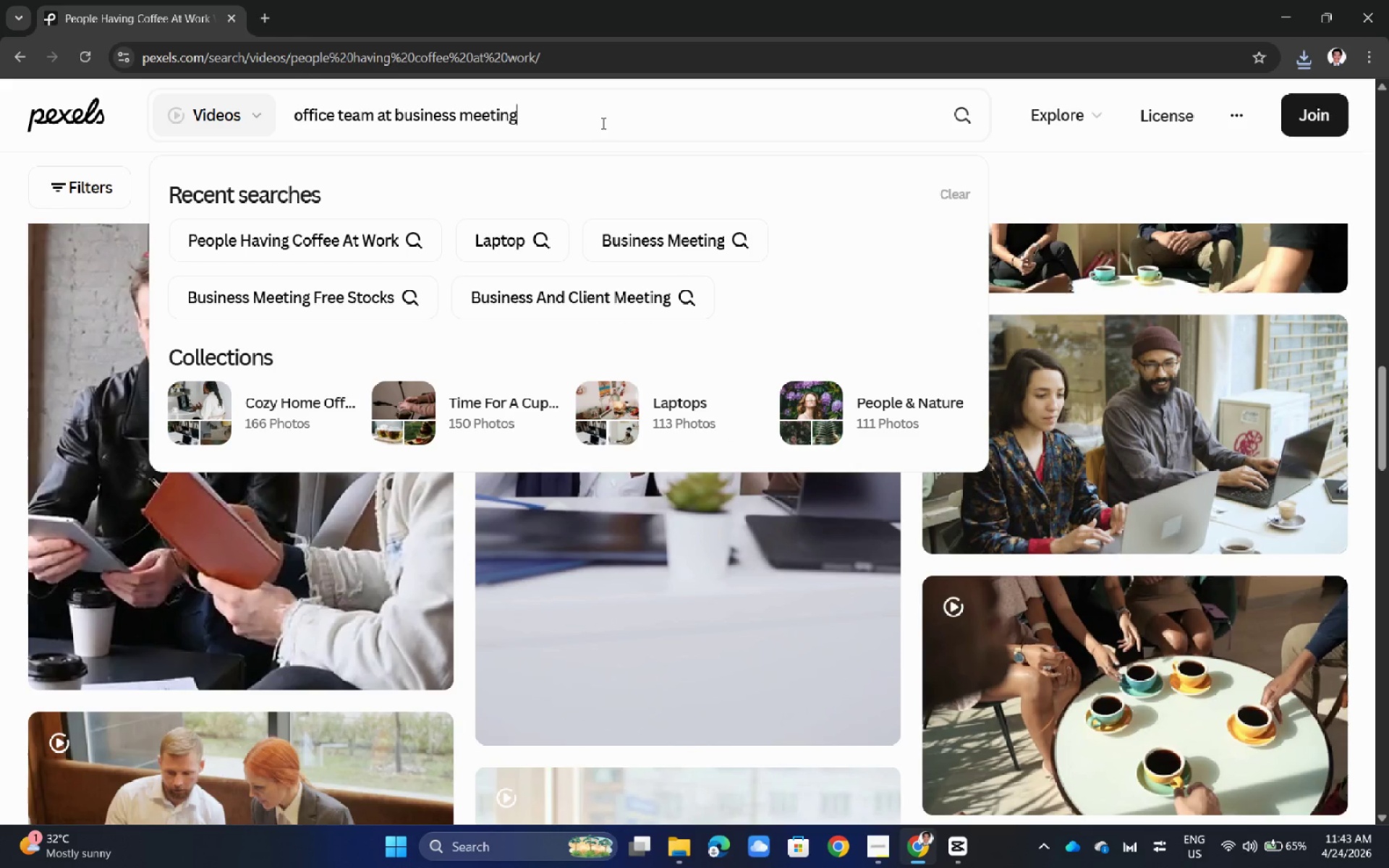 
key(Enter)
 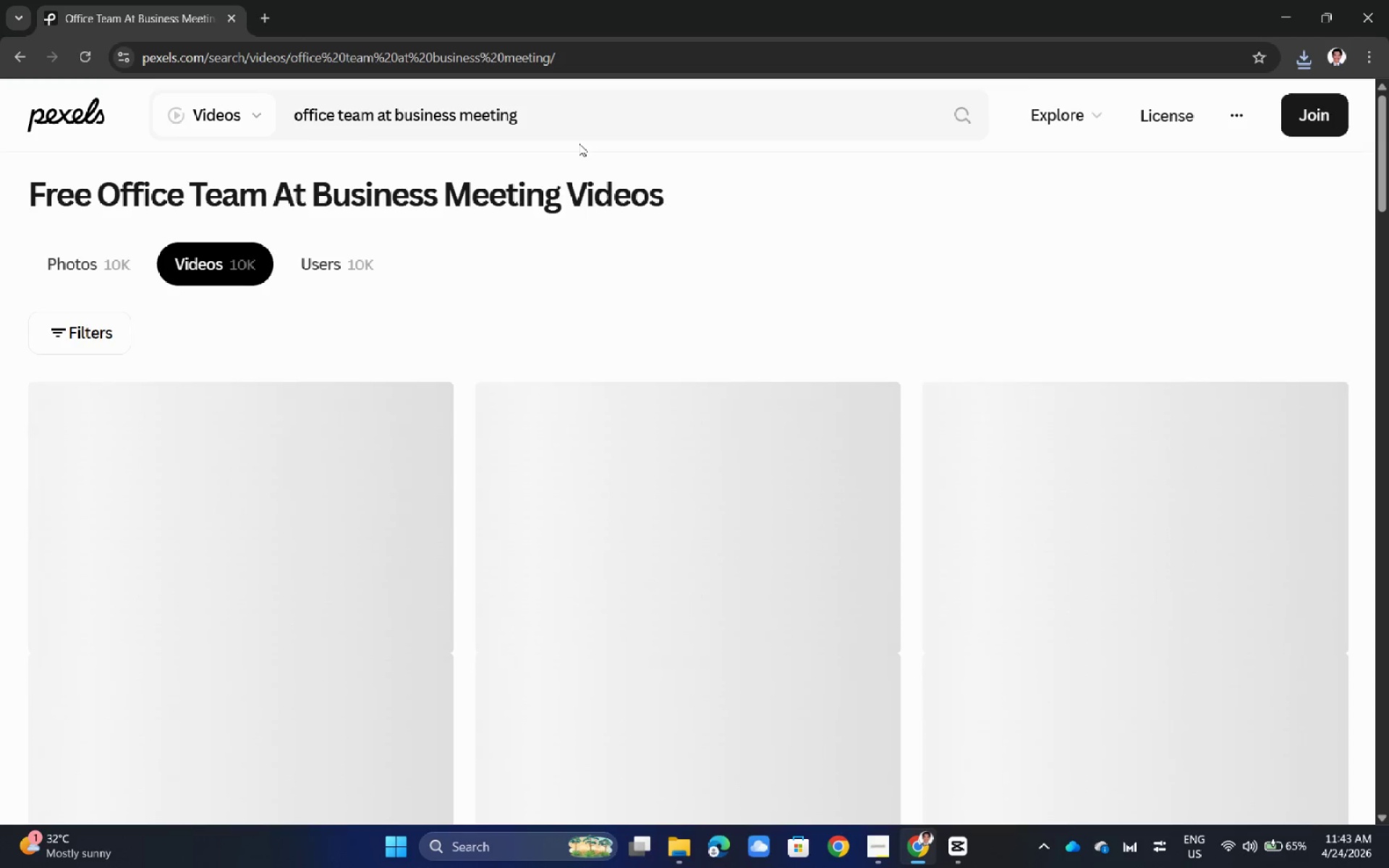 
wait(8.03)
 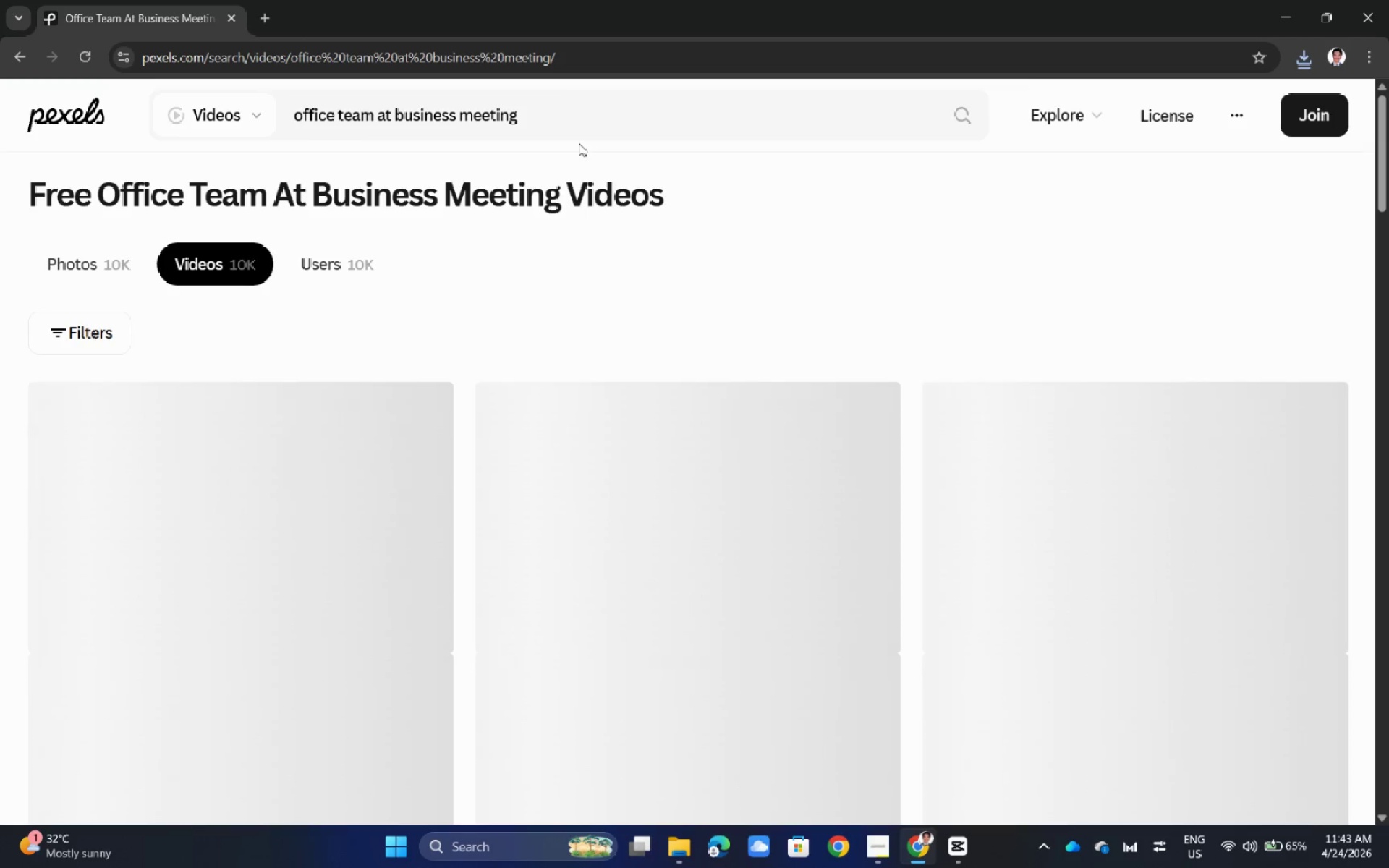 
scroll: coordinate [768, 476], scroll_direction: down, amount: 18.0
 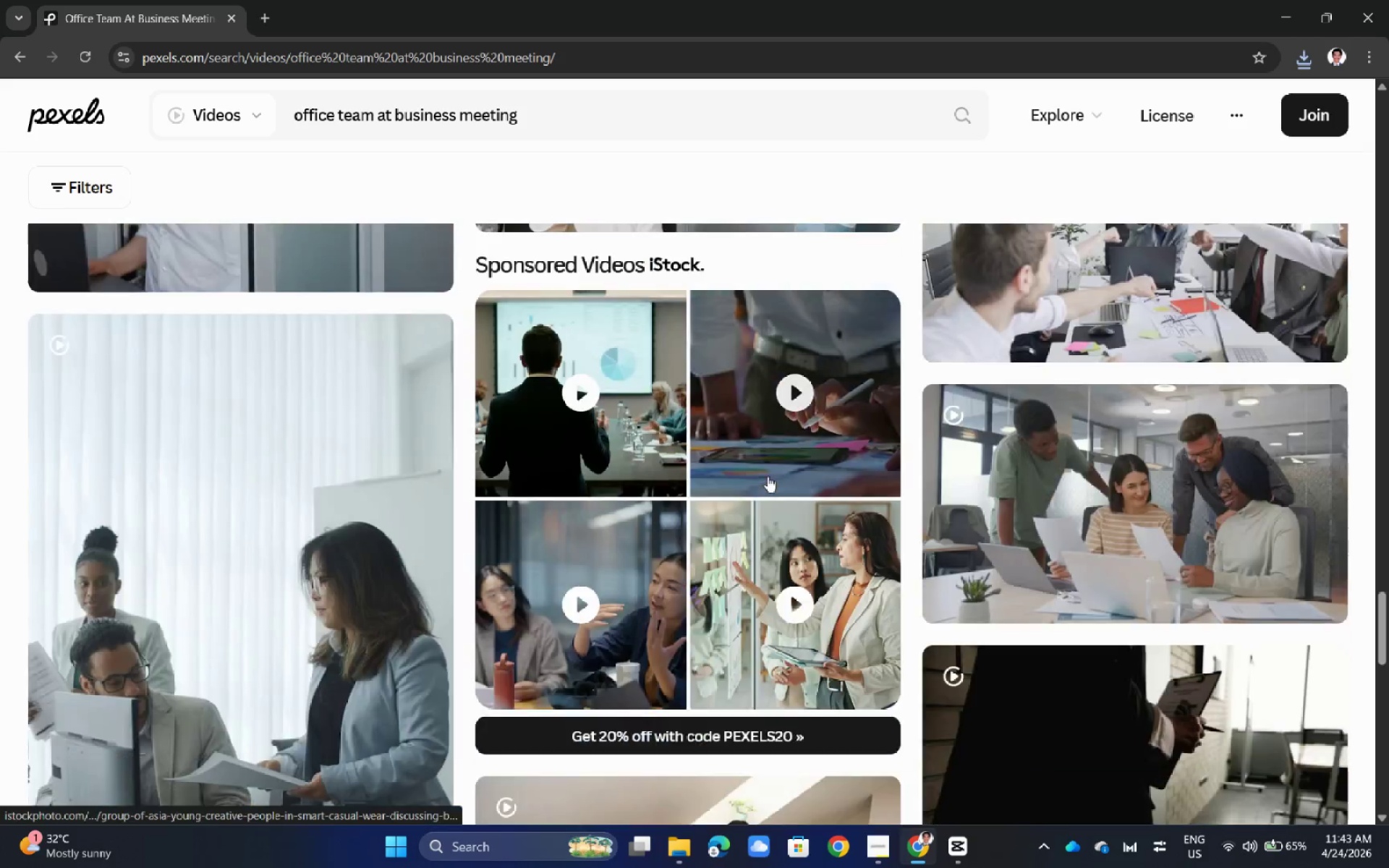 
scroll: coordinate [668, 339], scroll_direction: up, amount: 10.0
 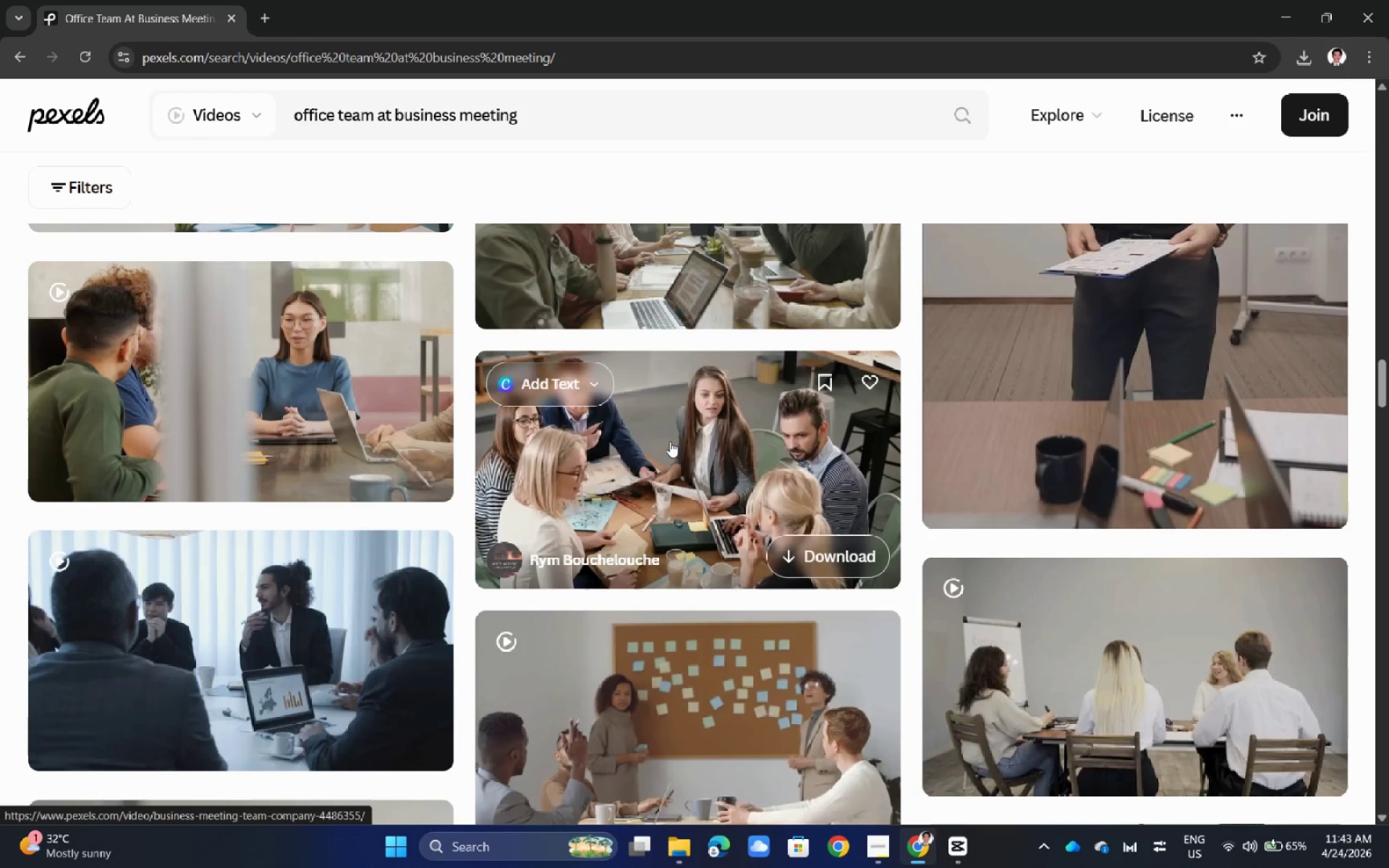 
left_click([670, 441])
 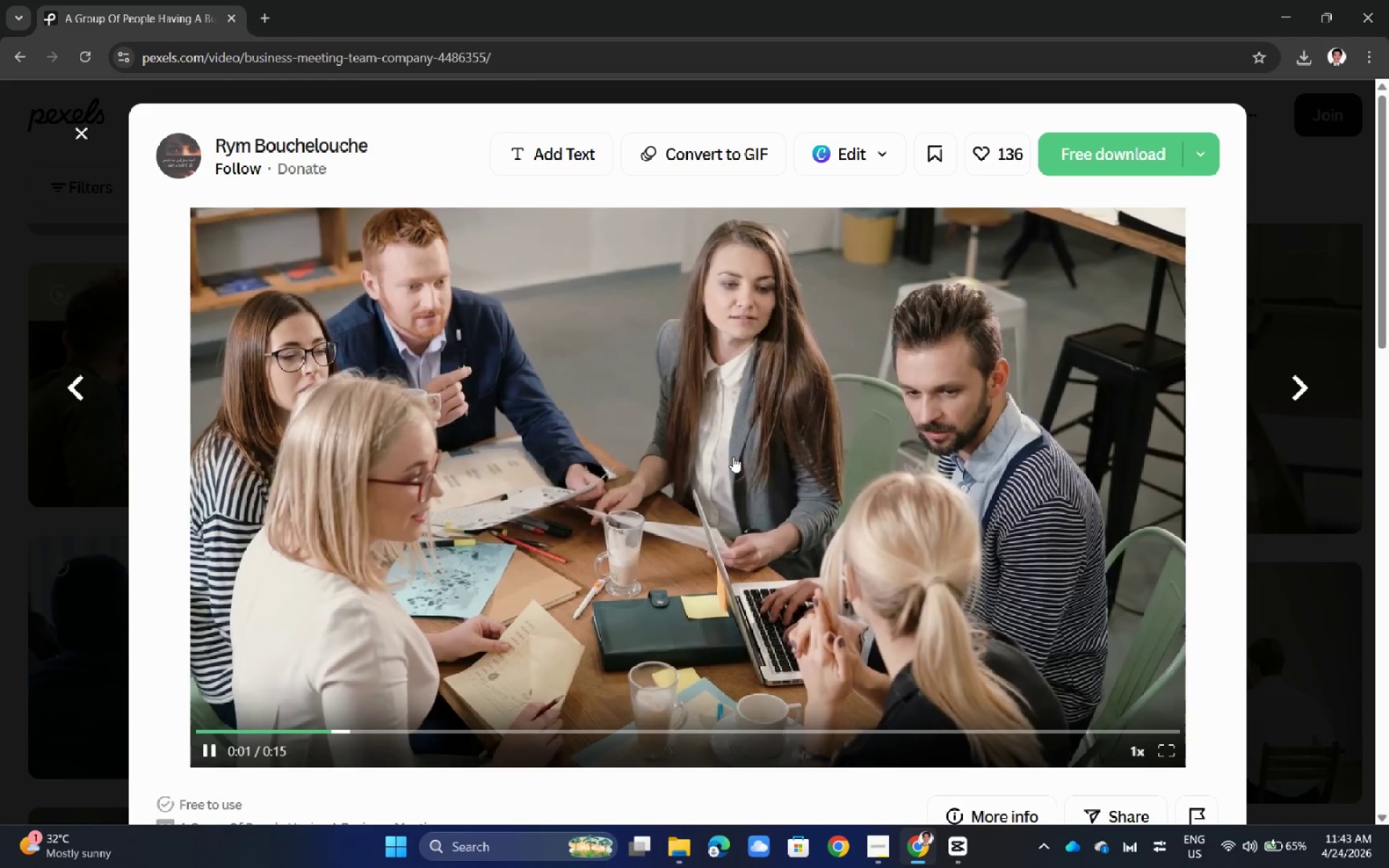 
wait(6.2)
 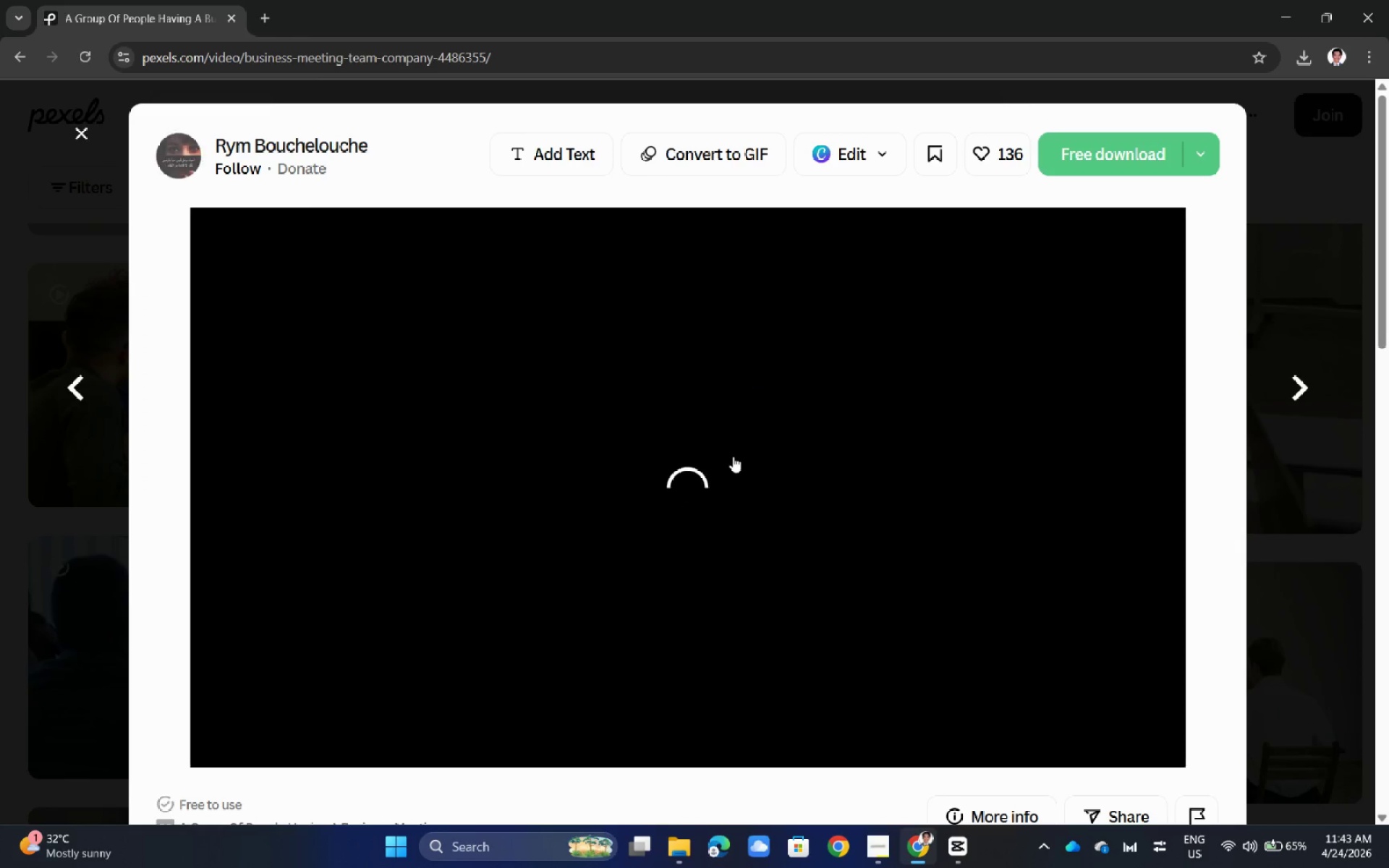 
left_click([1138, 155])
 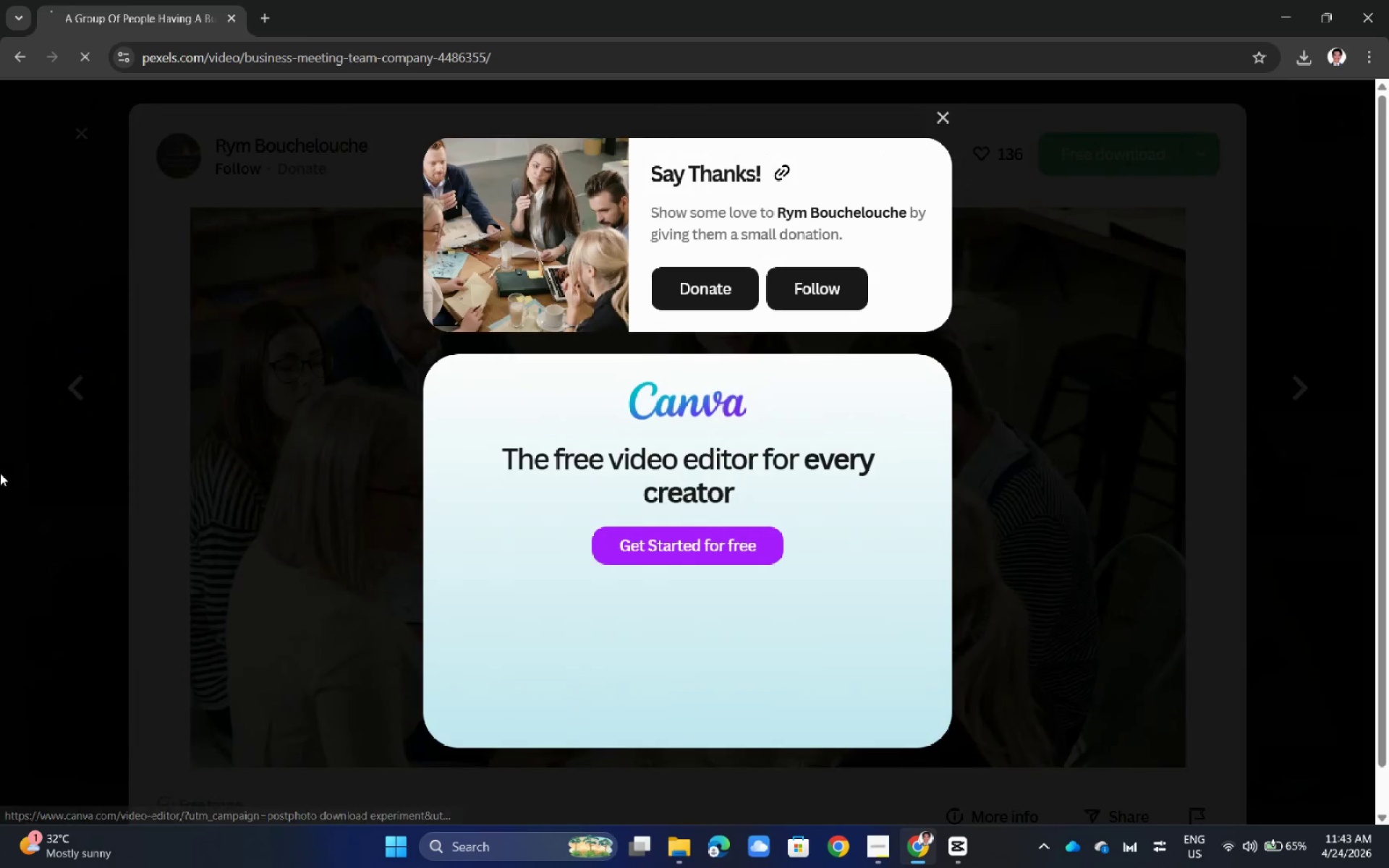 
left_click([0, 471])
 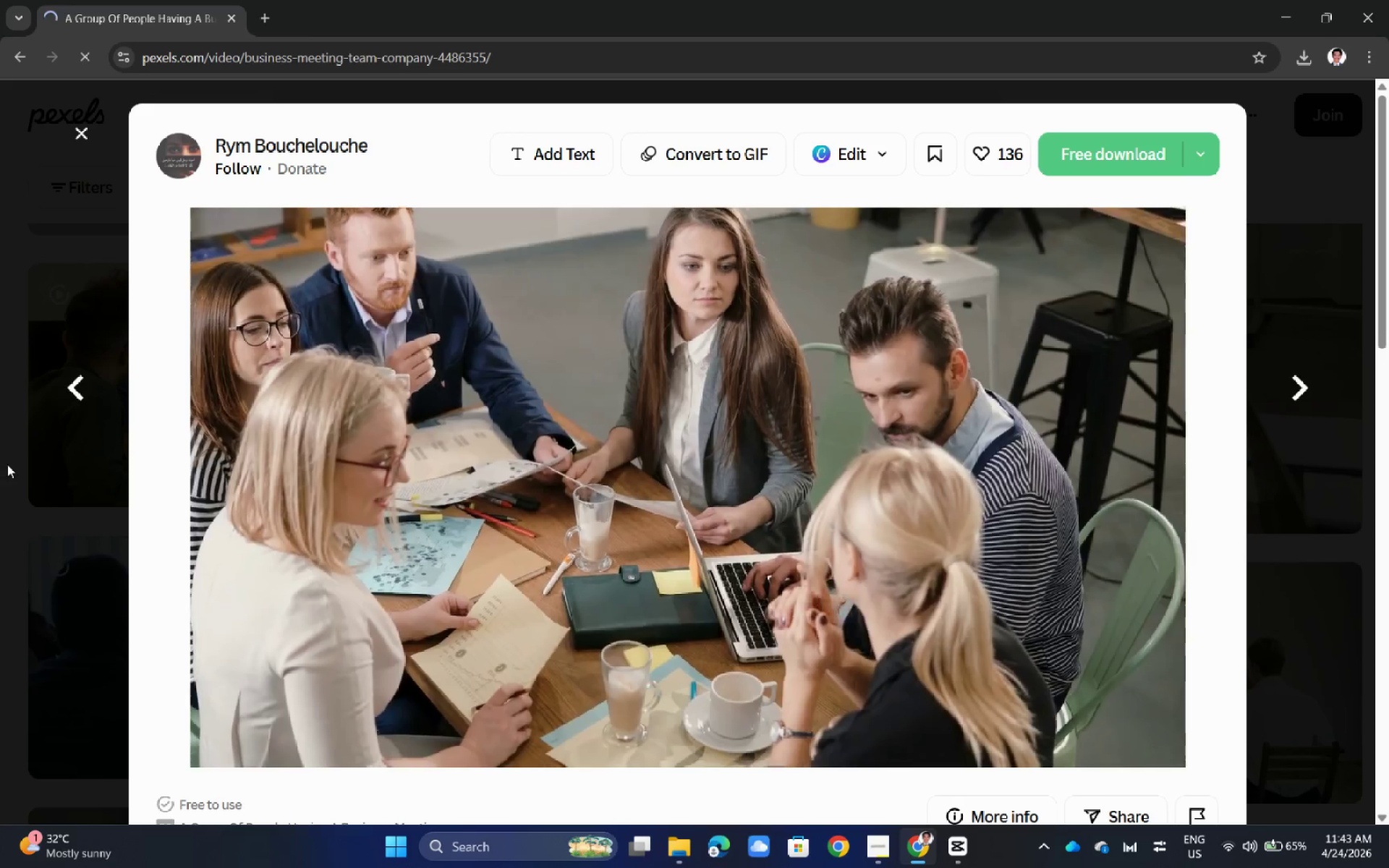 
left_click([7, 464])
 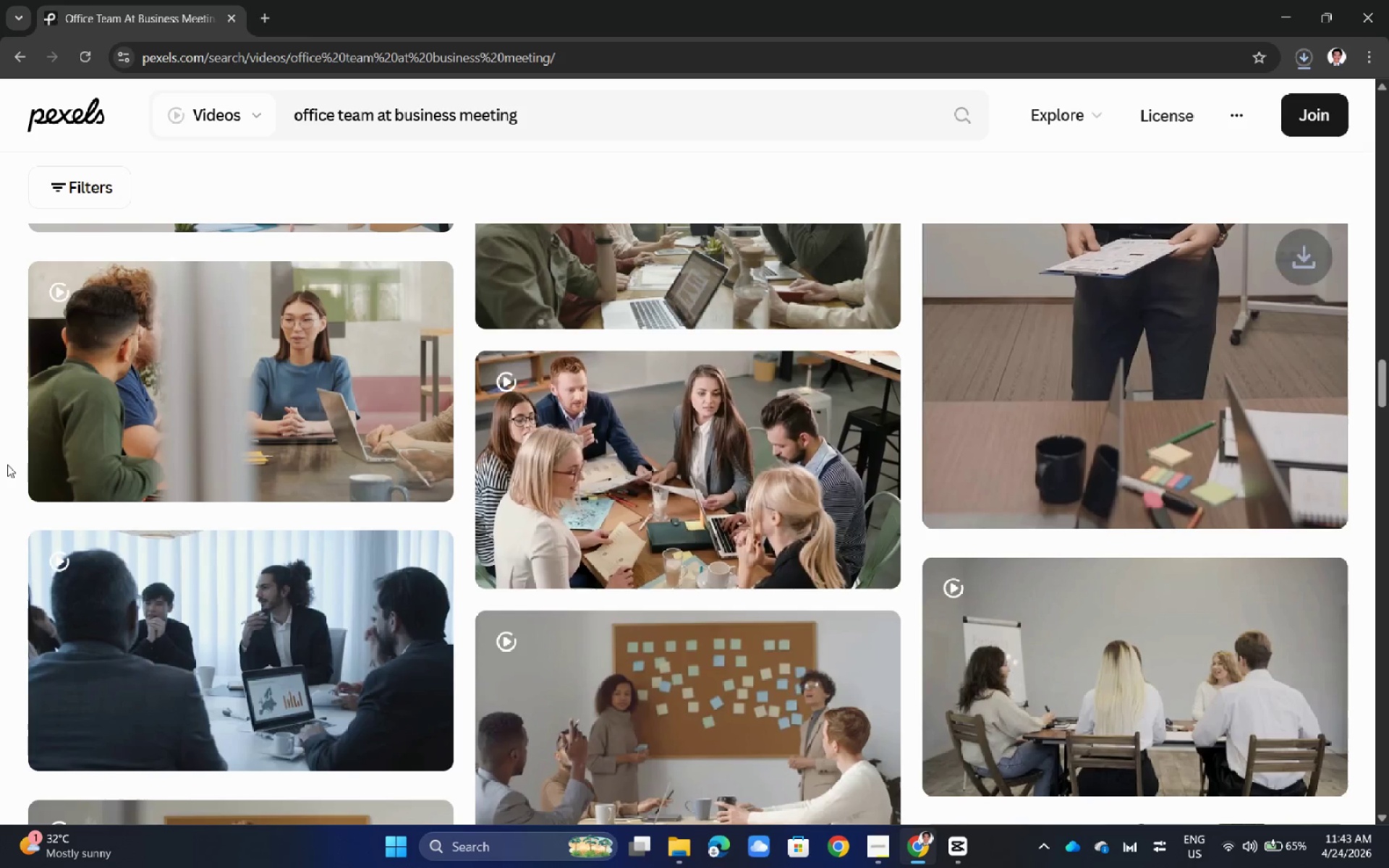 
scroll: coordinate [7, 464], scroll_direction: down, amount: 13.0
 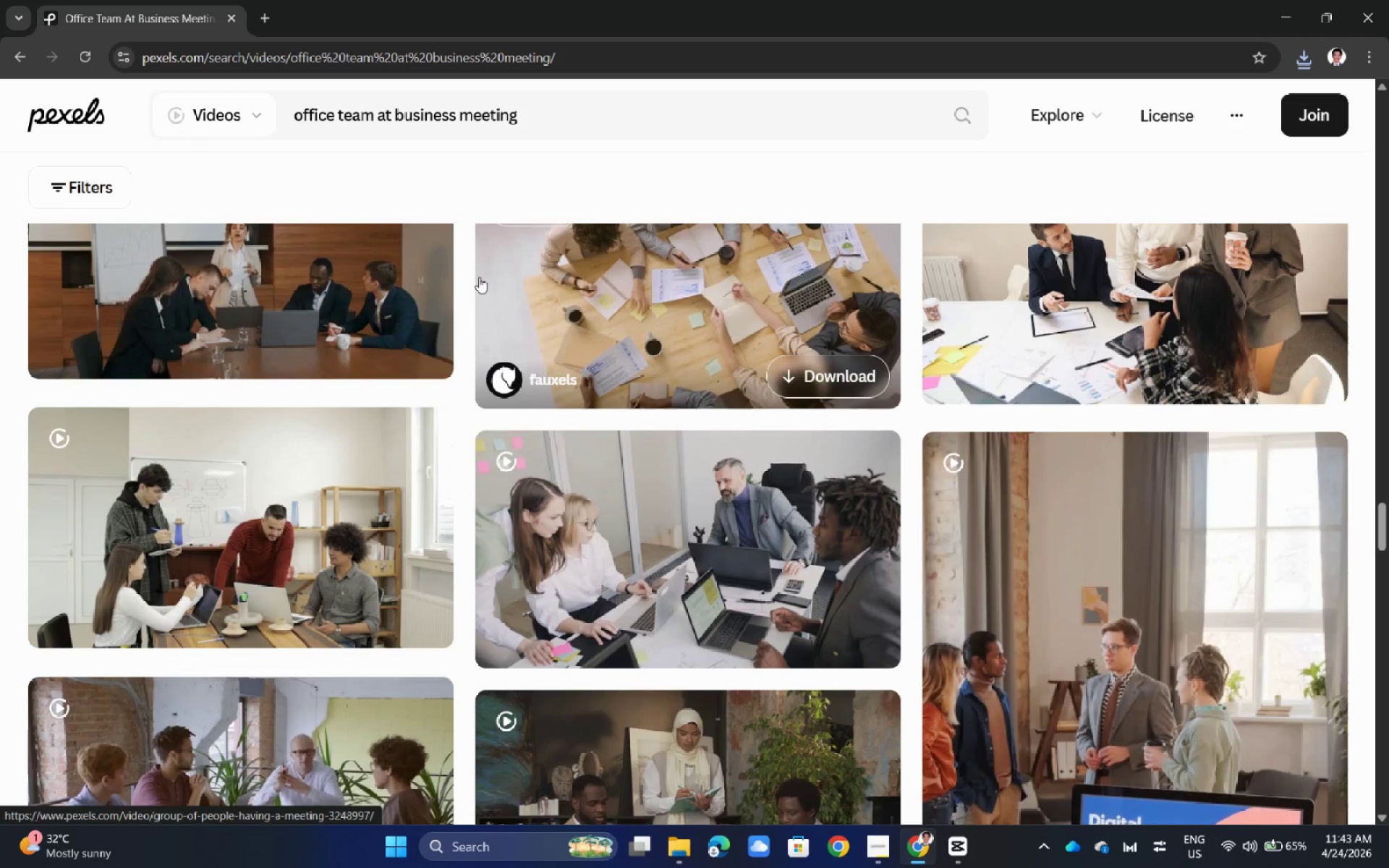 
left_click([559, 292])
 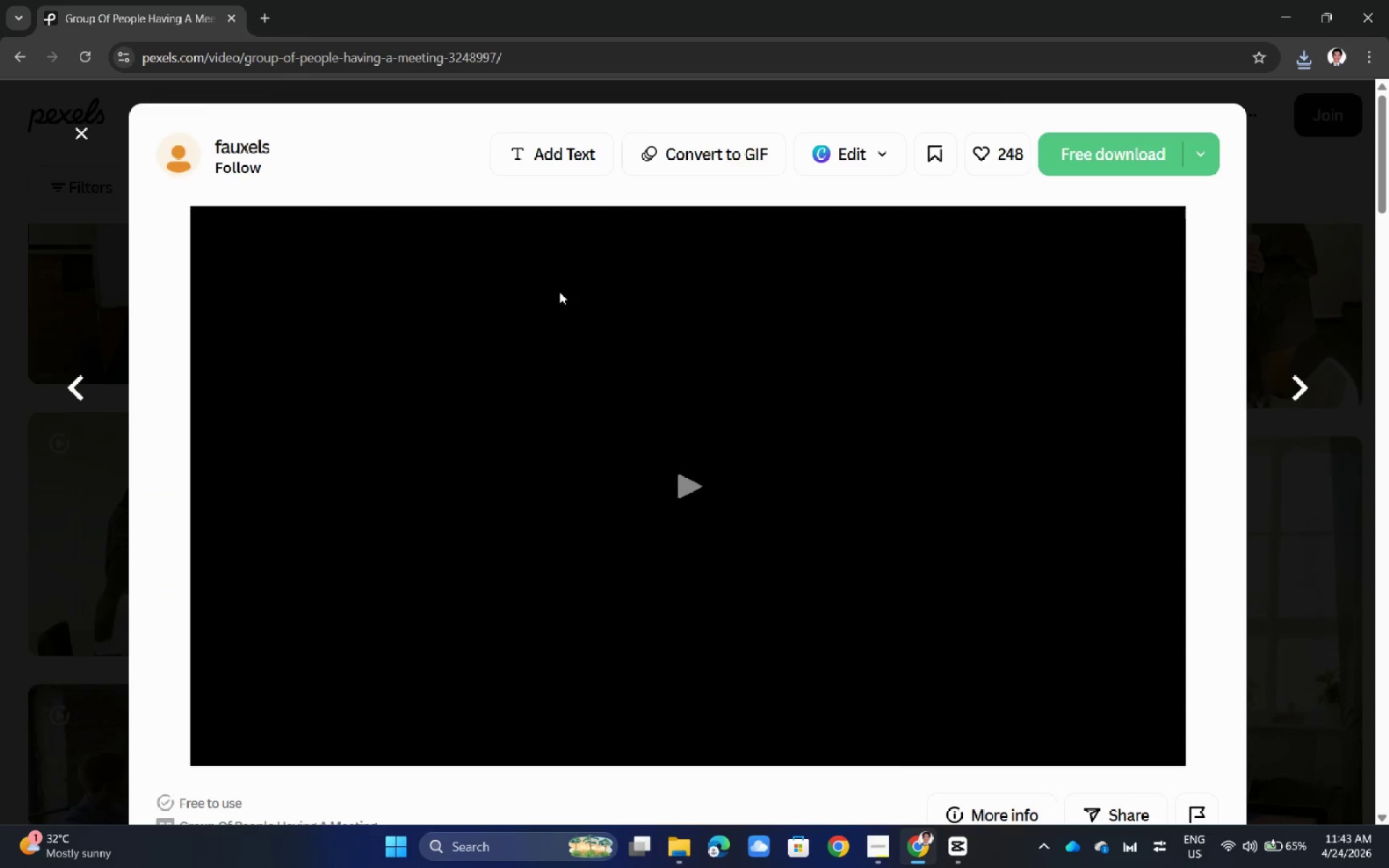 
scroll: coordinate [514, 495], scroll_direction: down, amount: 18.0
 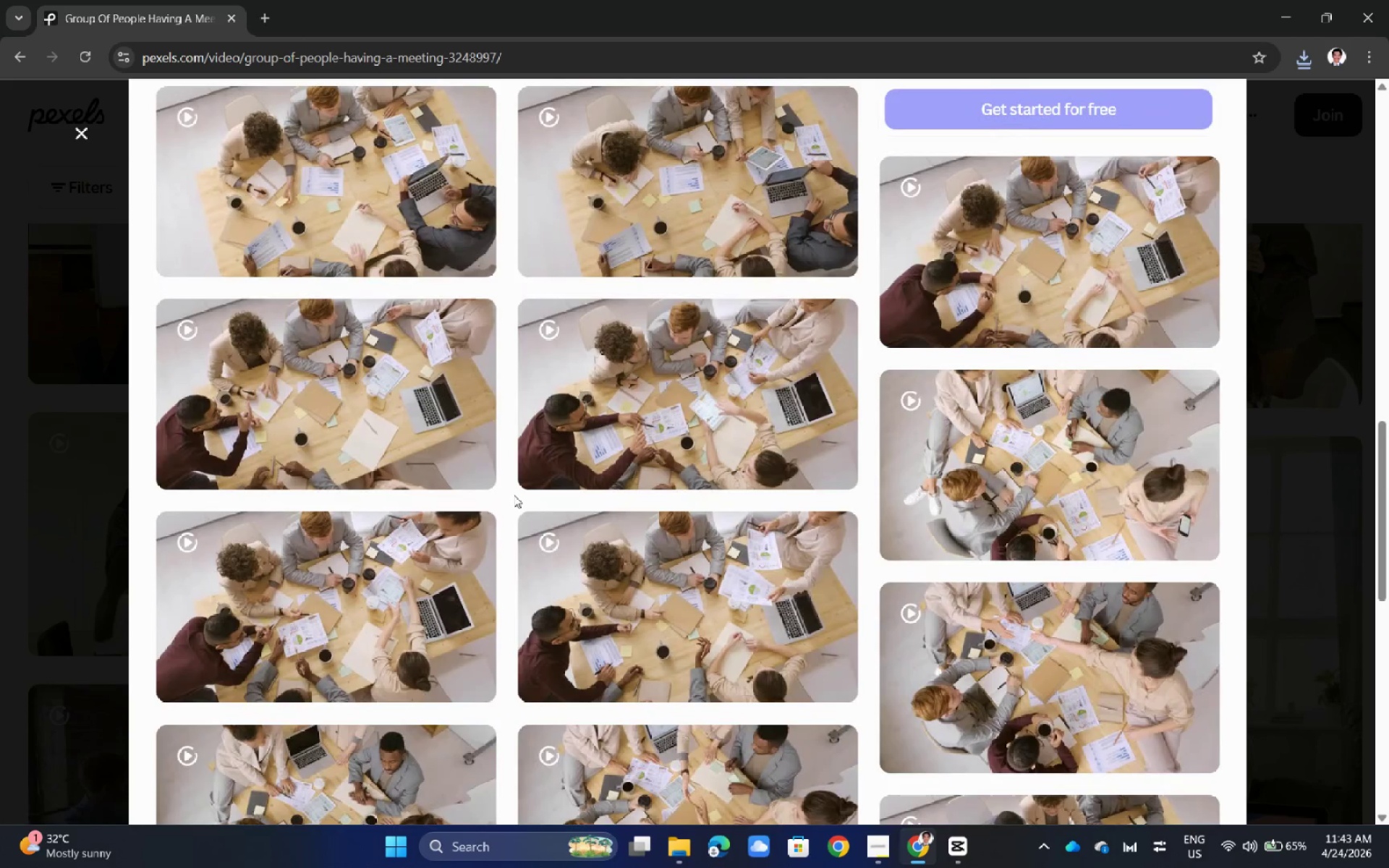 
scroll: coordinate [524, 522], scroll_direction: up, amount: 21.0
 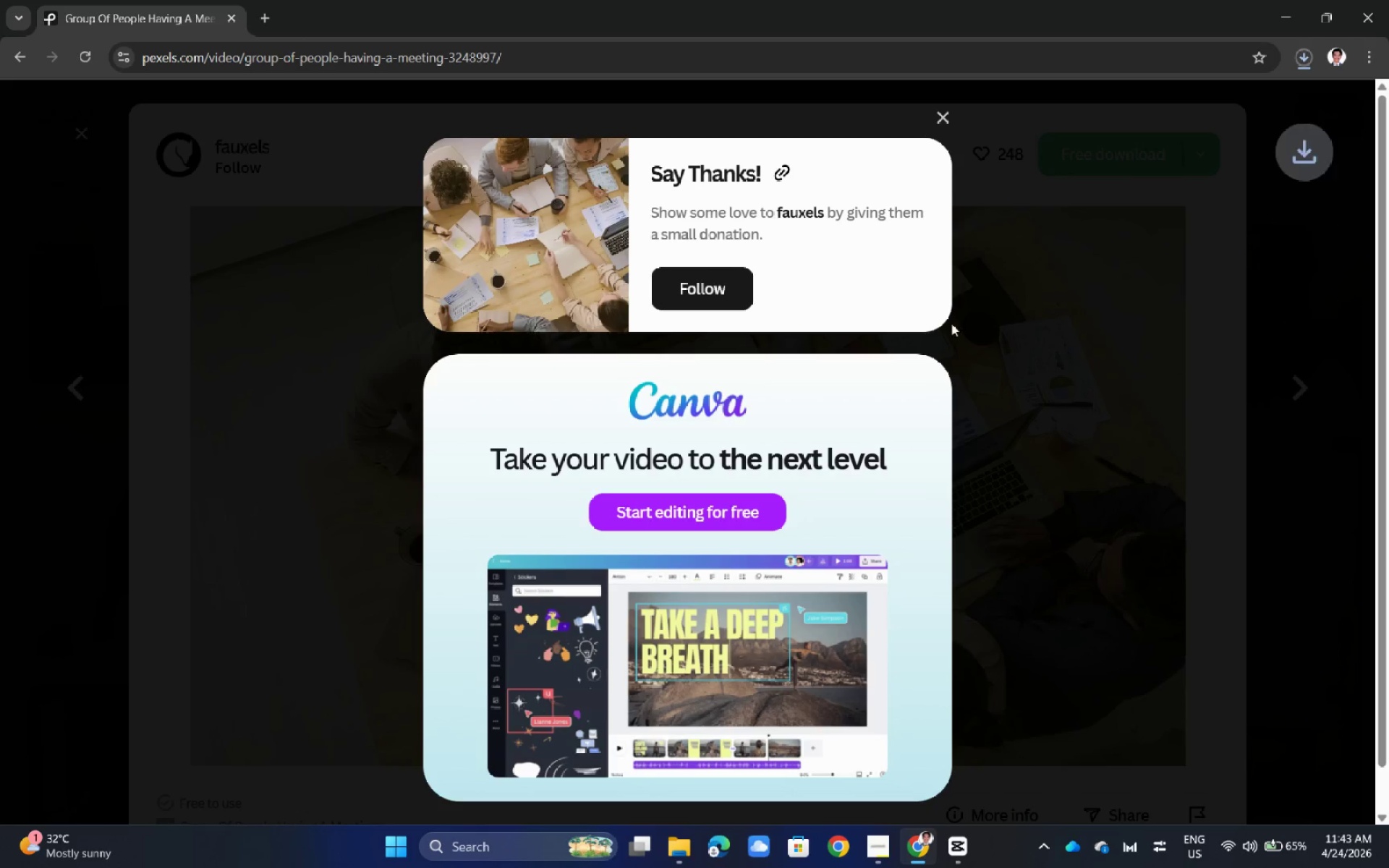 
left_click([948, 109])
 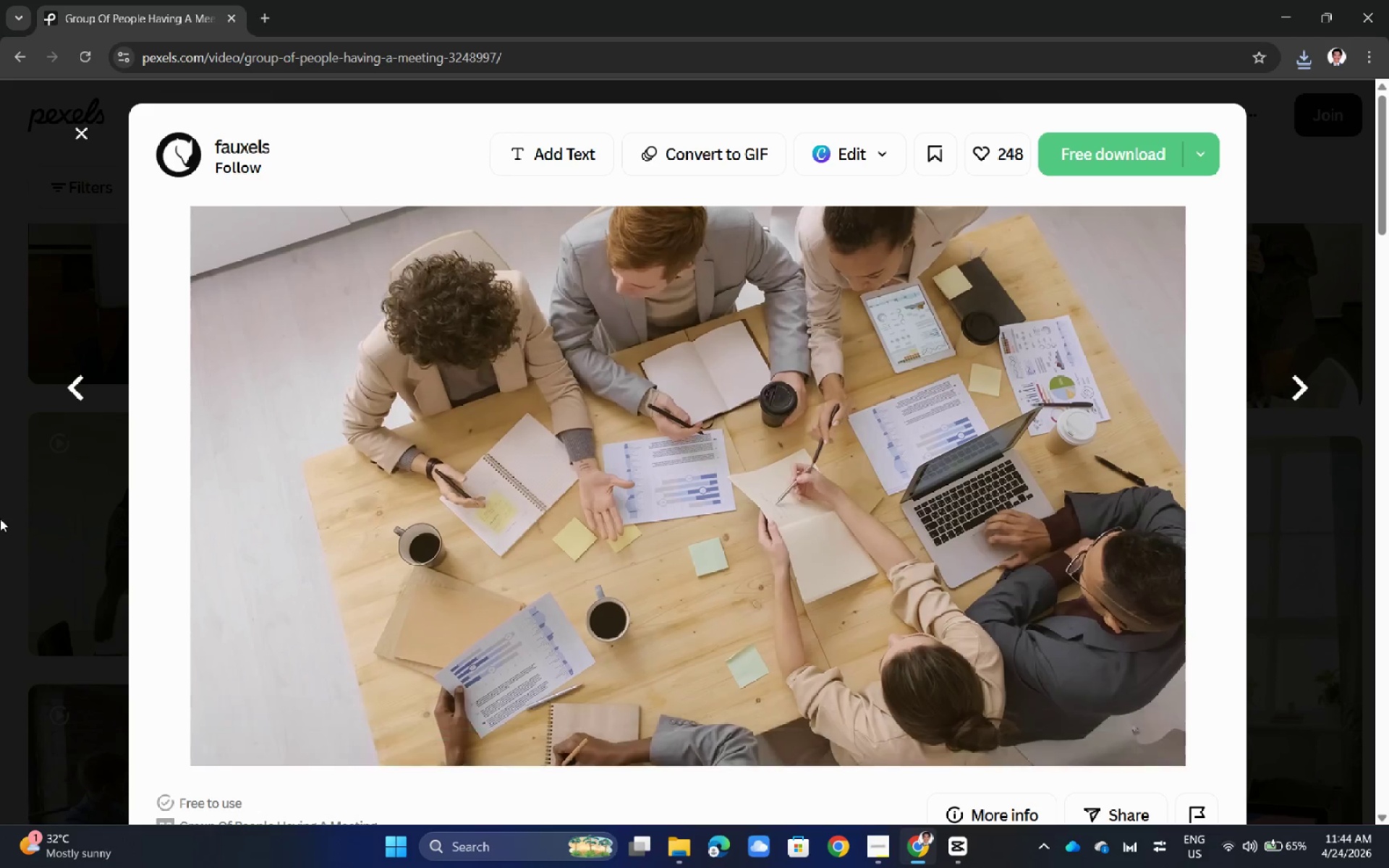 
left_click([0, 519])
 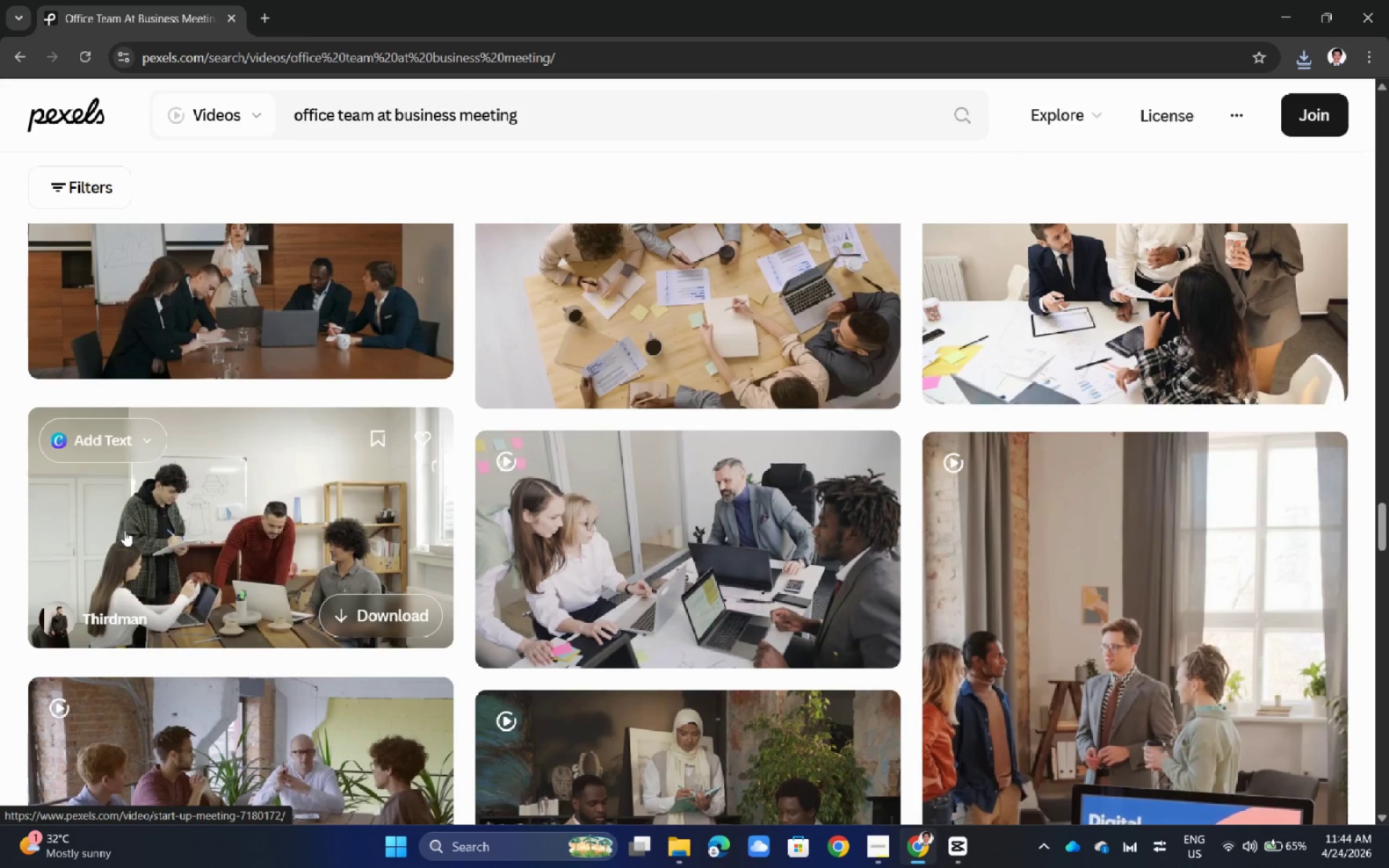 
wait(5.3)
 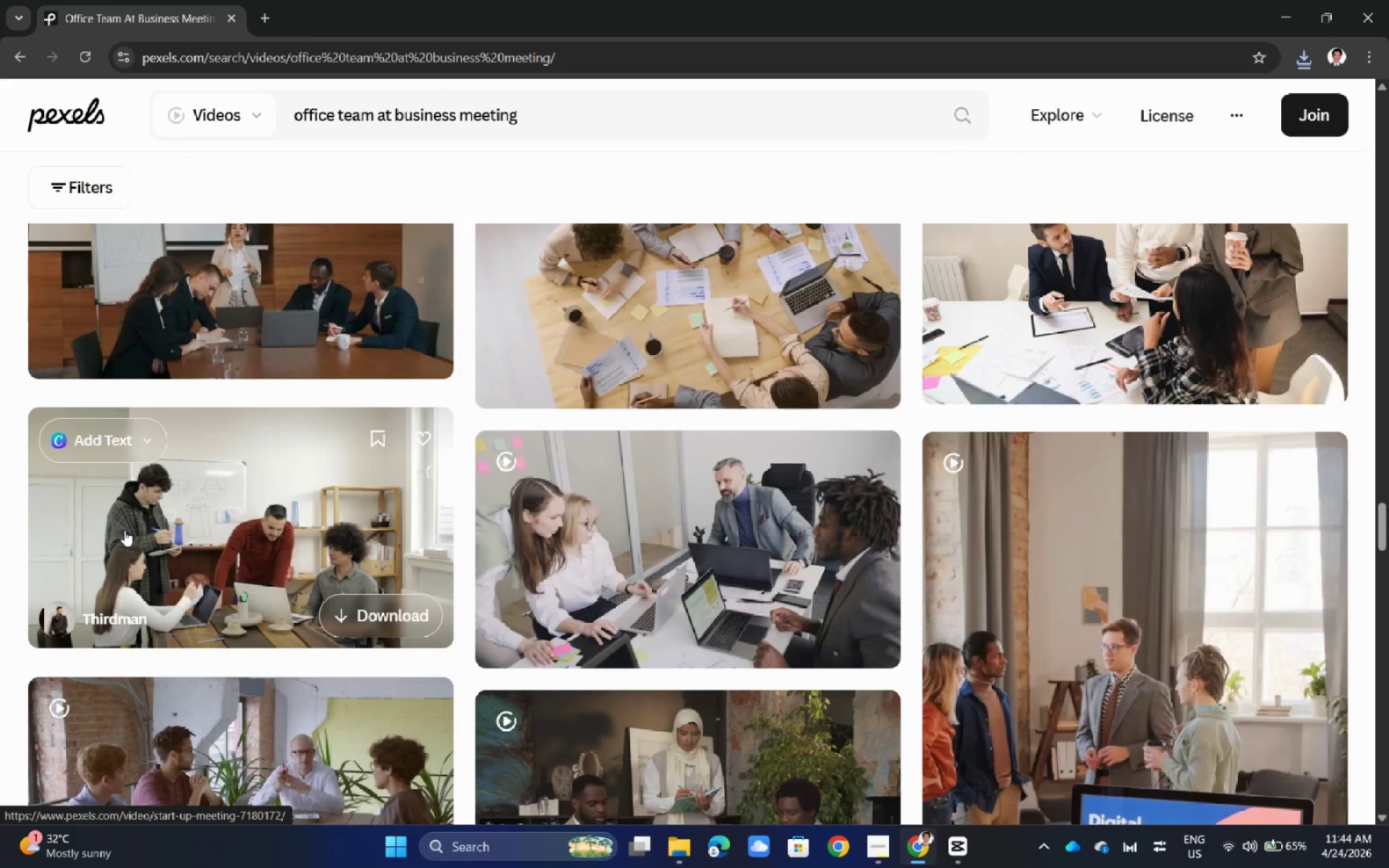 
scroll: coordinate [620, 333], scroll_direction: up, amount: 41.0
 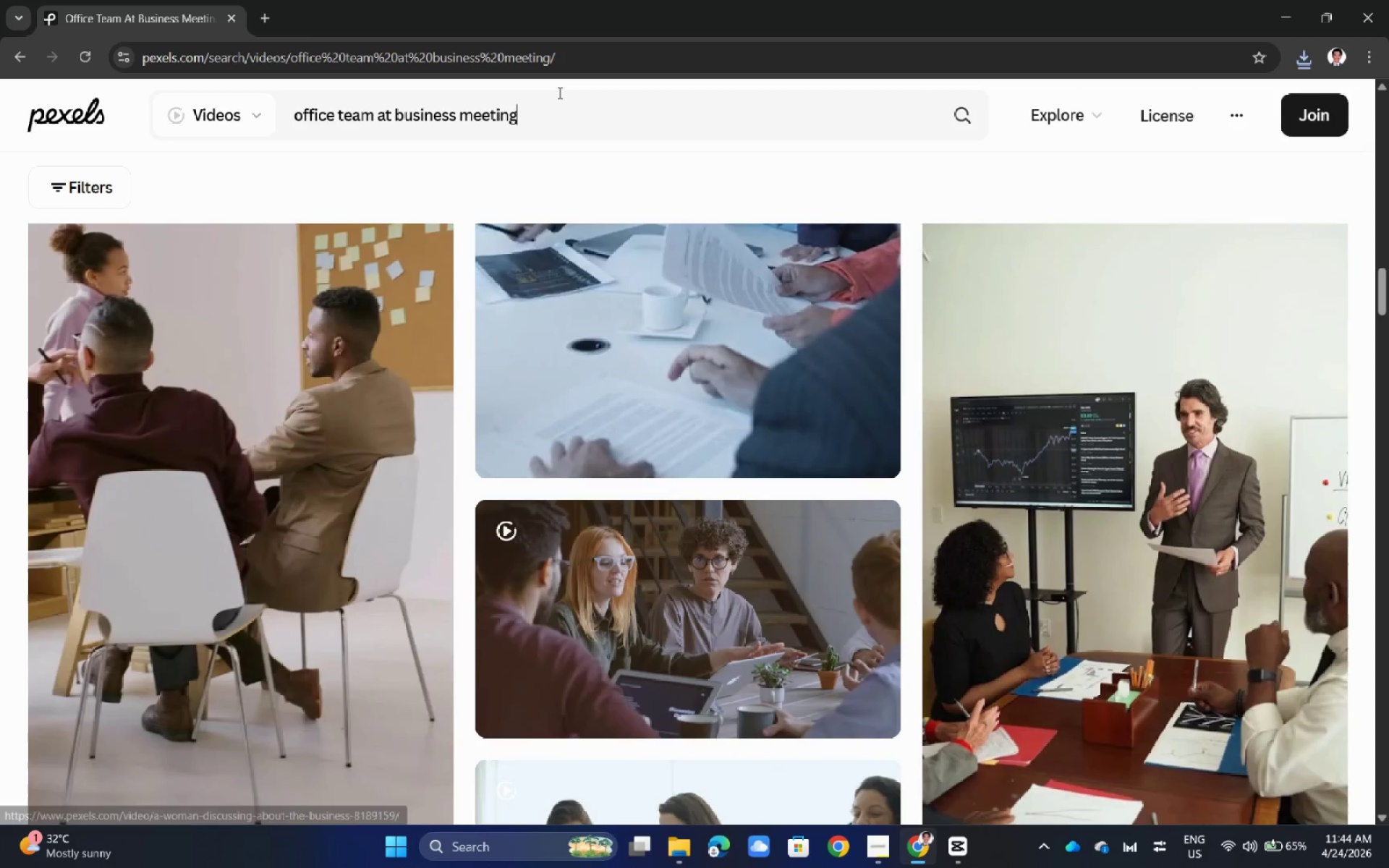 
double_click([560, 105])
 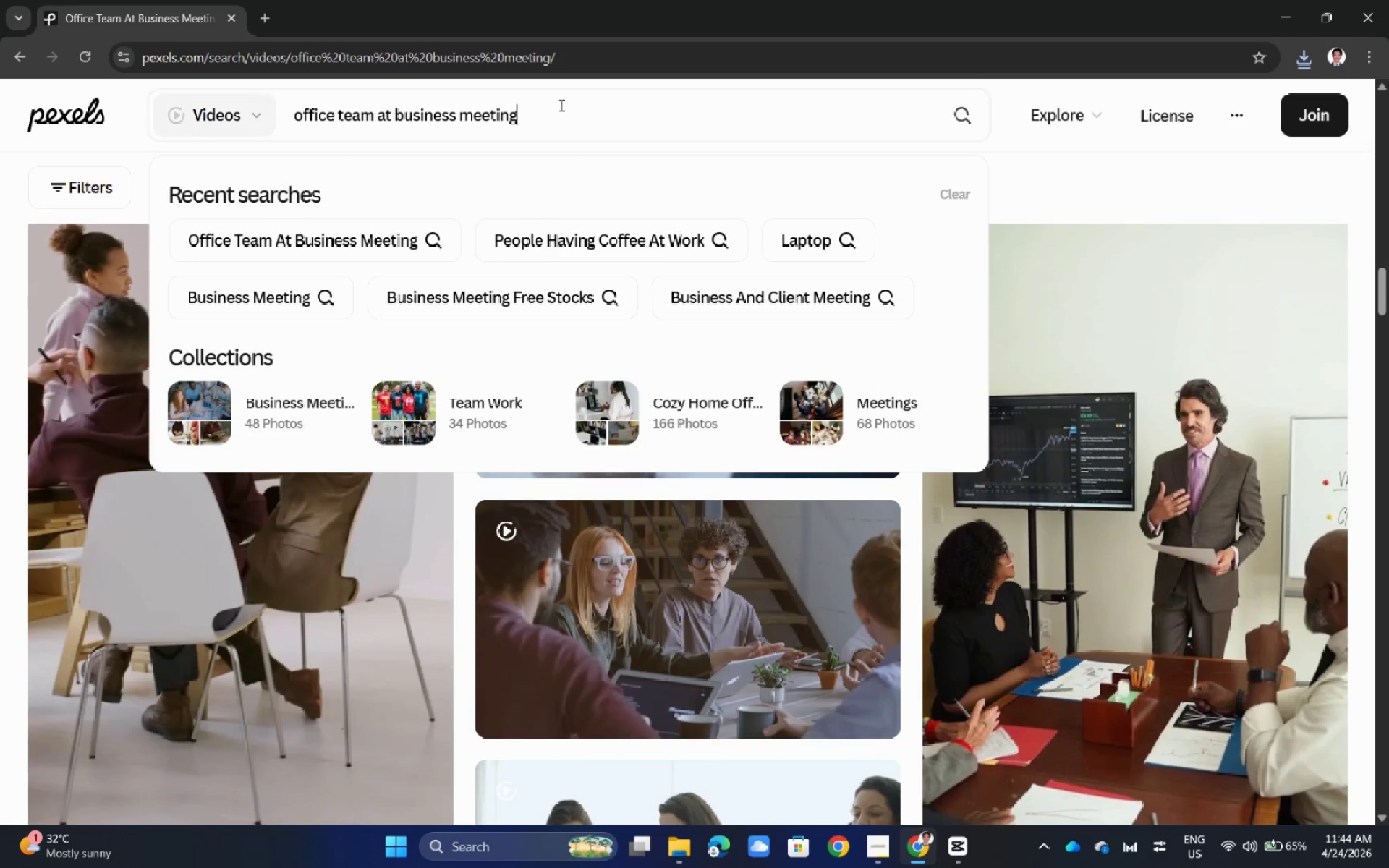 
triple_click([560, 105])
 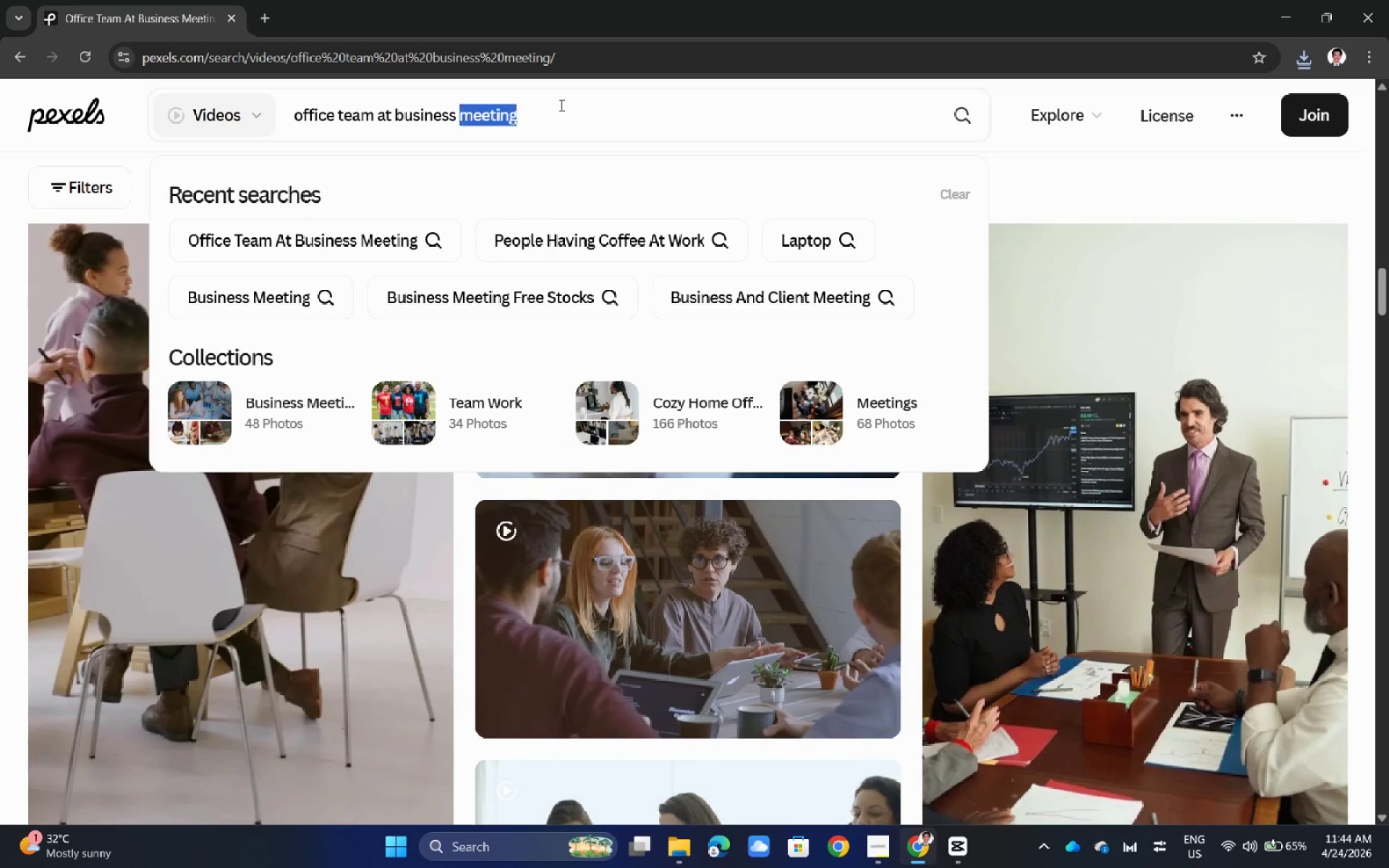 
triple_click([560, 105])
 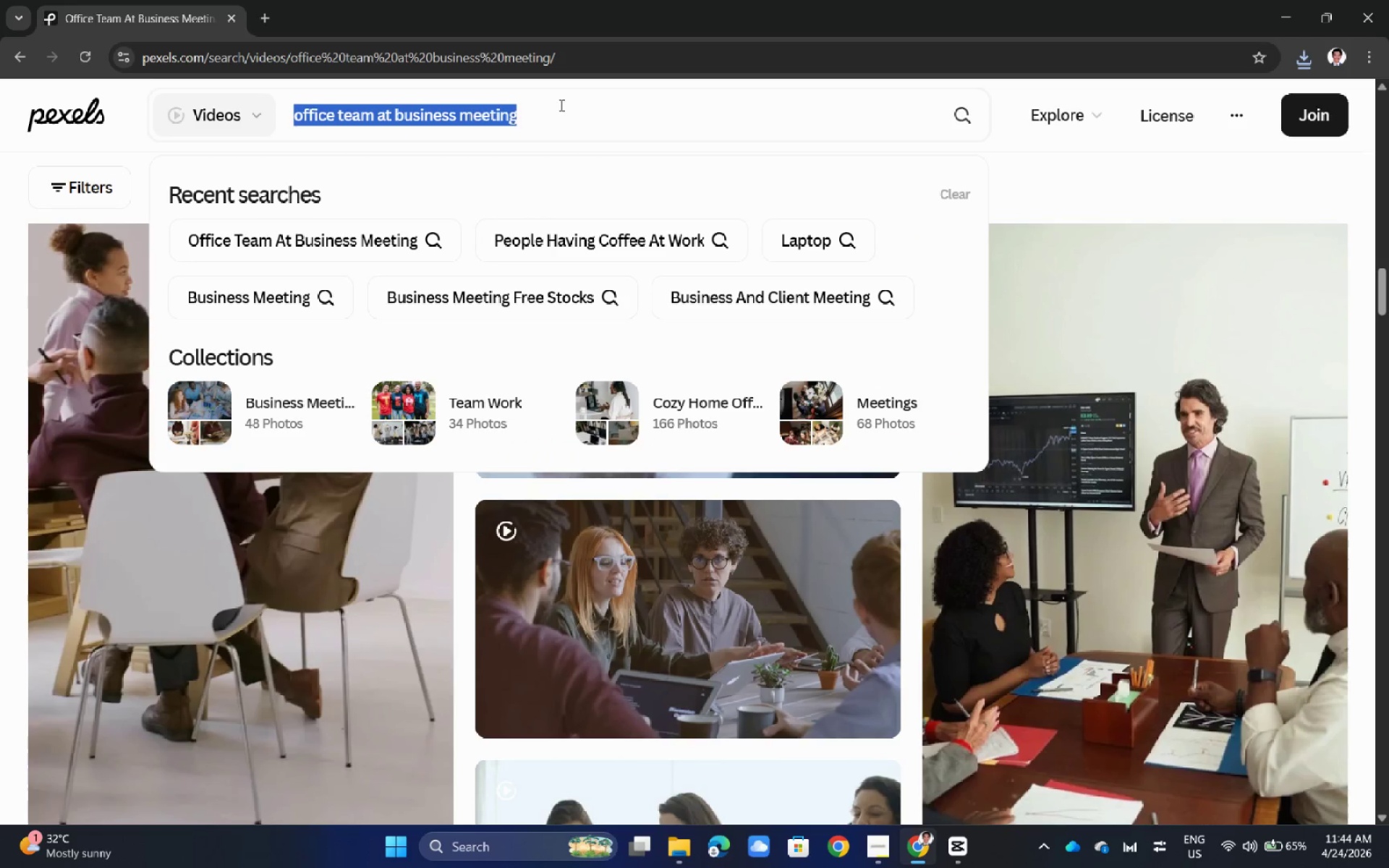 
triple_click([560, 105])
 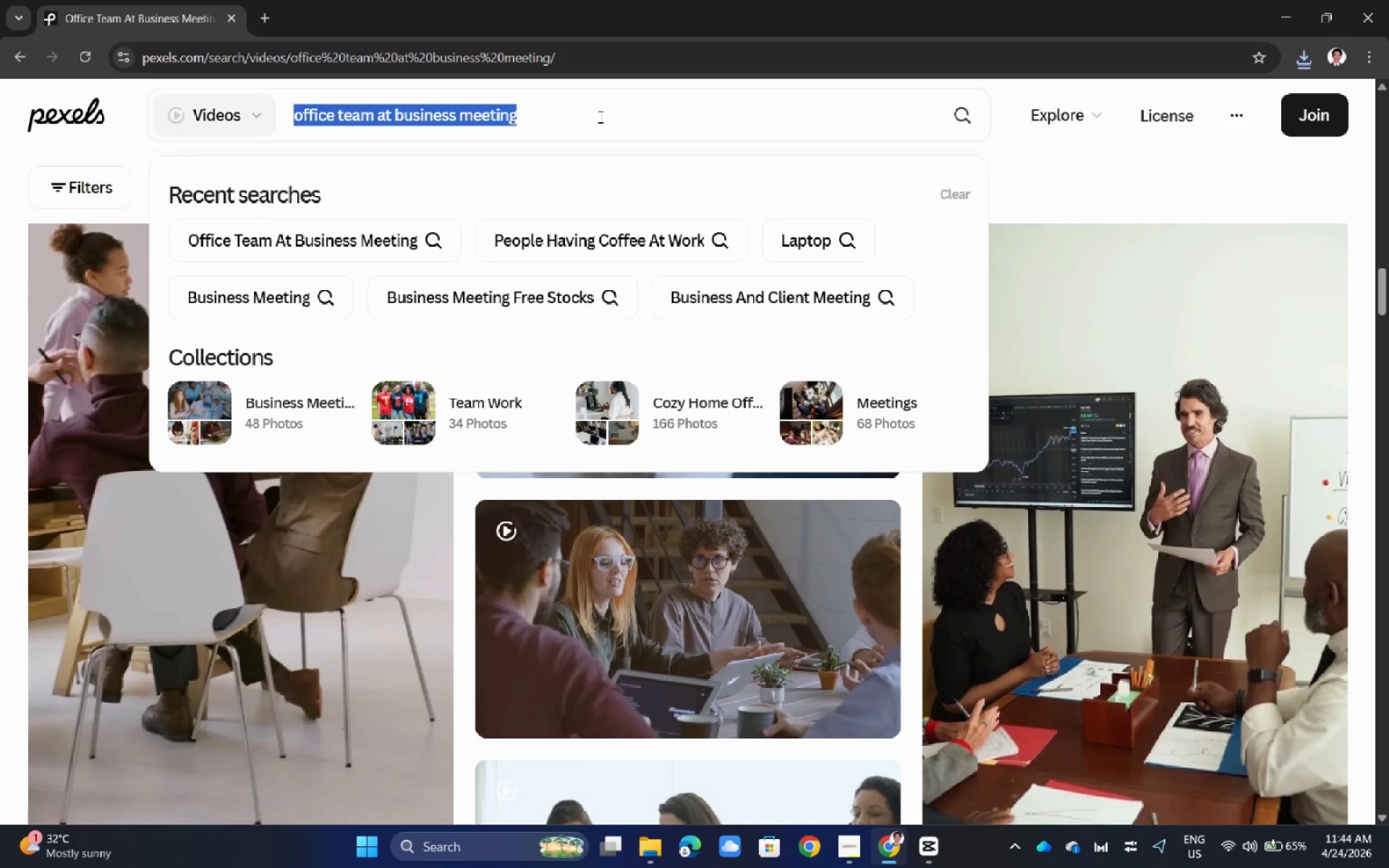 
wait(11.64)
 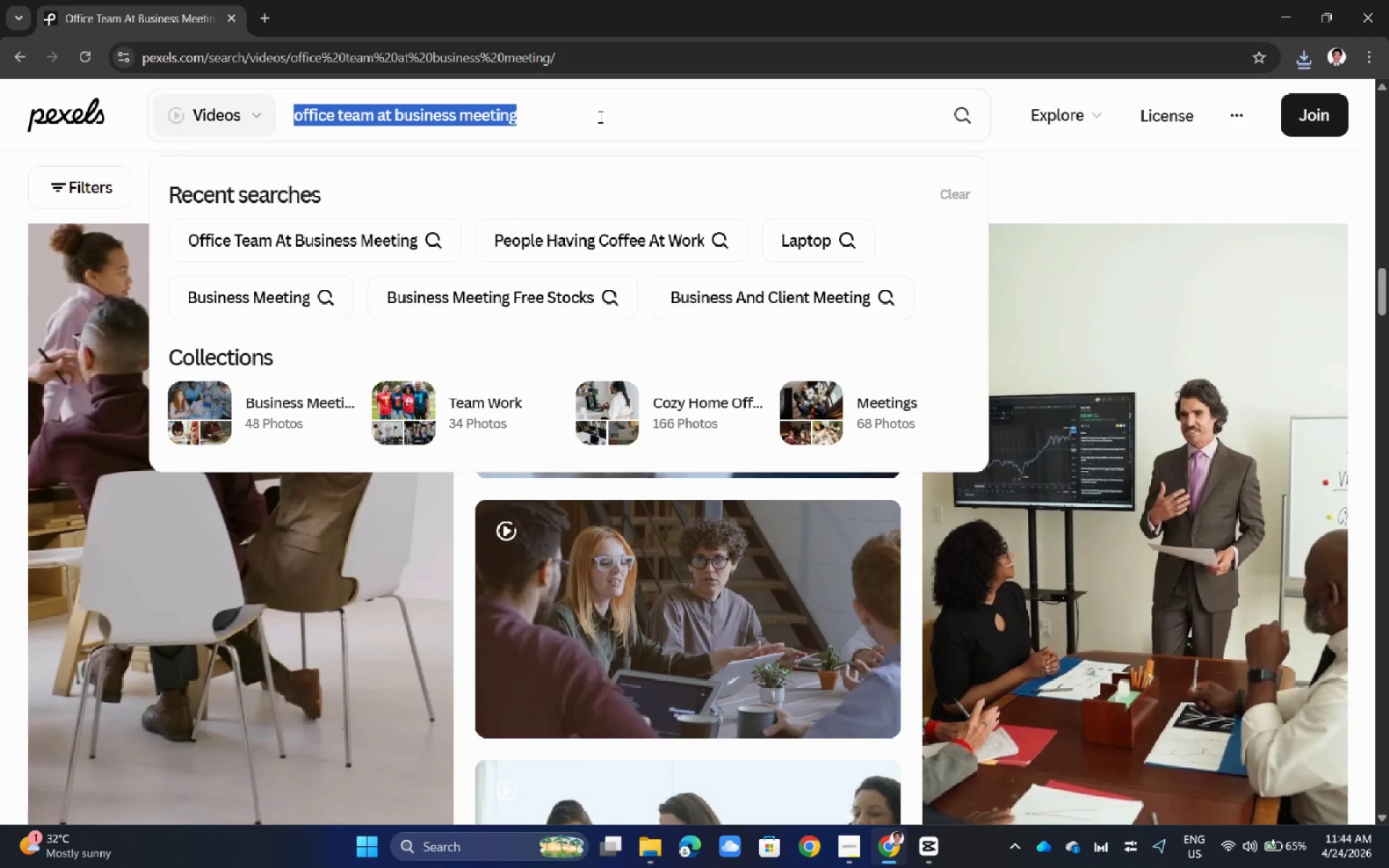 
left_click([995, 0])
 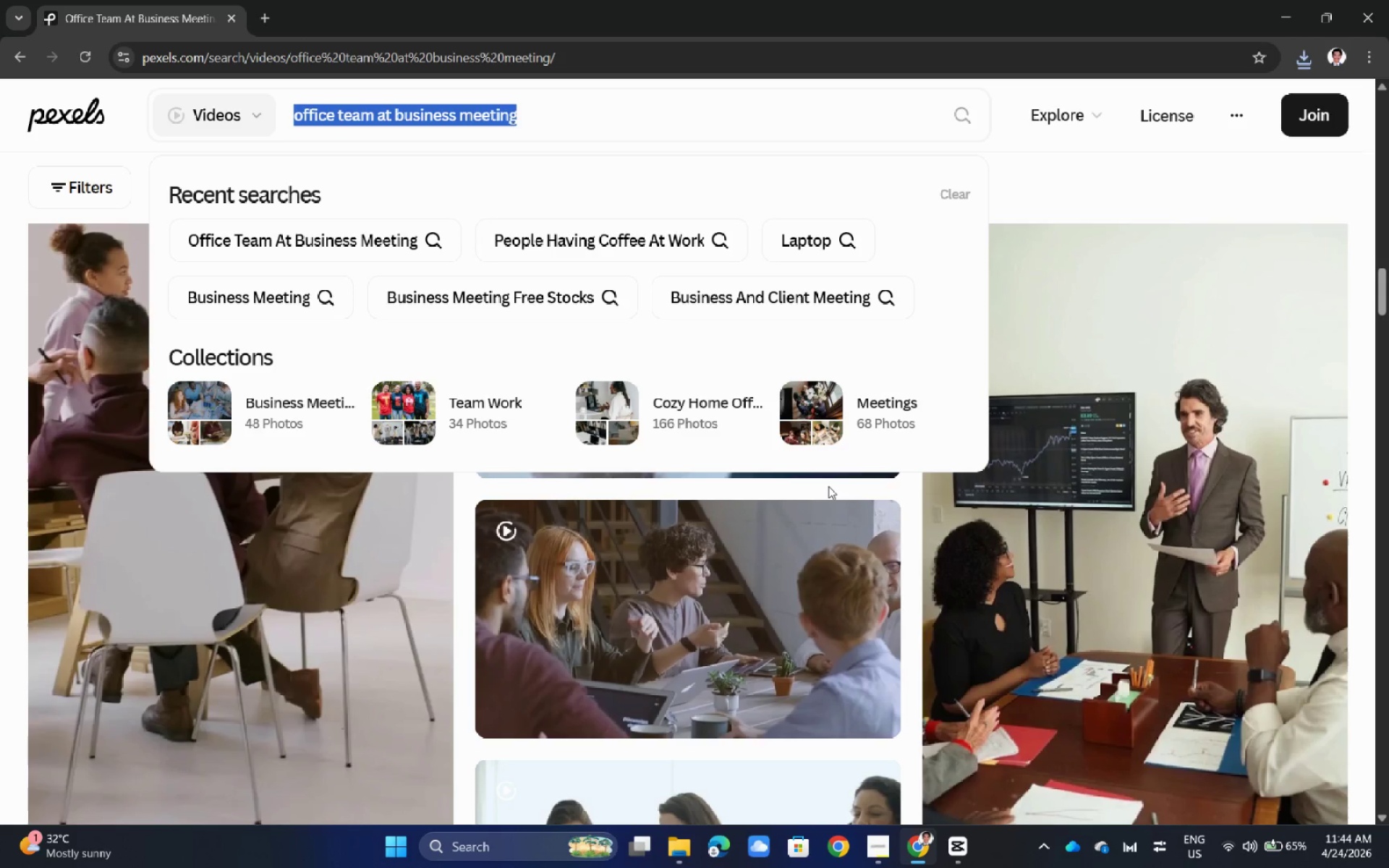 
wait(16.97)
 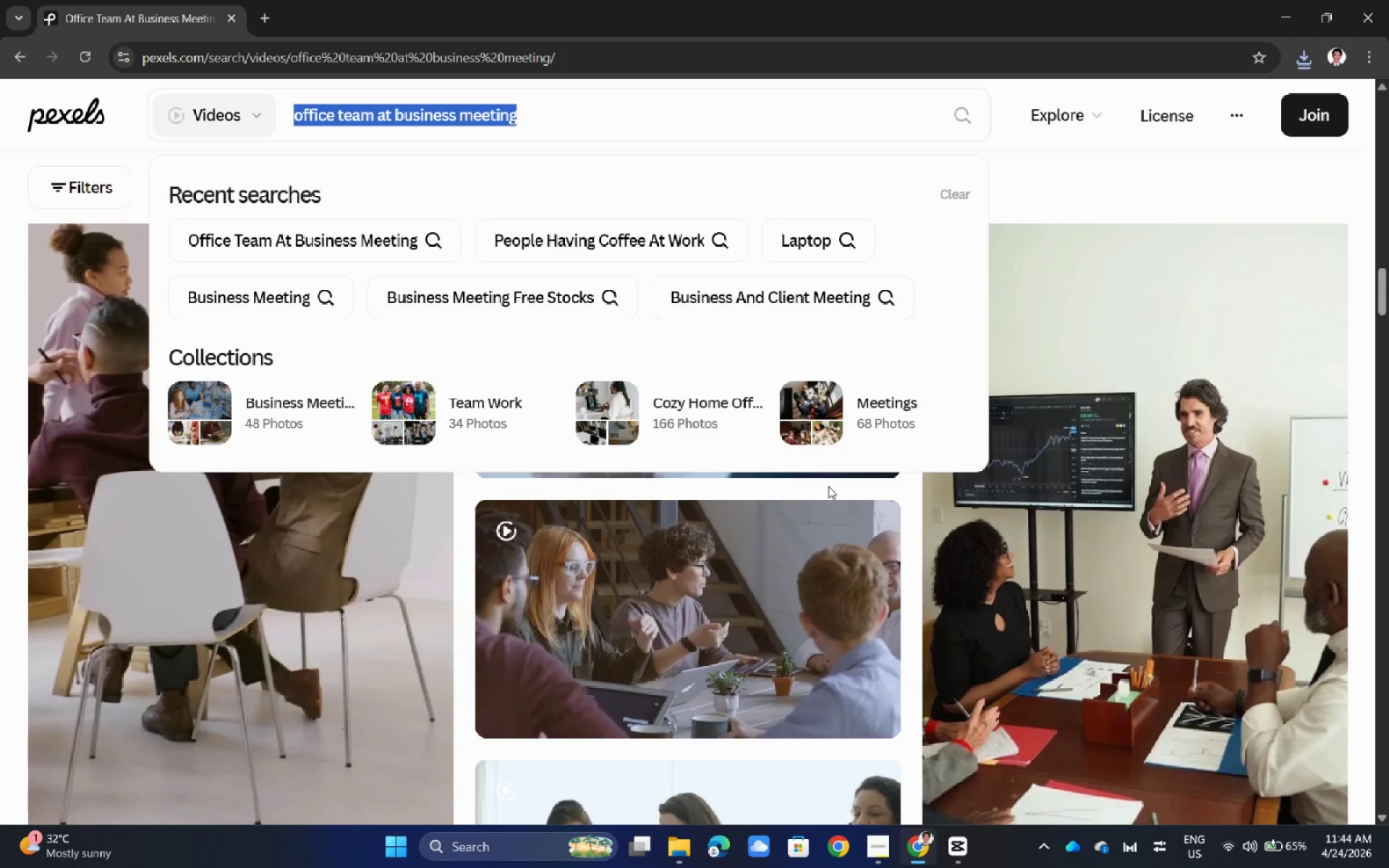 
left_click([980, 0])
 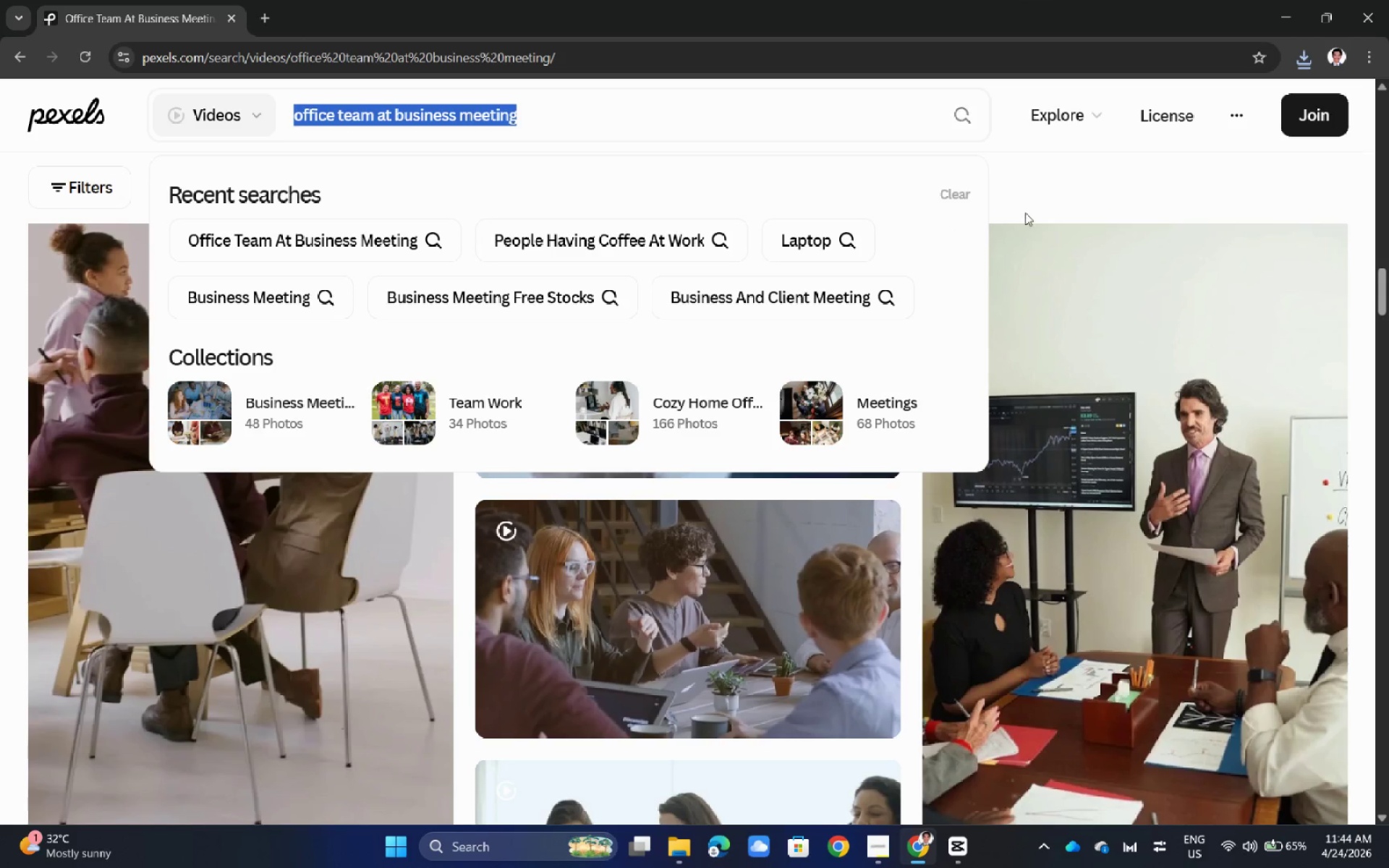 
left_click([1074, 188])
 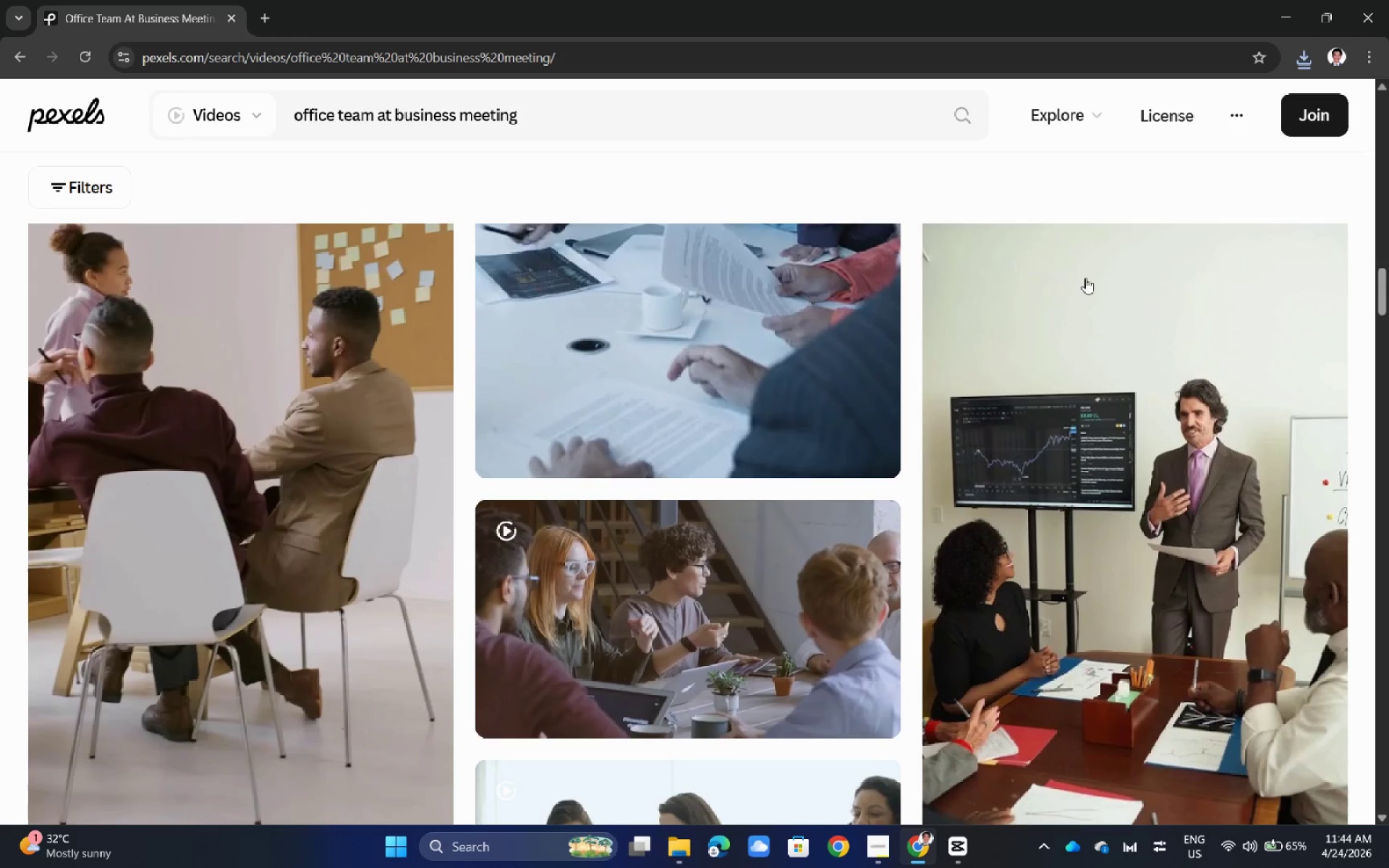 
scroll: coordinate [1061, 709], scroll_direction: down, amount: 14.0
 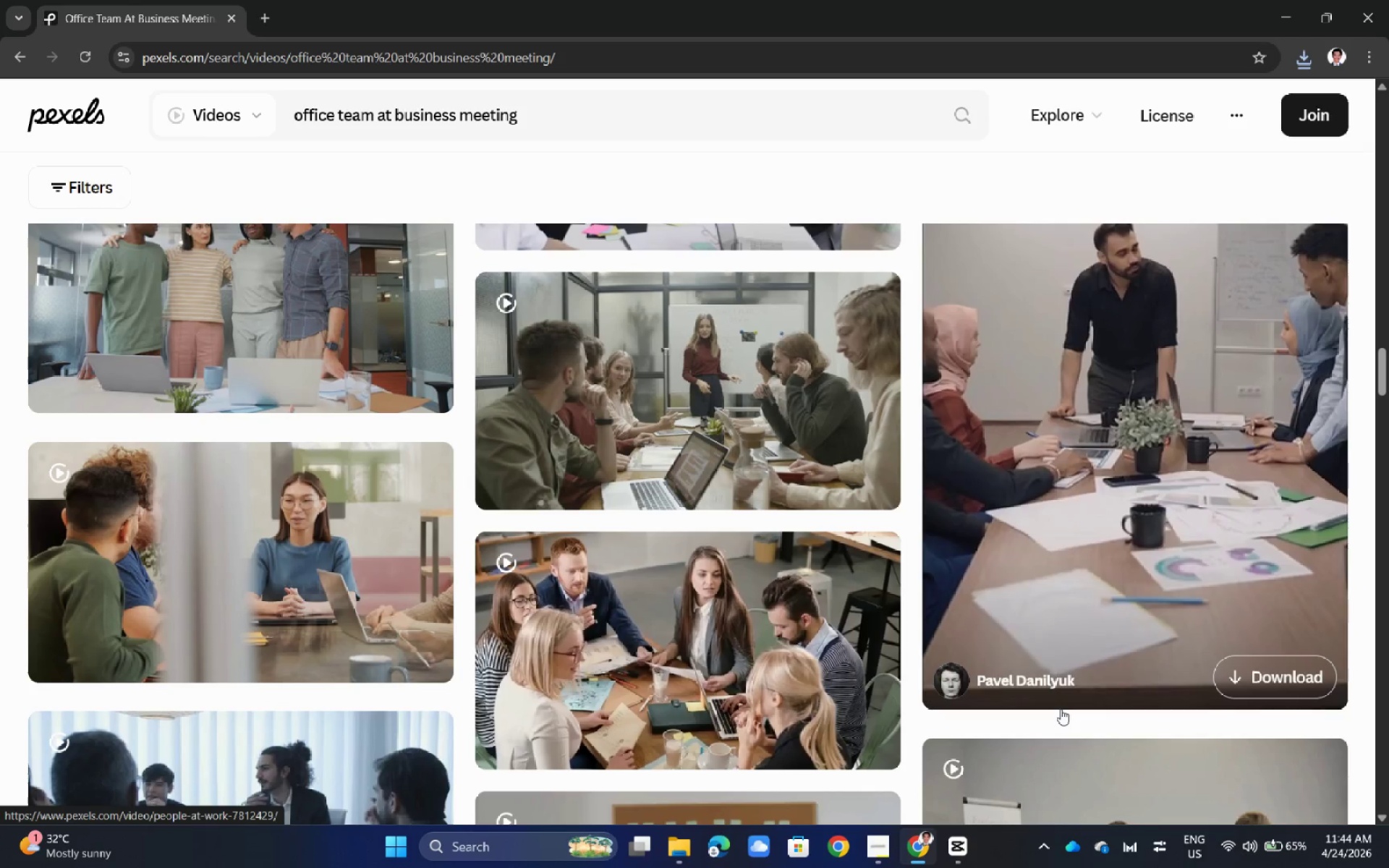 
scroll: coordinate [1061, 709], scroll_direction: down, amount: 1.0
 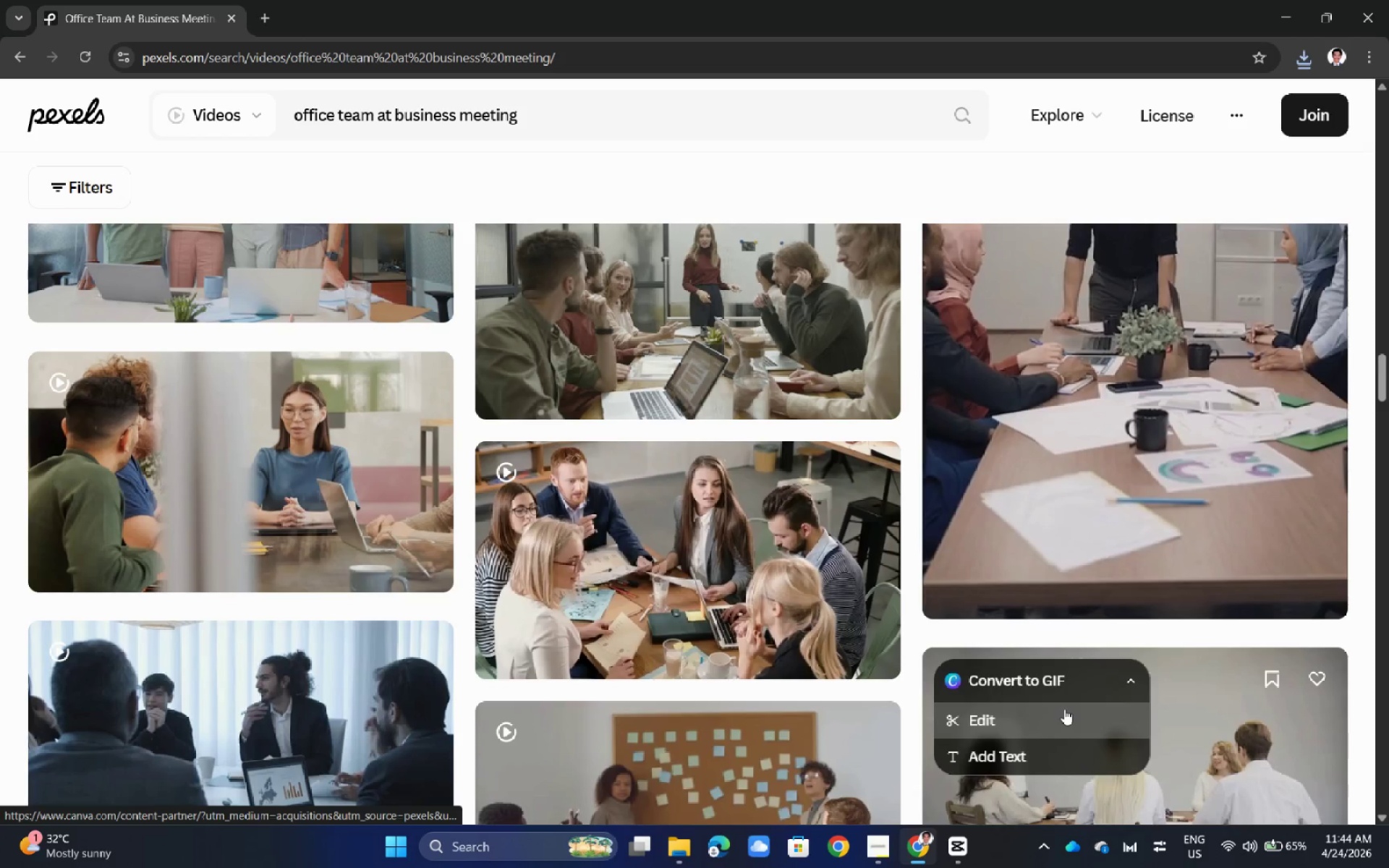 
scroll: coordinate [1058, 685], scroll_direction: up, amount: 50.0
 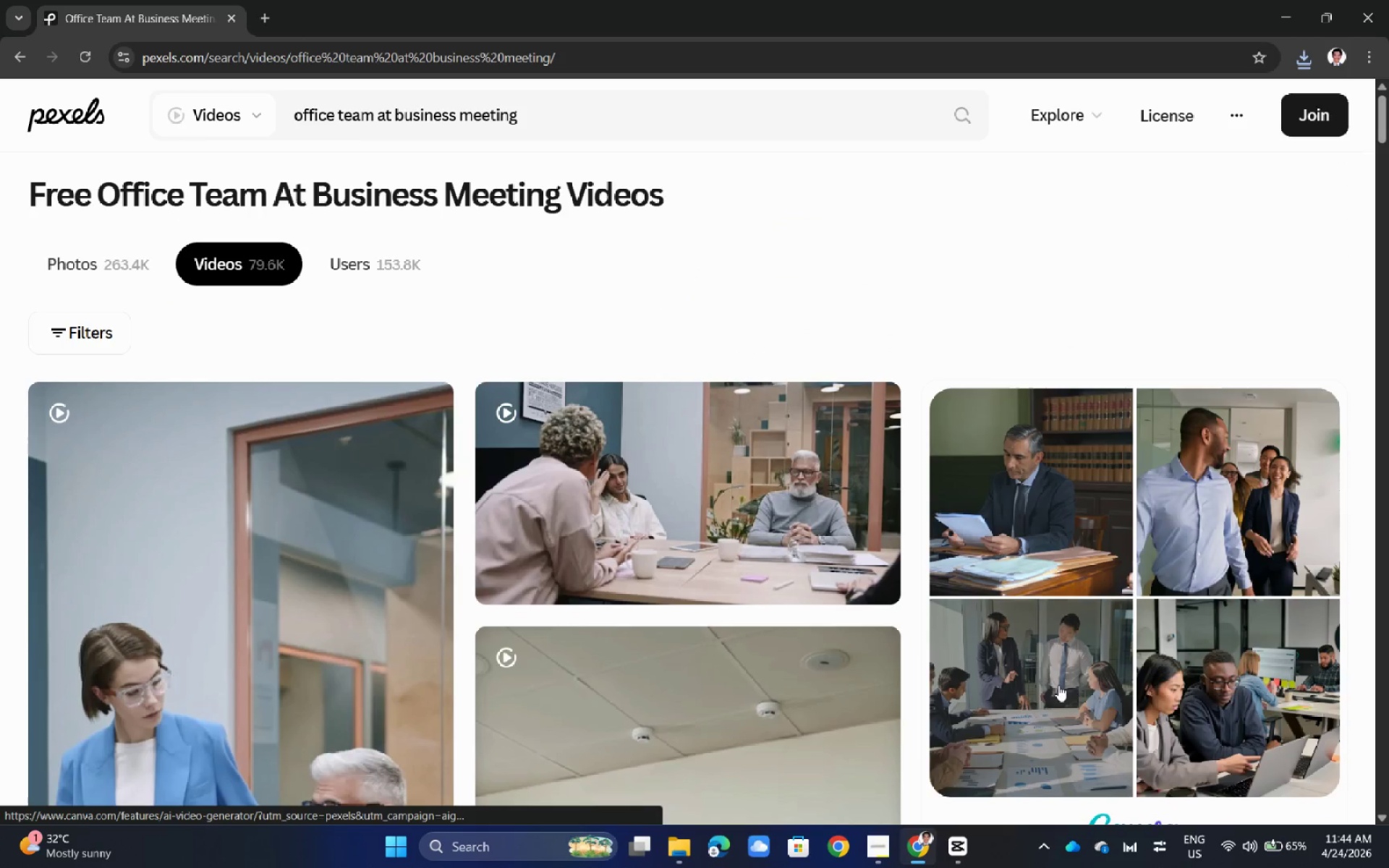 
scroll: coordinate [1065, 696], scroll_direction: down, amount: 16.0
 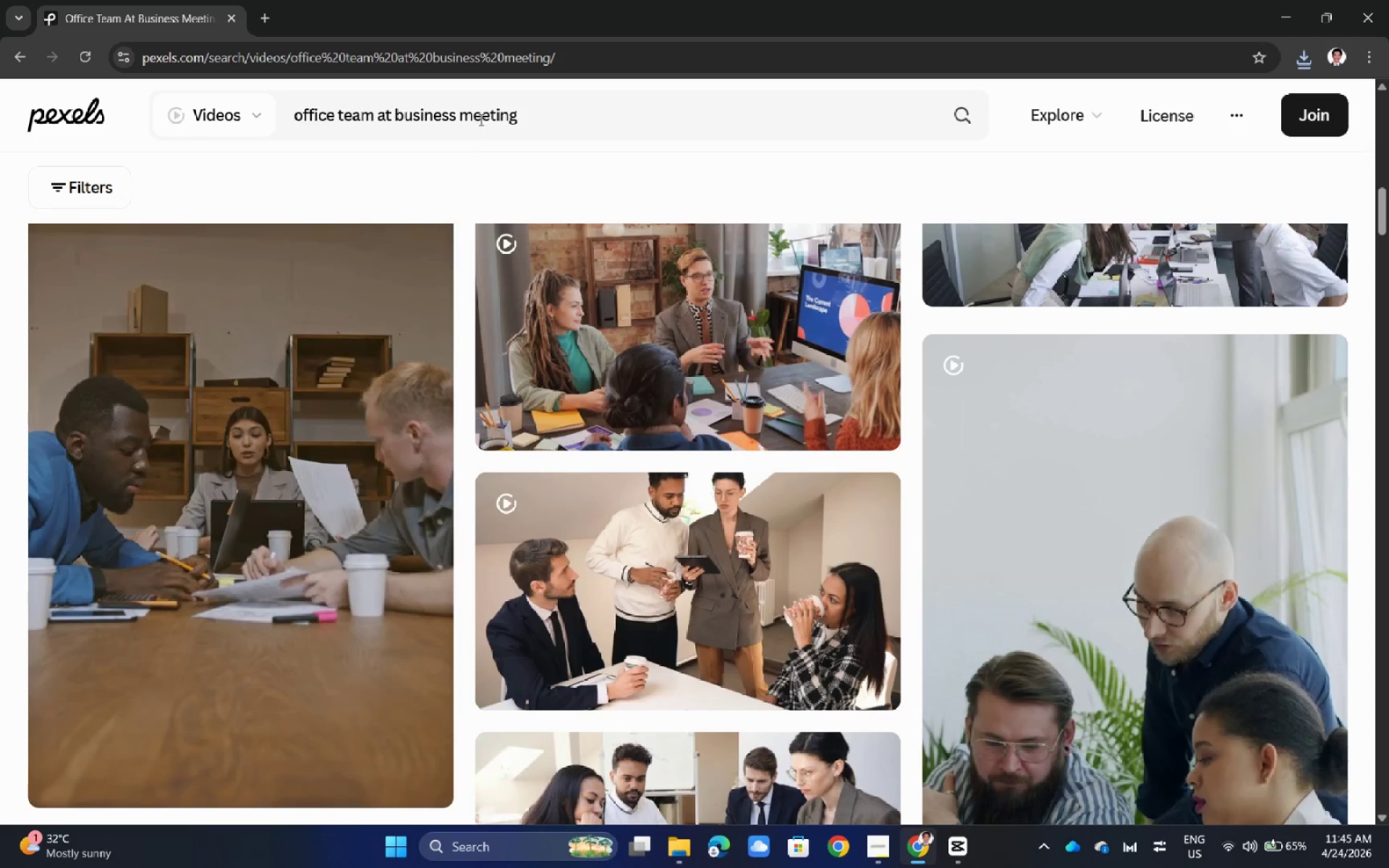 
left_click_drag(start_coordinate=[590, 114], to_coordinate=[280, 112])
 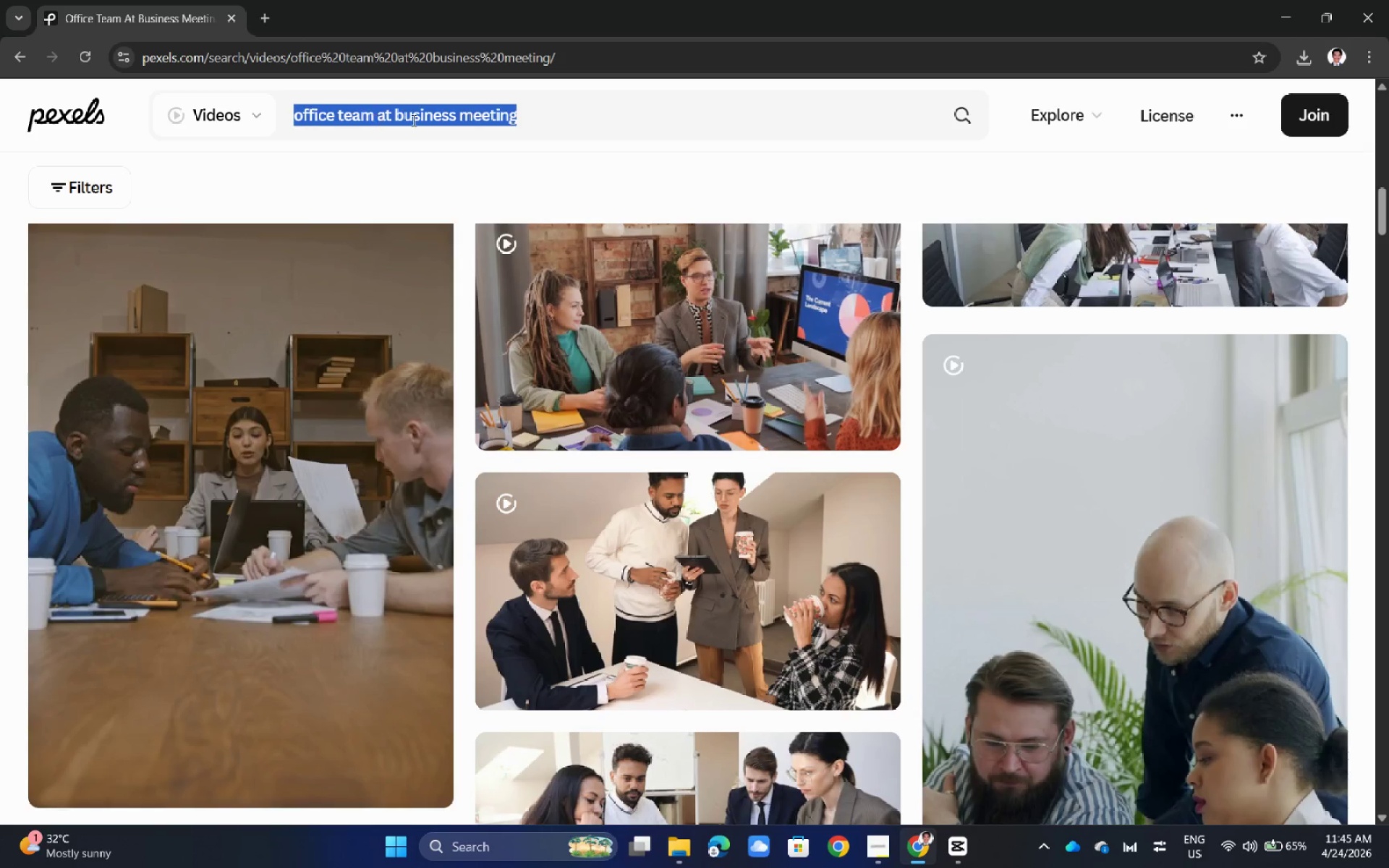 
left_click([427, 120])
 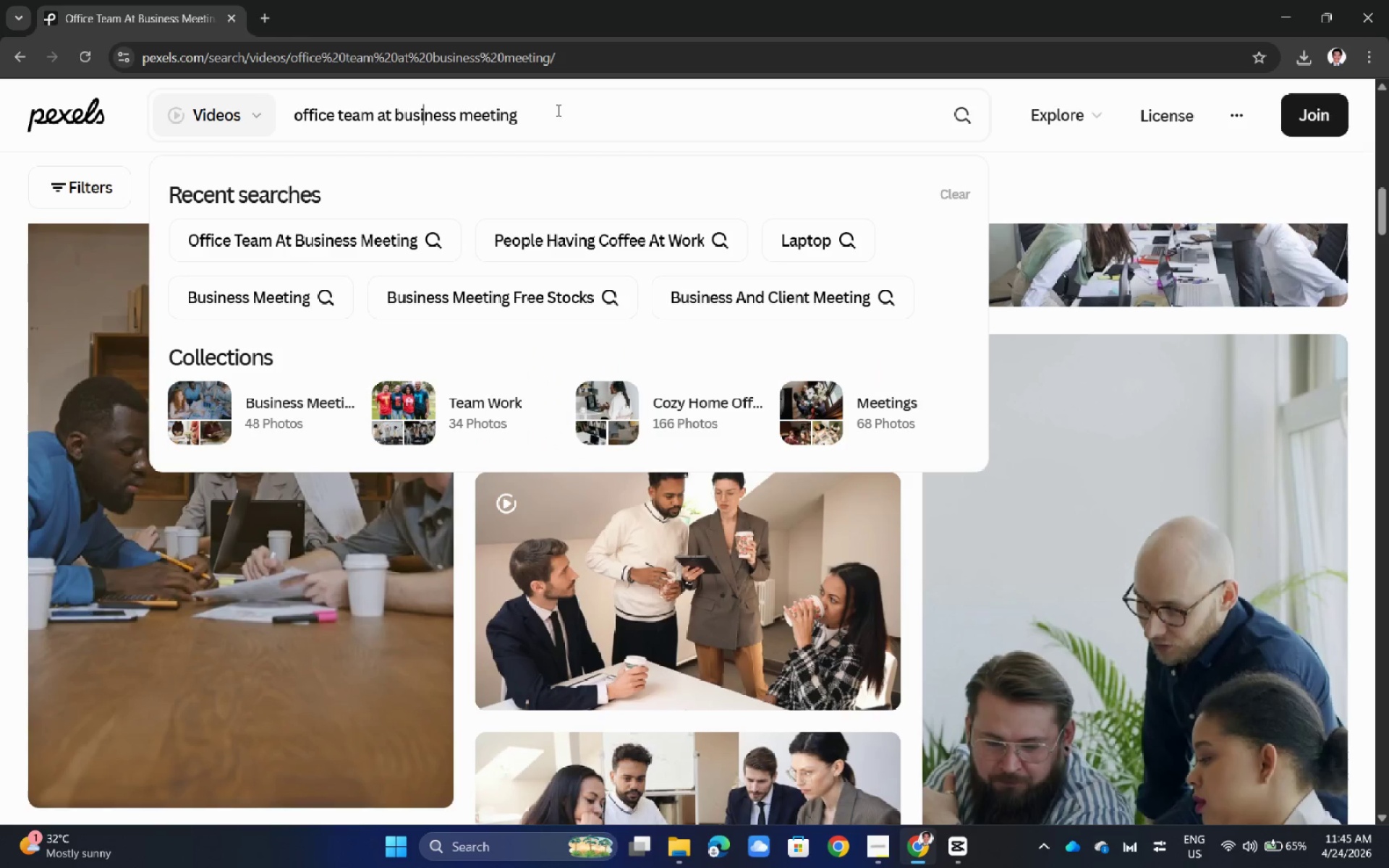 
left_click_drag(start_coordinate=[557, 110], to_coordinate=[298, 109])
 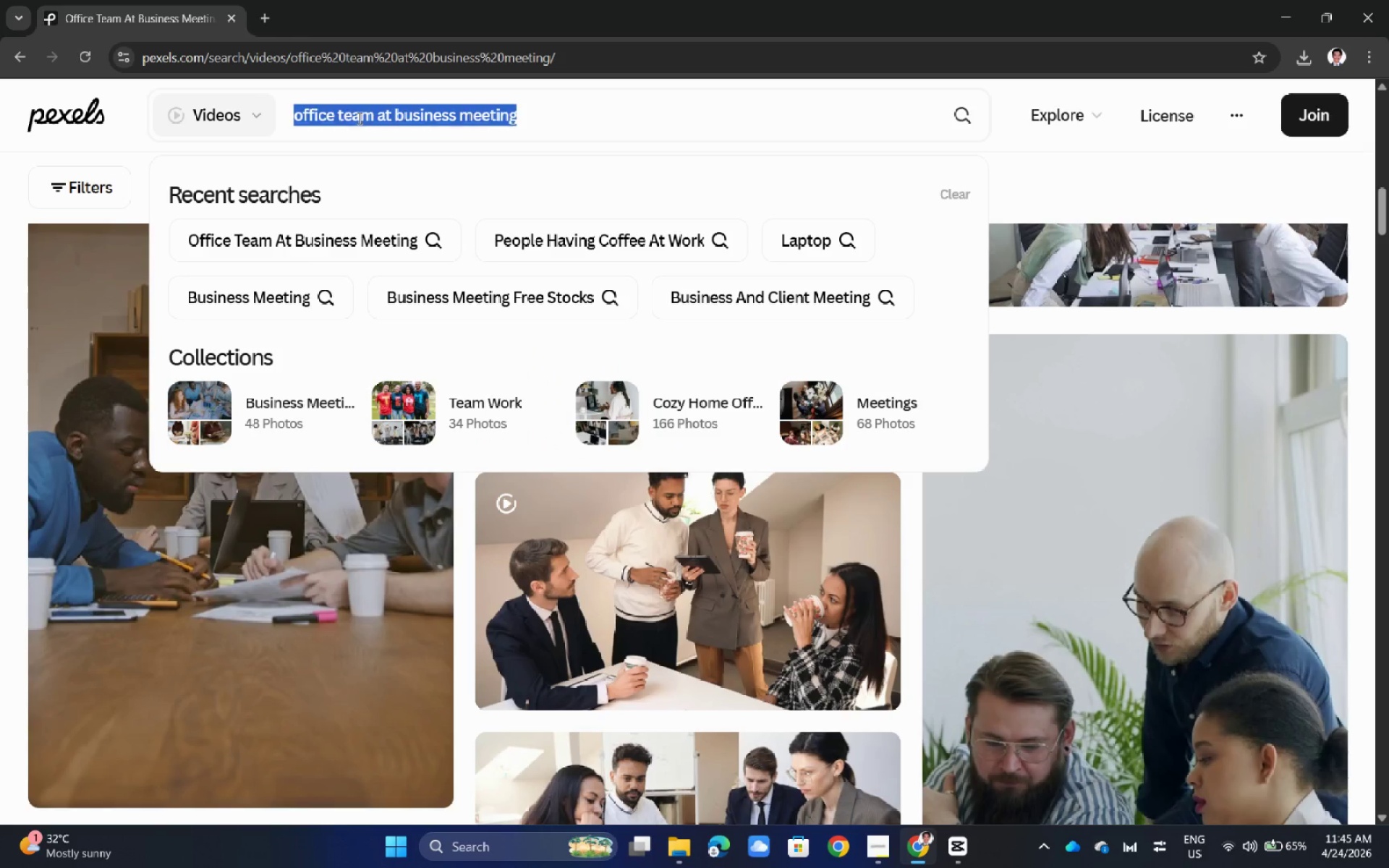 
type(metti)
key(Backspace)
key(Backspace)
key(Backspace)
type(eting)
 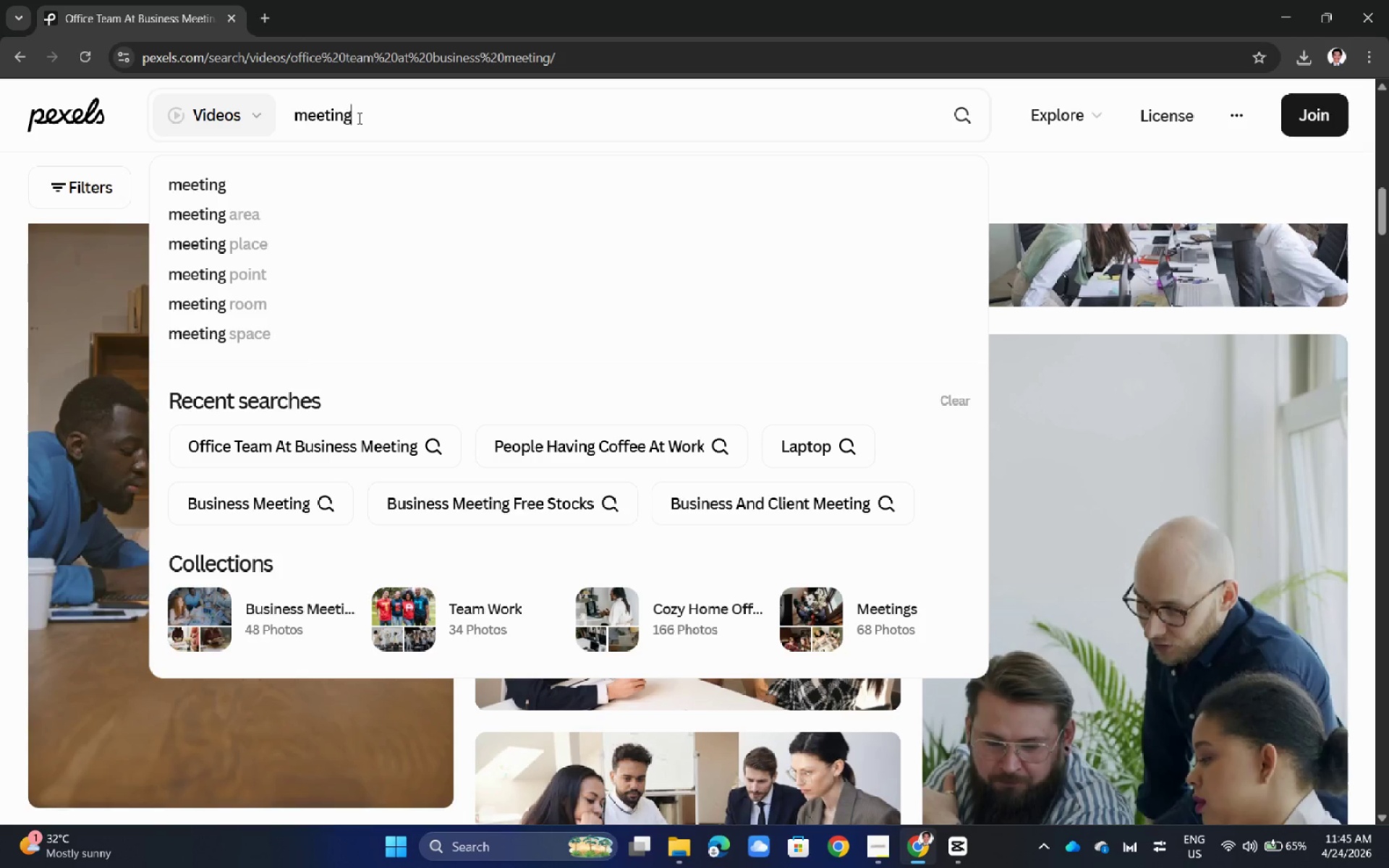 
wait(11.7)
 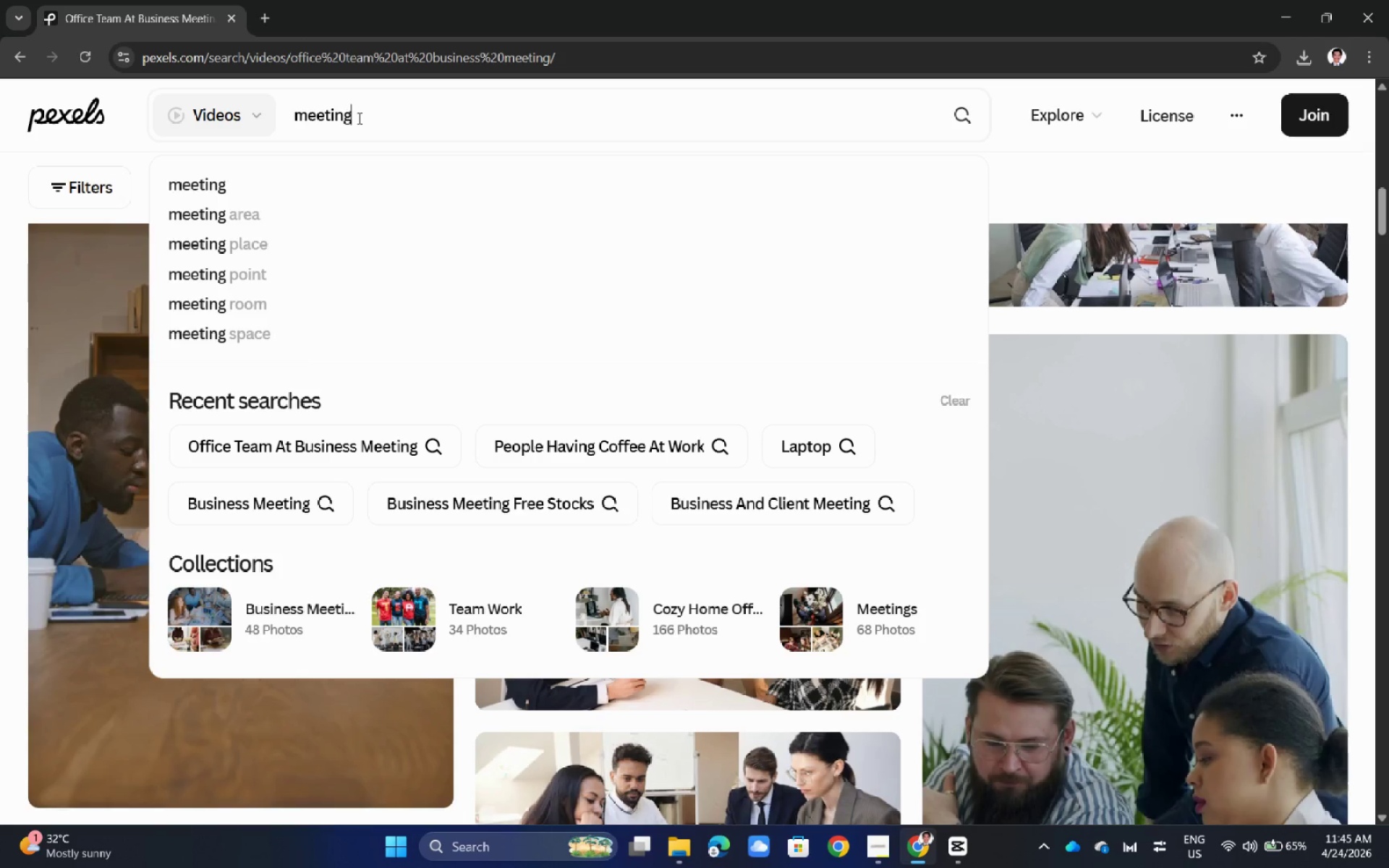 
double_click([401, 116])
 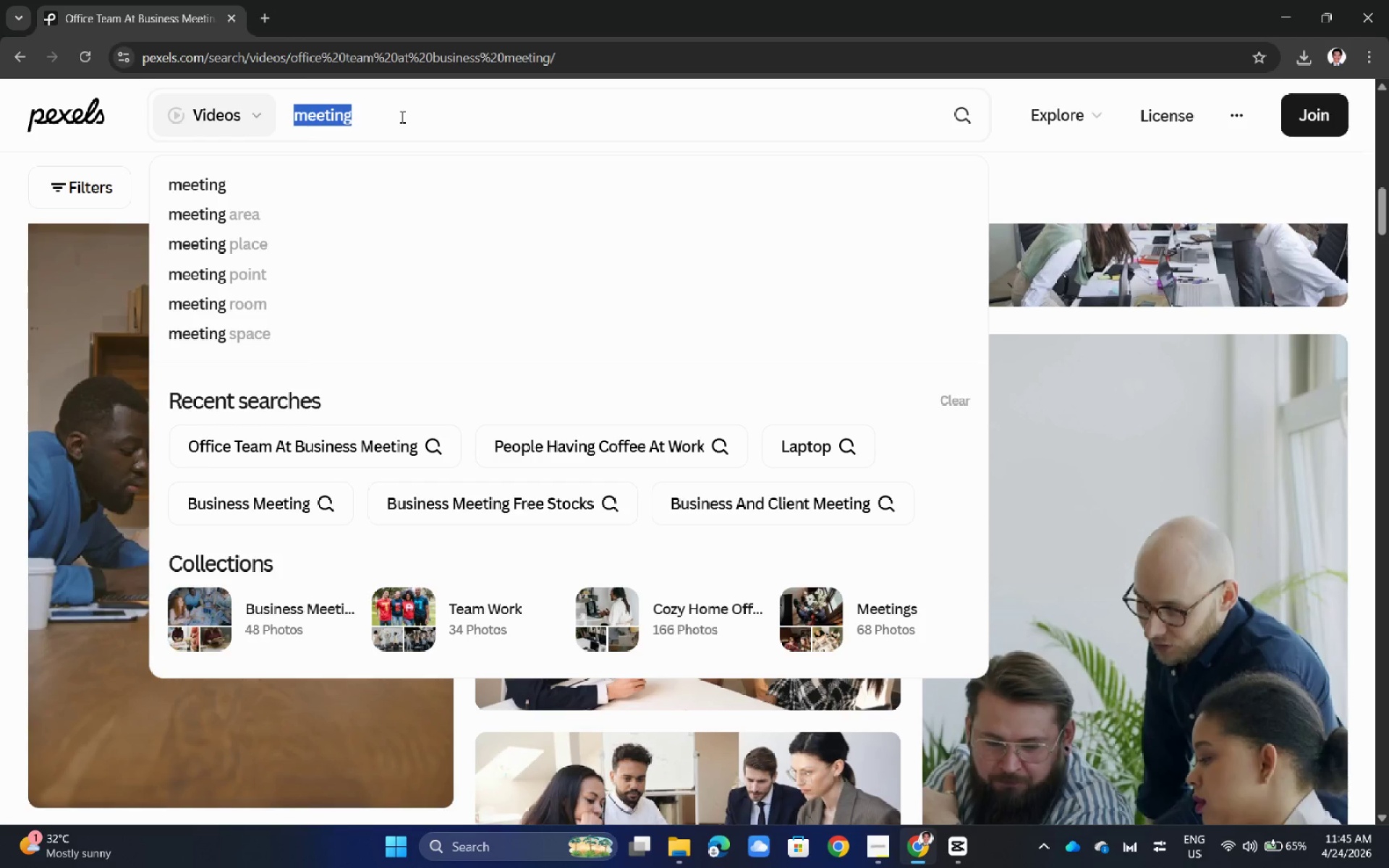 
triple_click([401, 116])
 